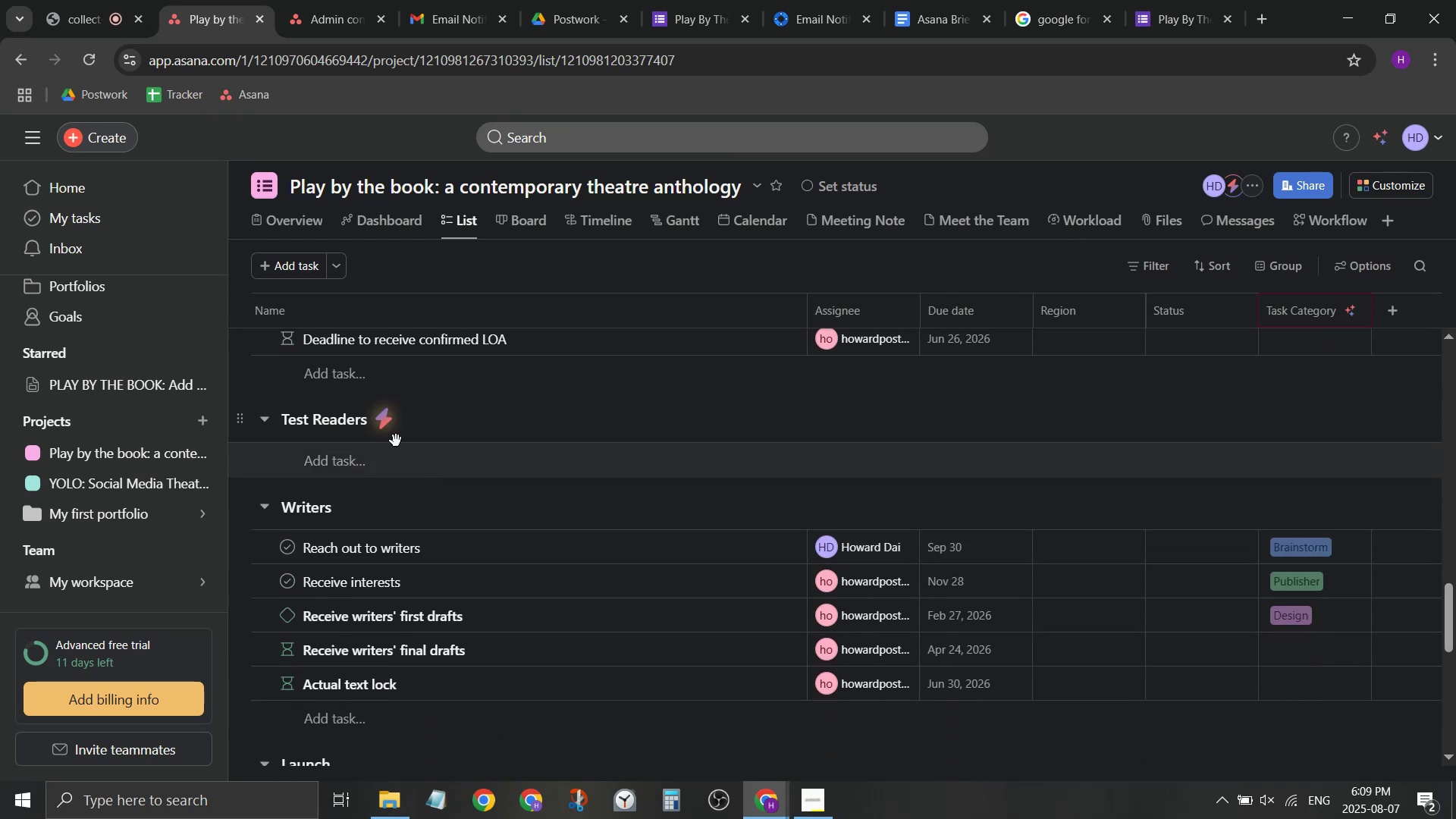 
left_click([386, 429])
 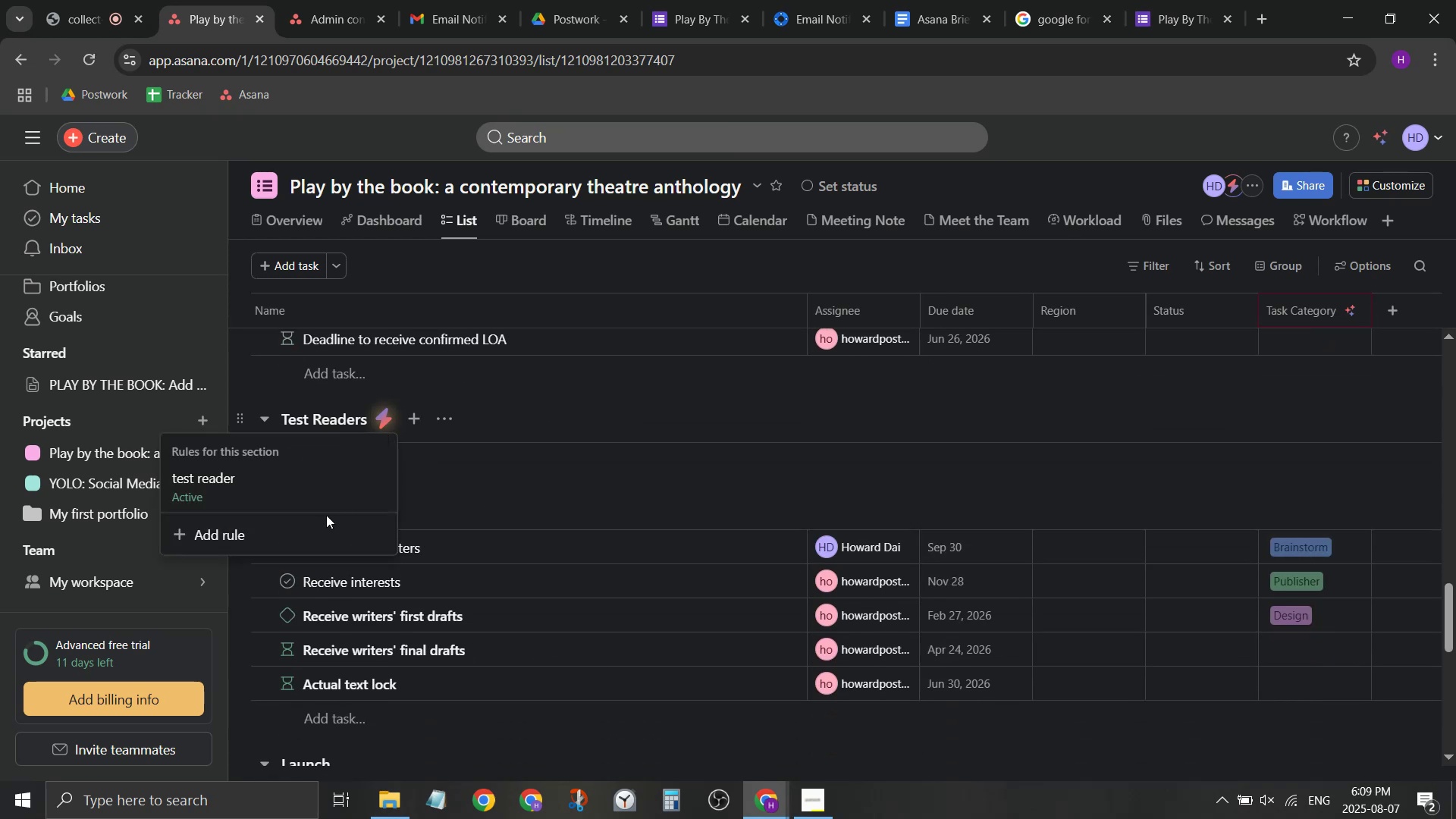 
left_click([319, 494])
 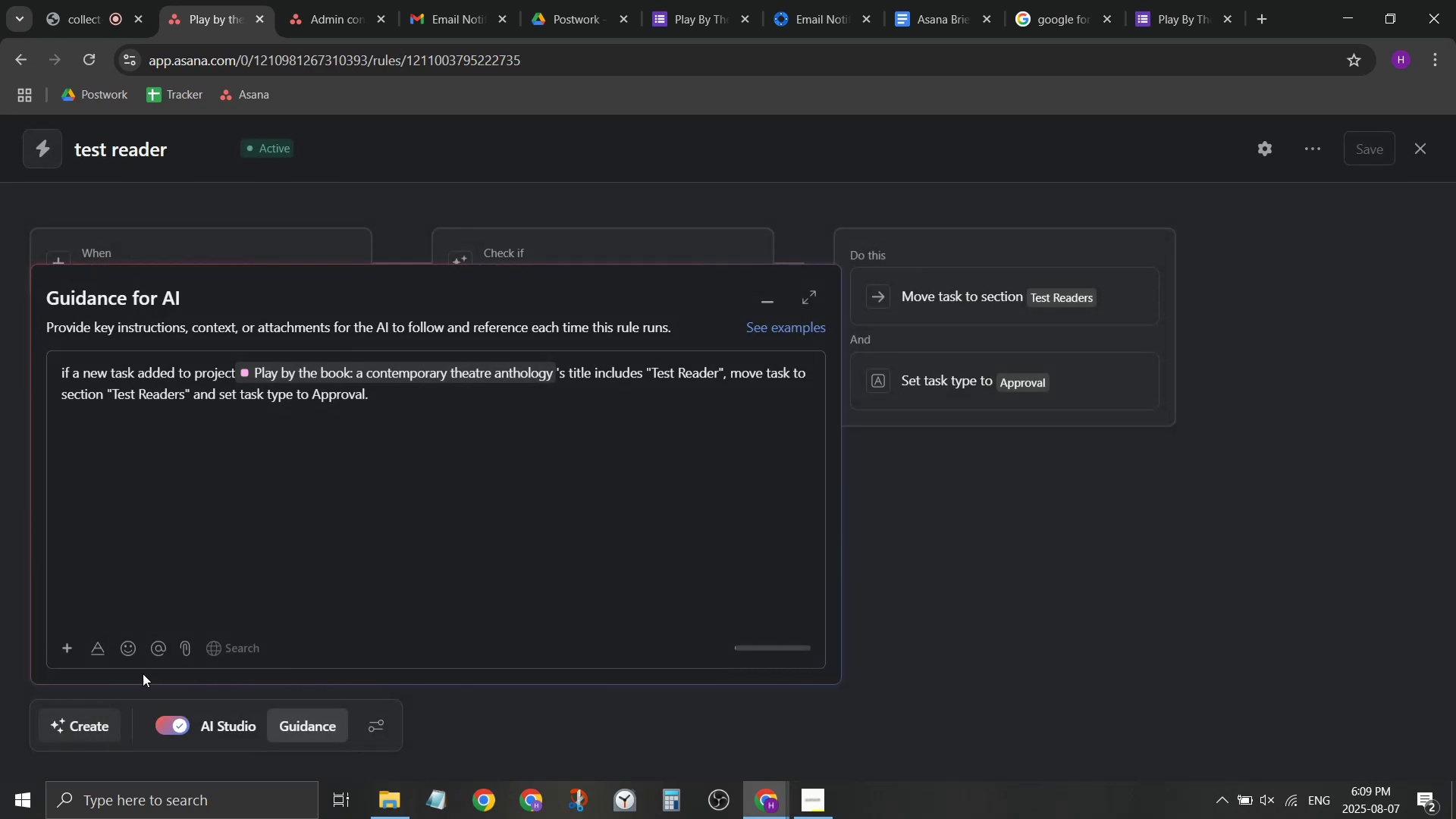 
left_click_drag(start_coordinate=[448, 424], to_coordinate=[0, 318])
 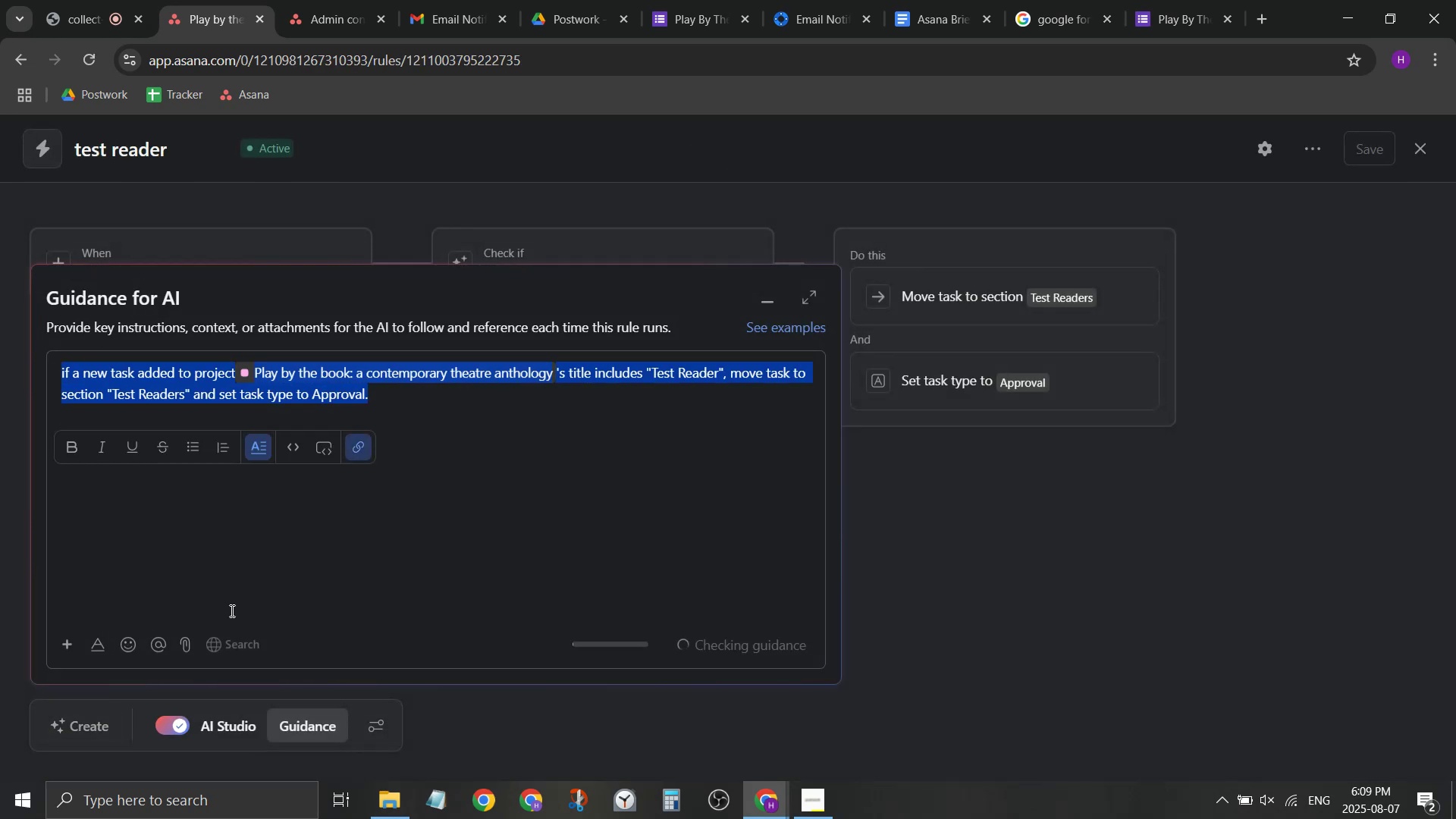 
key(Control+C)
 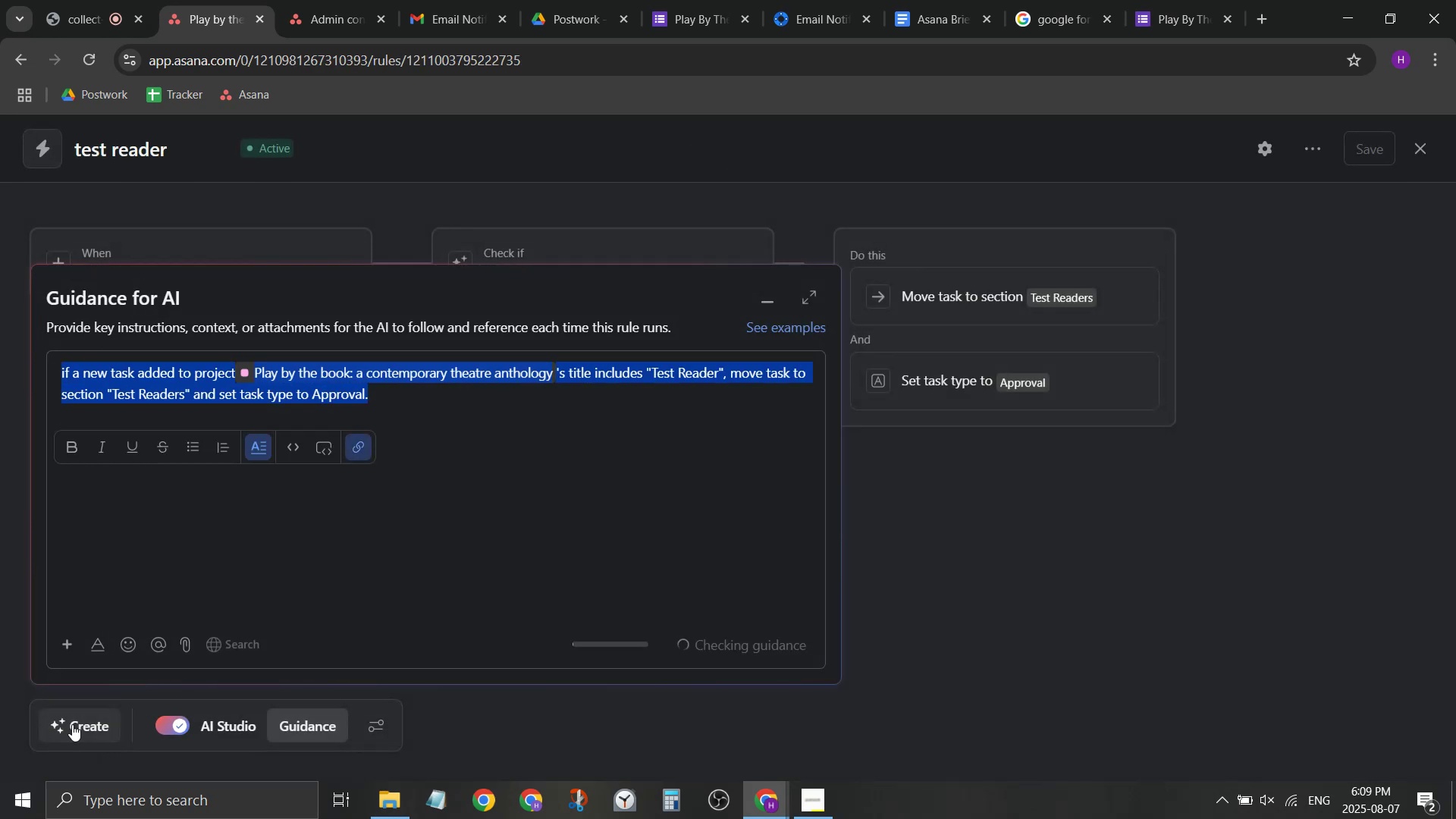 
left_click([72, 724])
 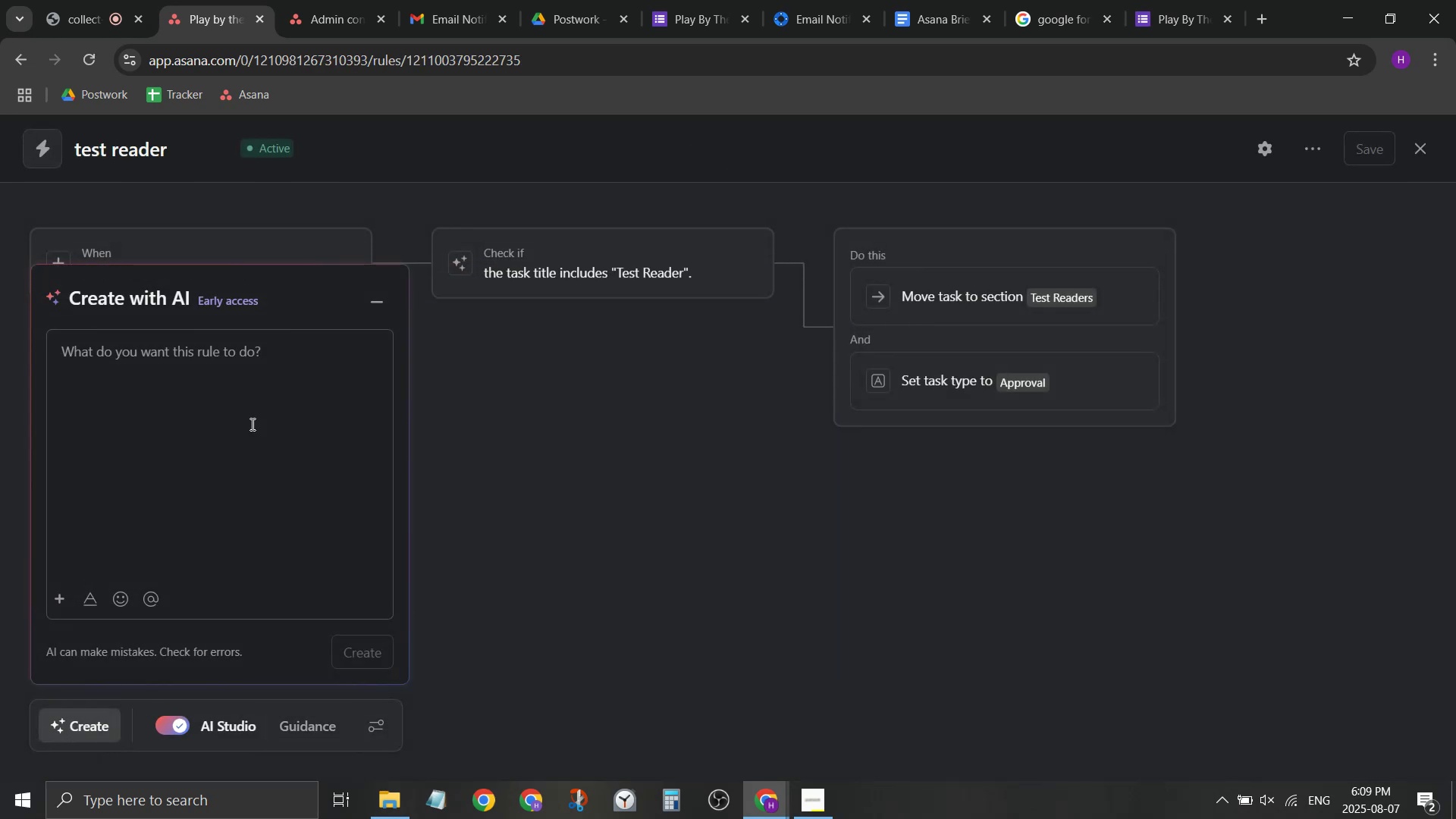 
left_click([268, 376])
 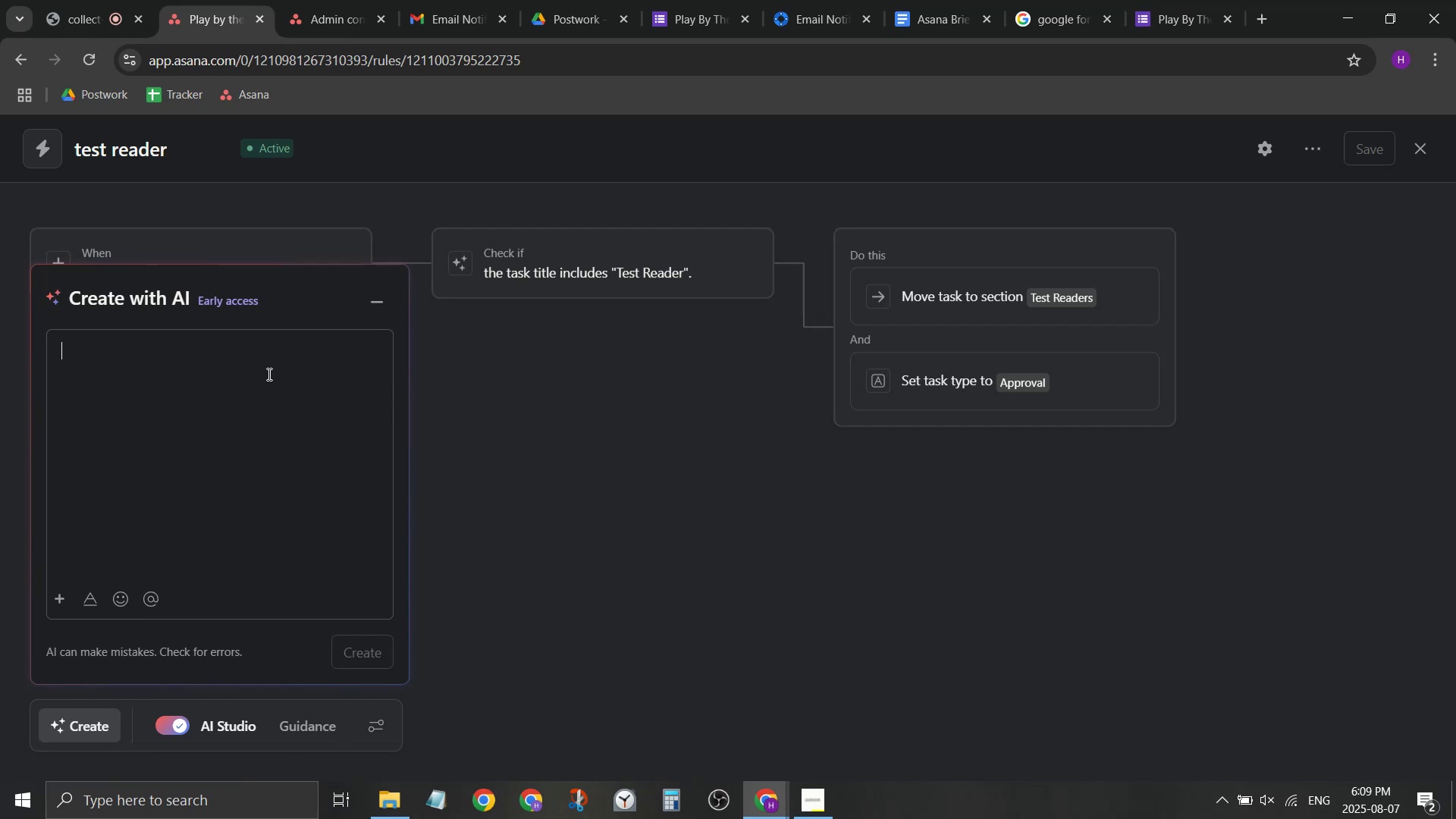 
key(Control+ControlLeft)
 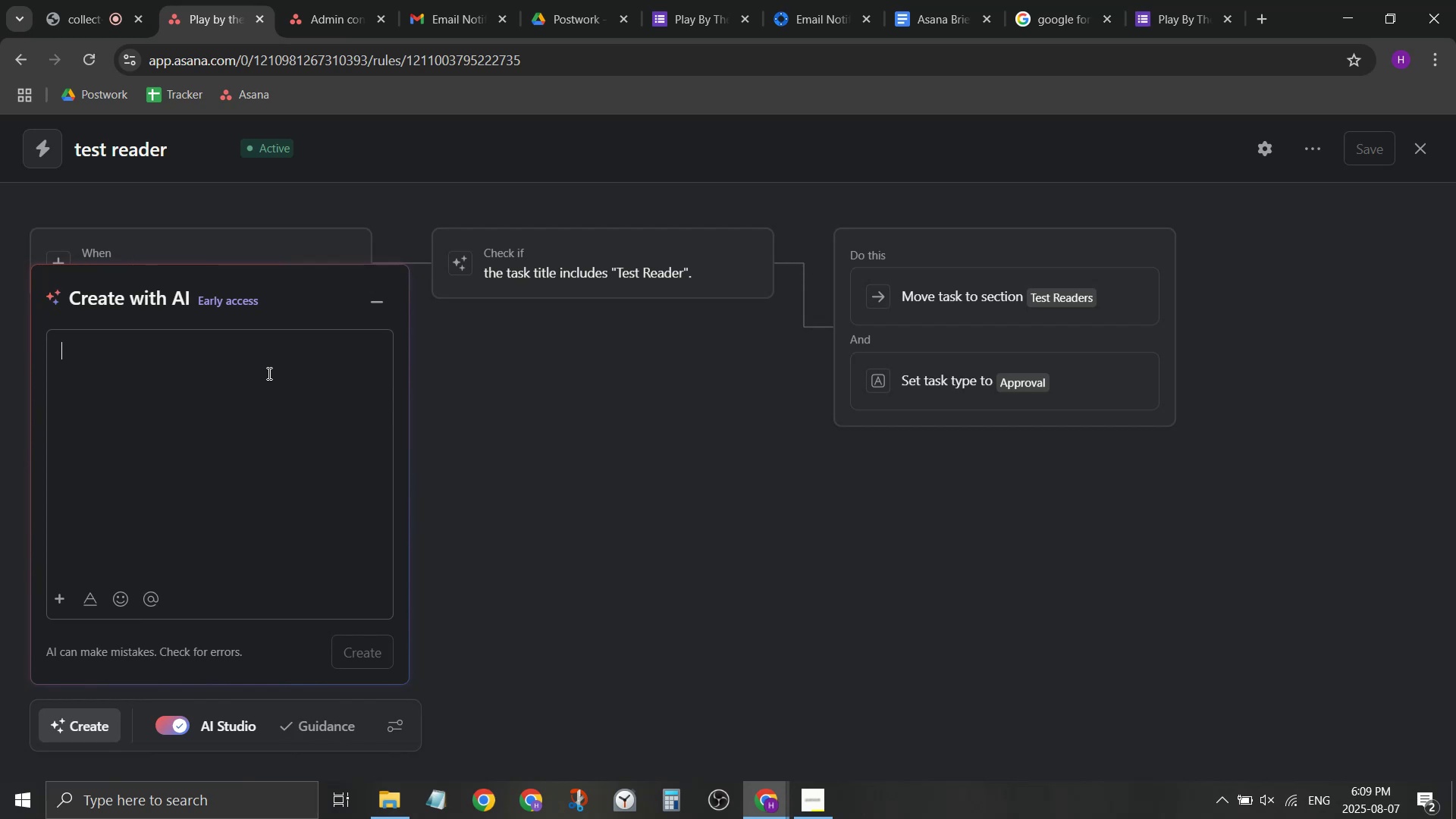 
key(Control+V)
 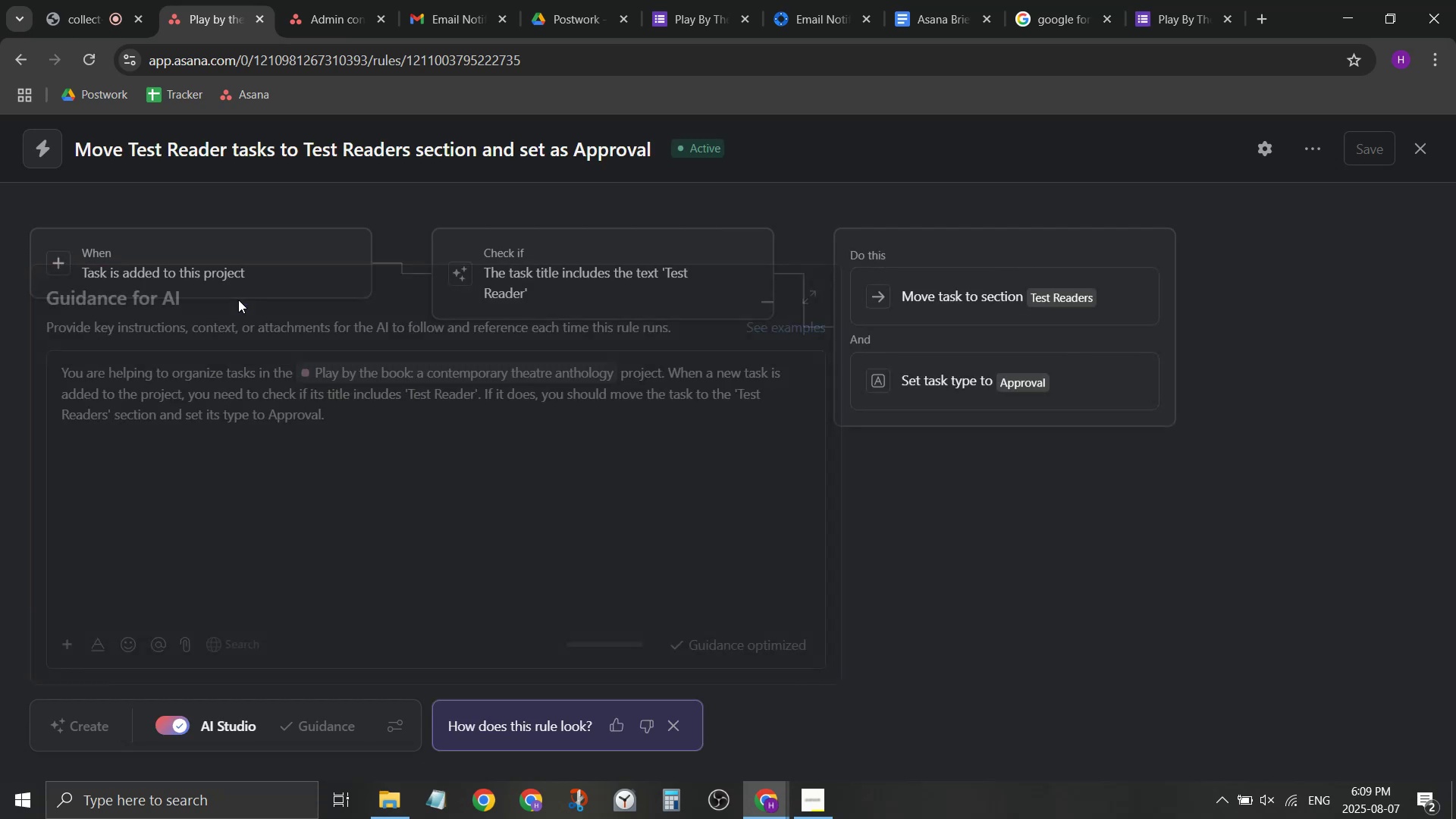 
wait(16.64)
 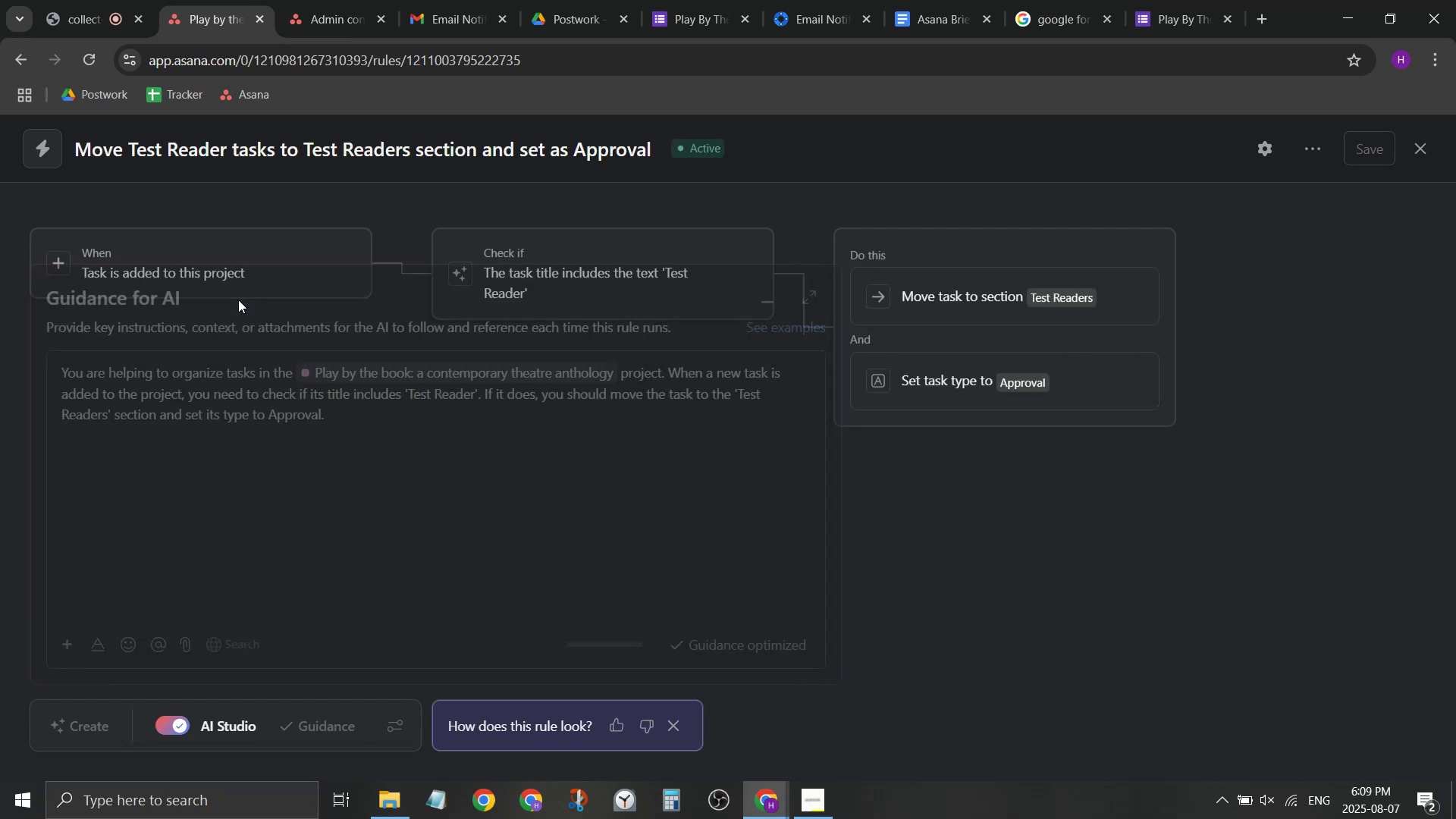 
left_click([328, 717])
 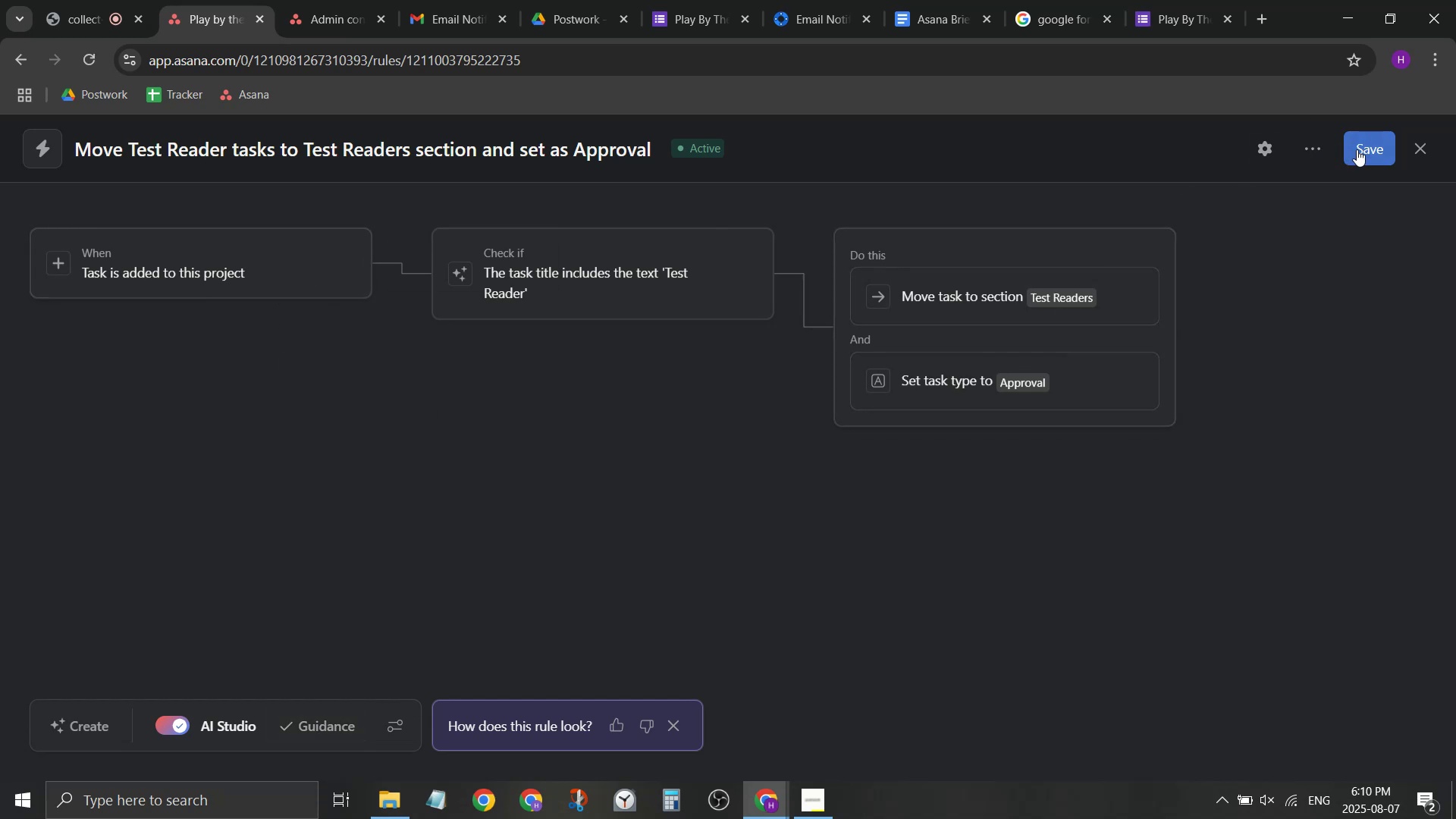 
wait(13.7)
 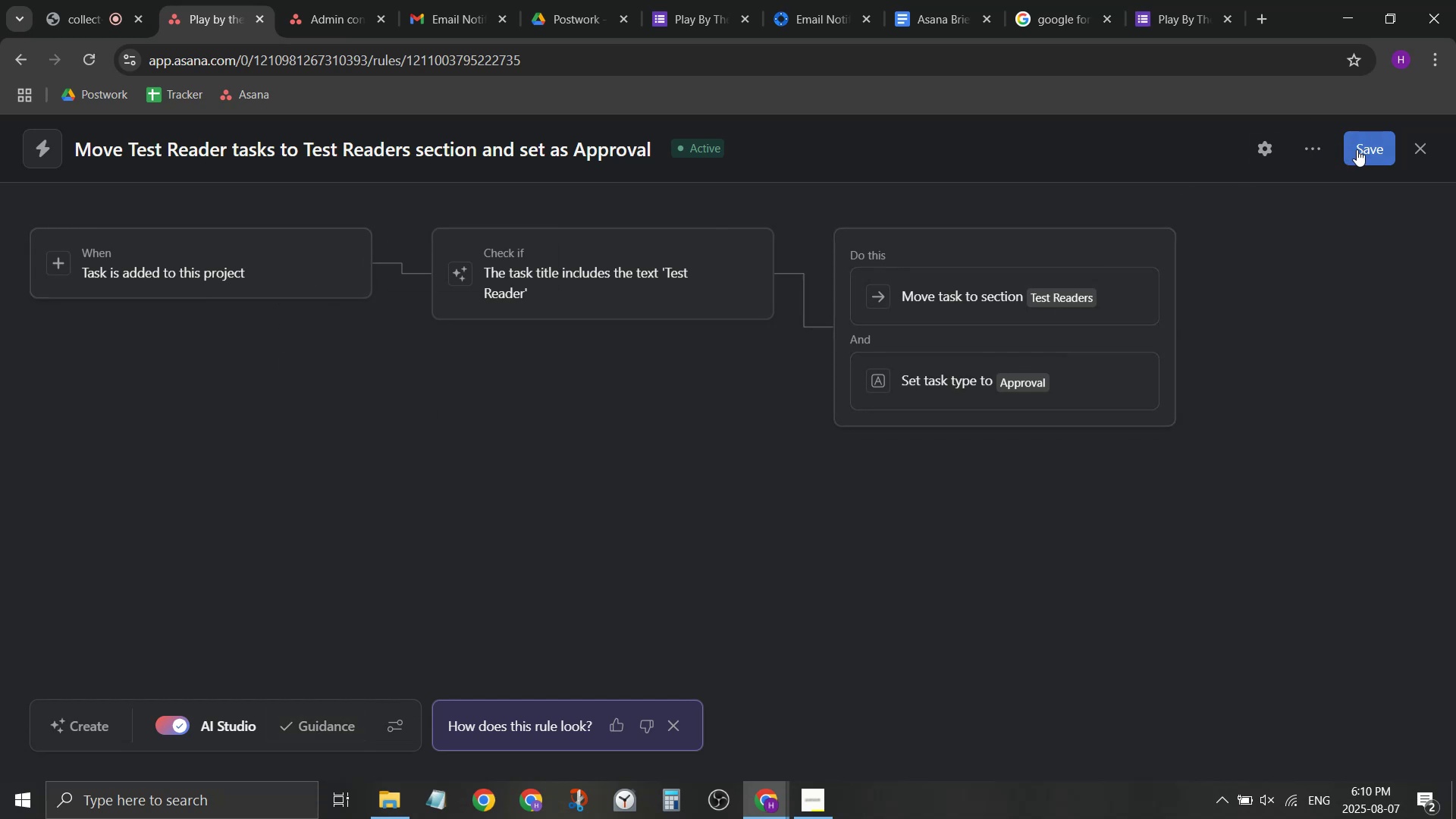 
left_click([1385, 144])
 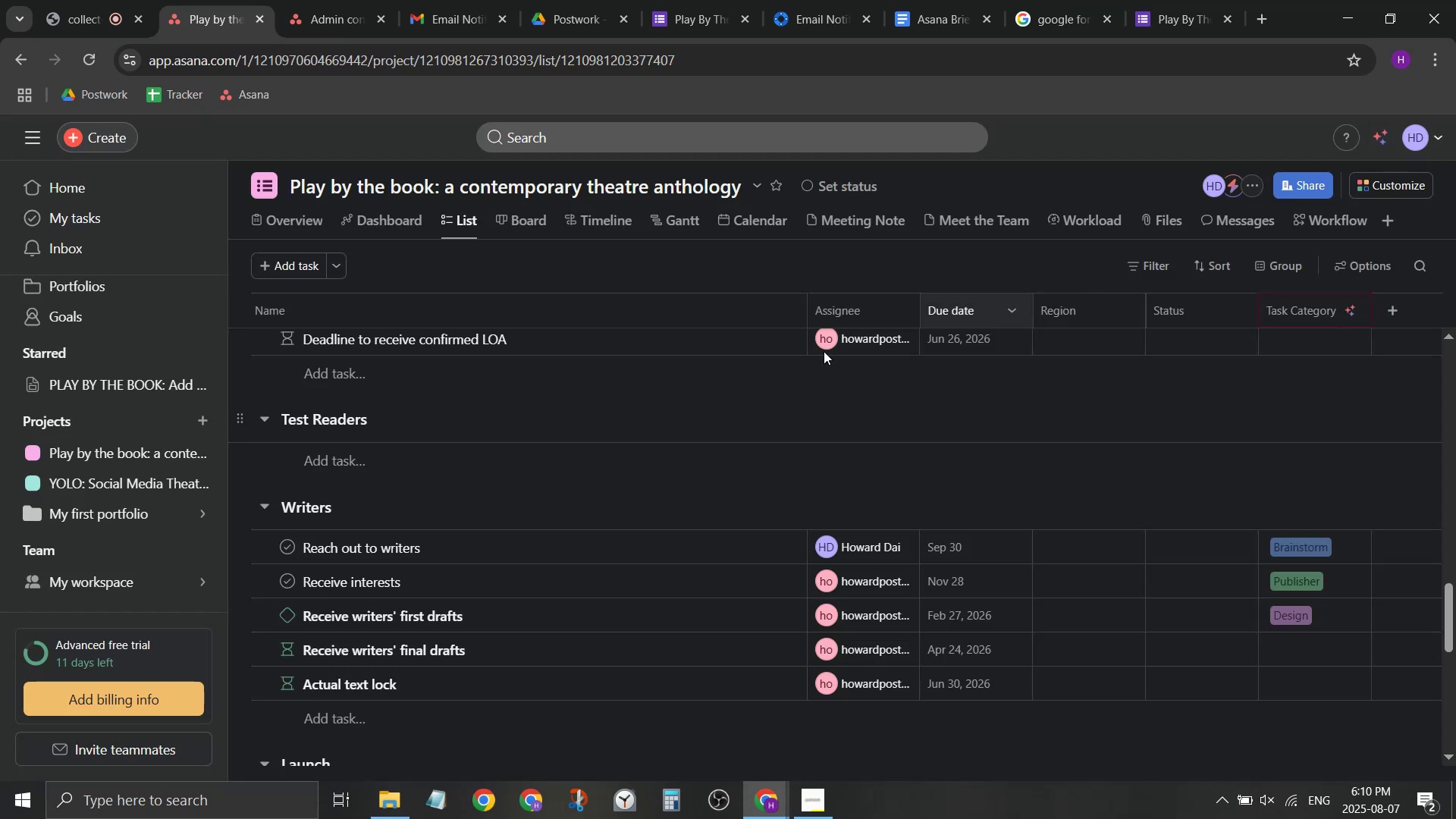 
scroll: coordinate [588, 470], scroll_direction: up, amount: 17.0
 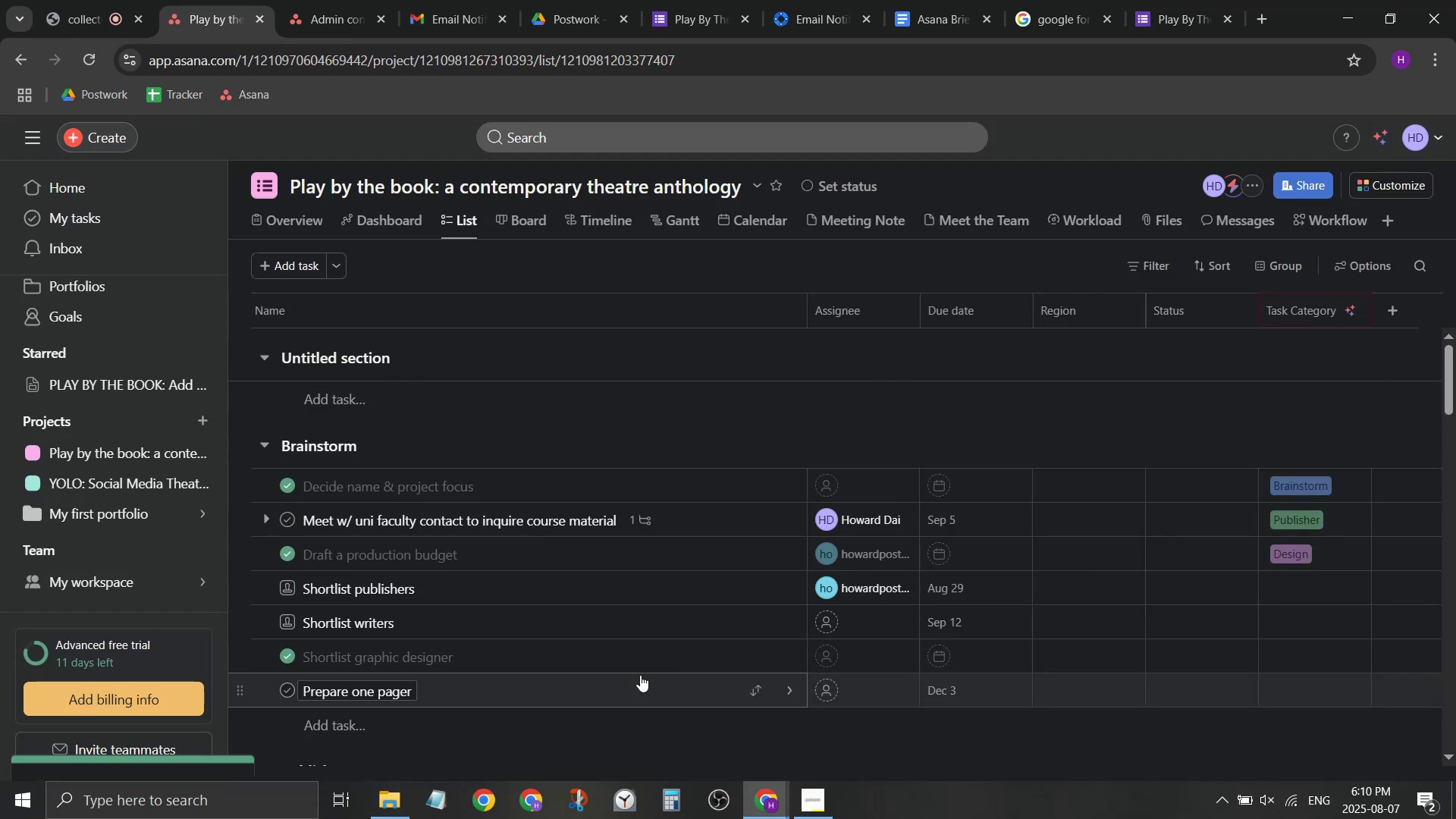 
left_click([1219, 0])
 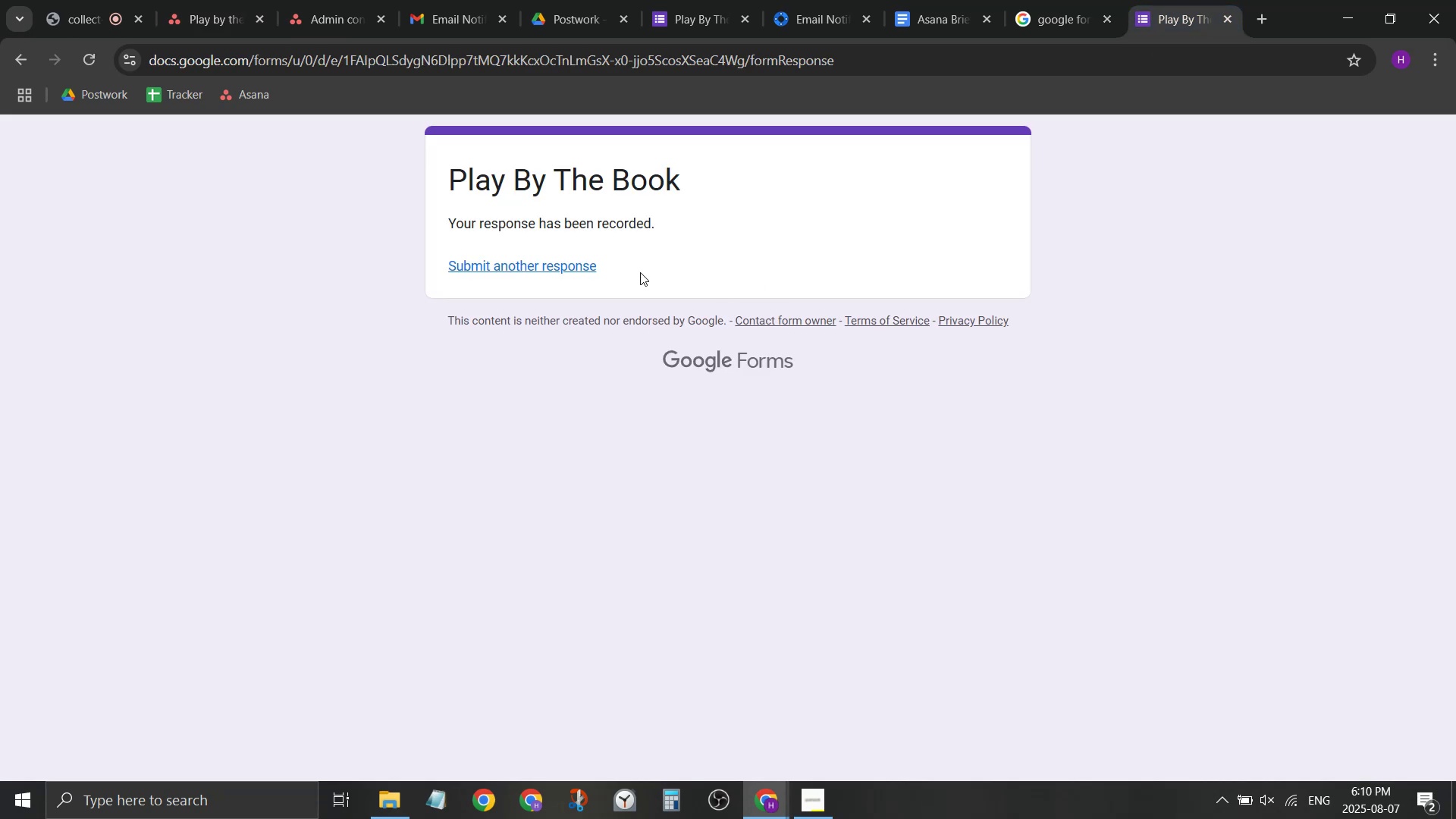 
left_click([579, 267])
 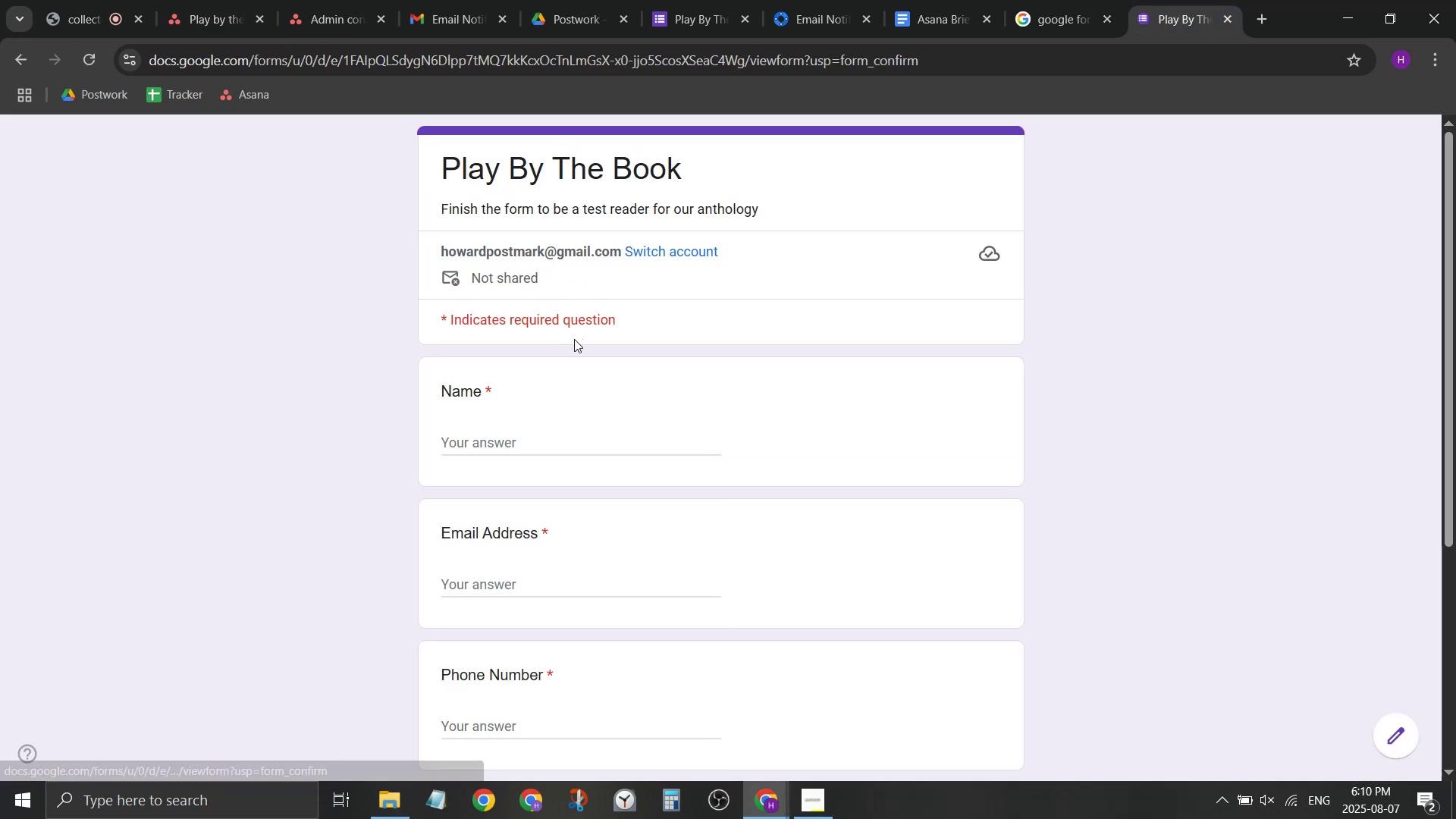 
left_click_drag(start_coordinate=[499, 403], to_coordinate=[498, 410])
 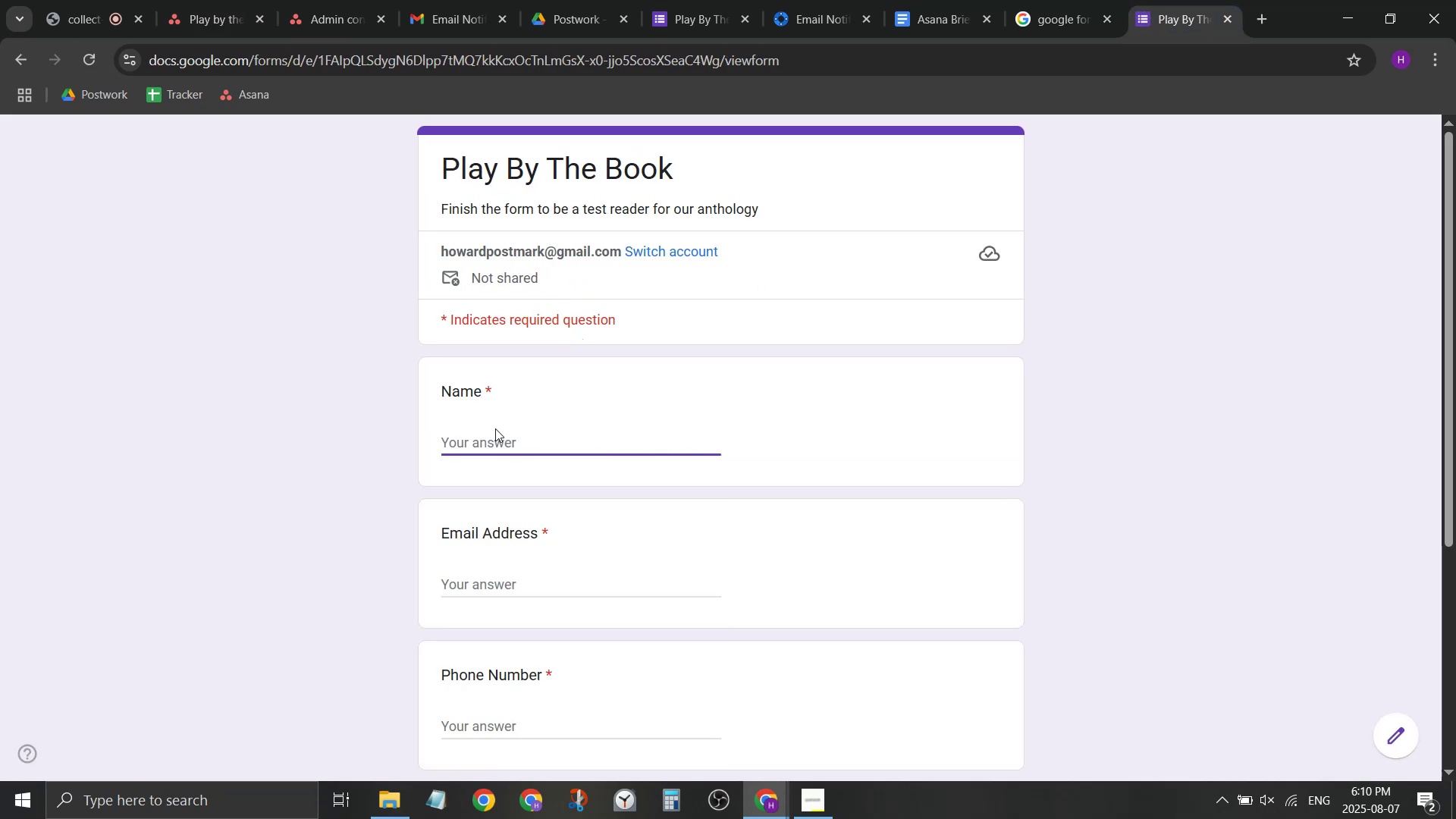 
type(mary dot)
key(Tab)
type(marydory)
key(Backspace)
key(Backspace)
type(t@gmail.com)
key(Tab)
type(6703959402)
 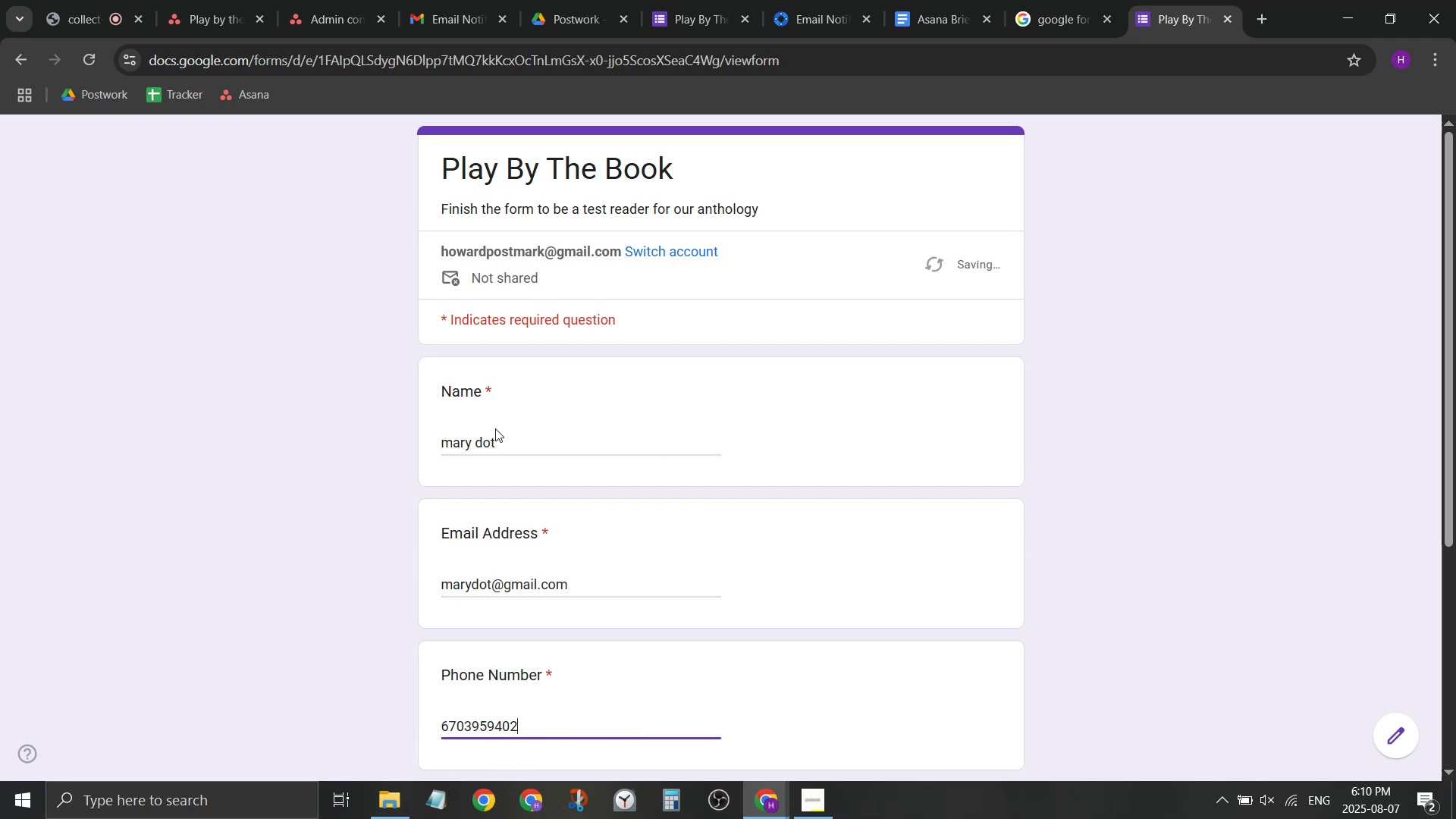 
scroll: coordinate [511, 441], scroll_direction: down, amount: 4.0
 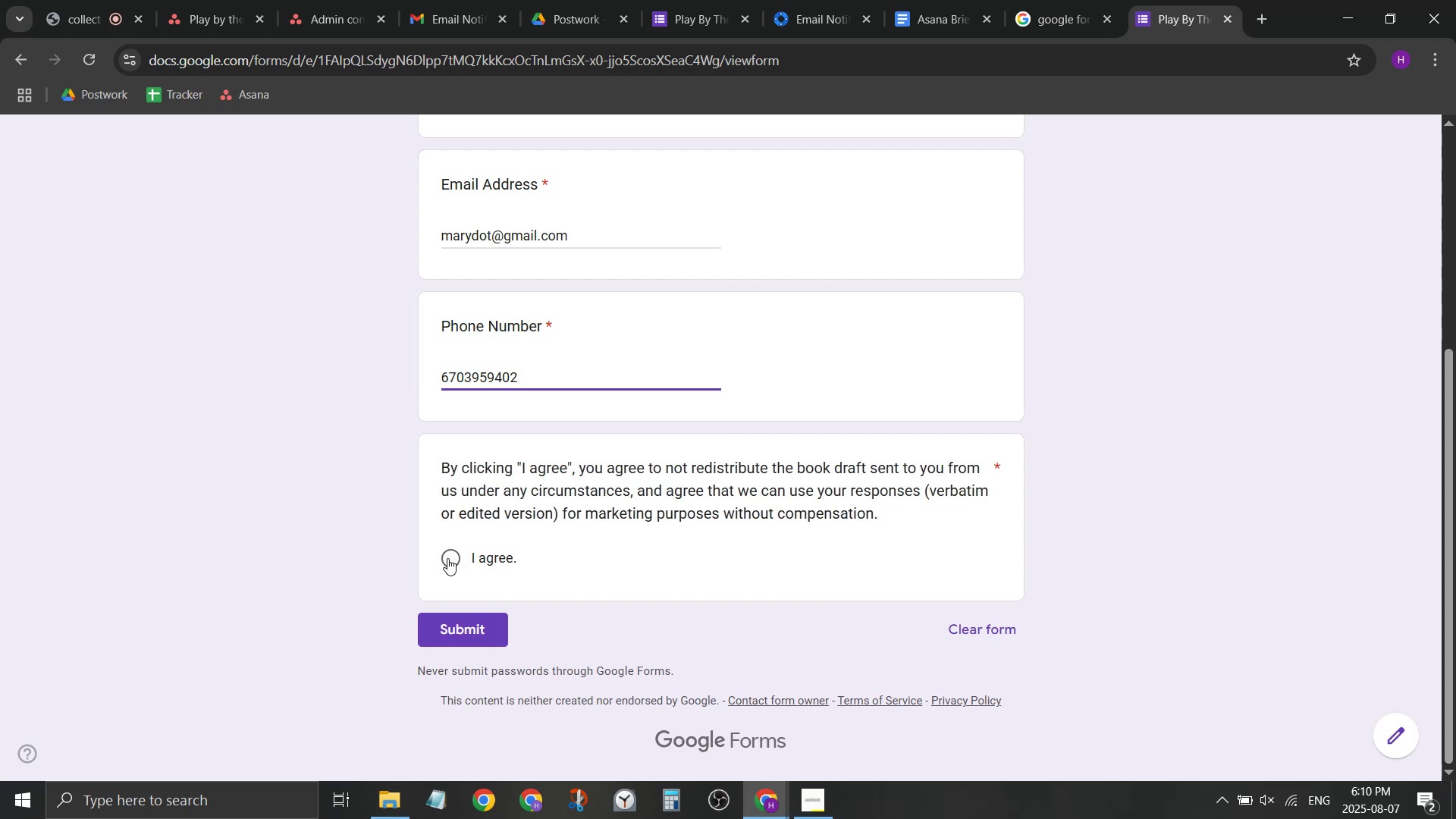 
double_click([456, 633])
 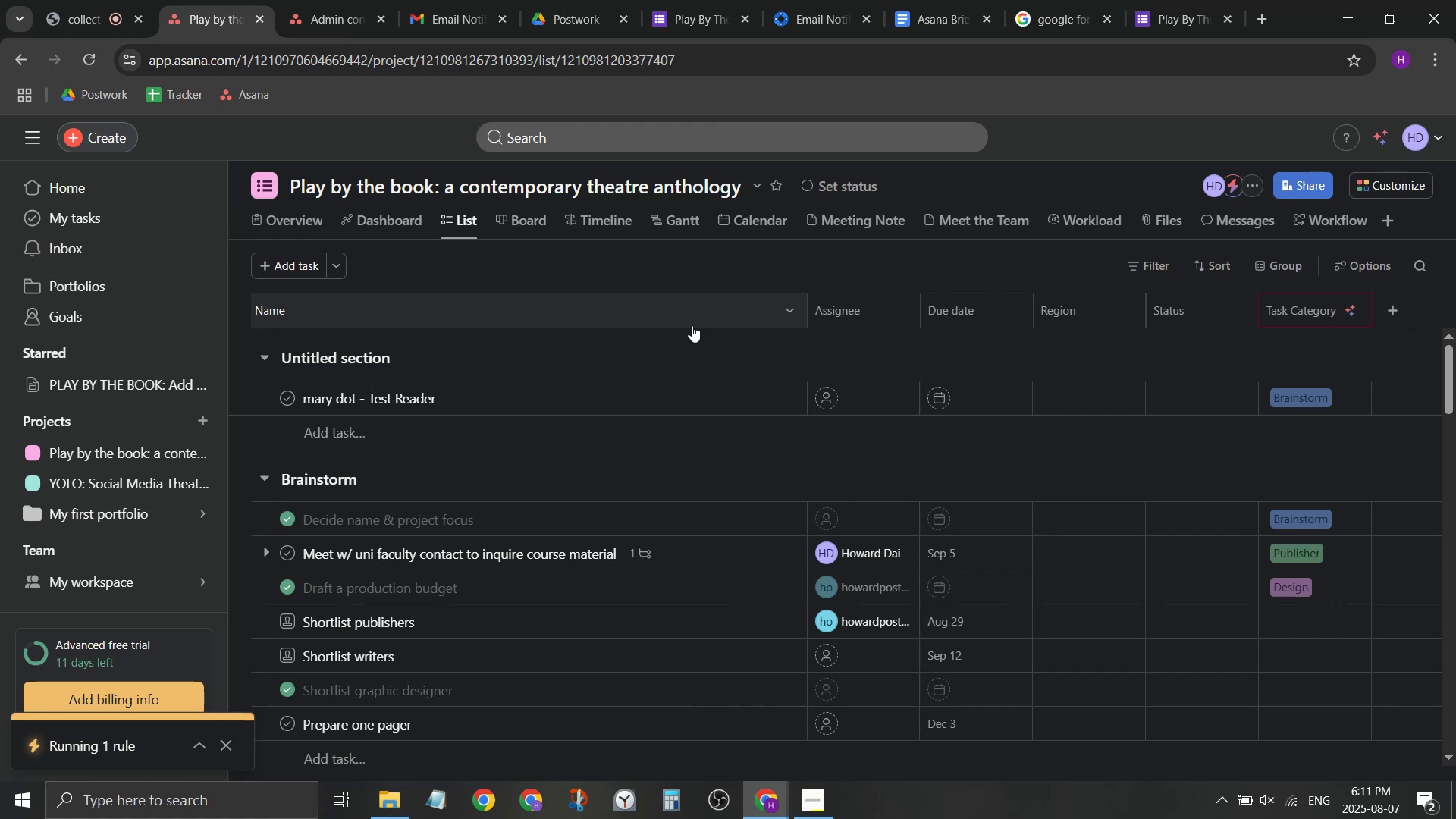 
wait(36.73)
 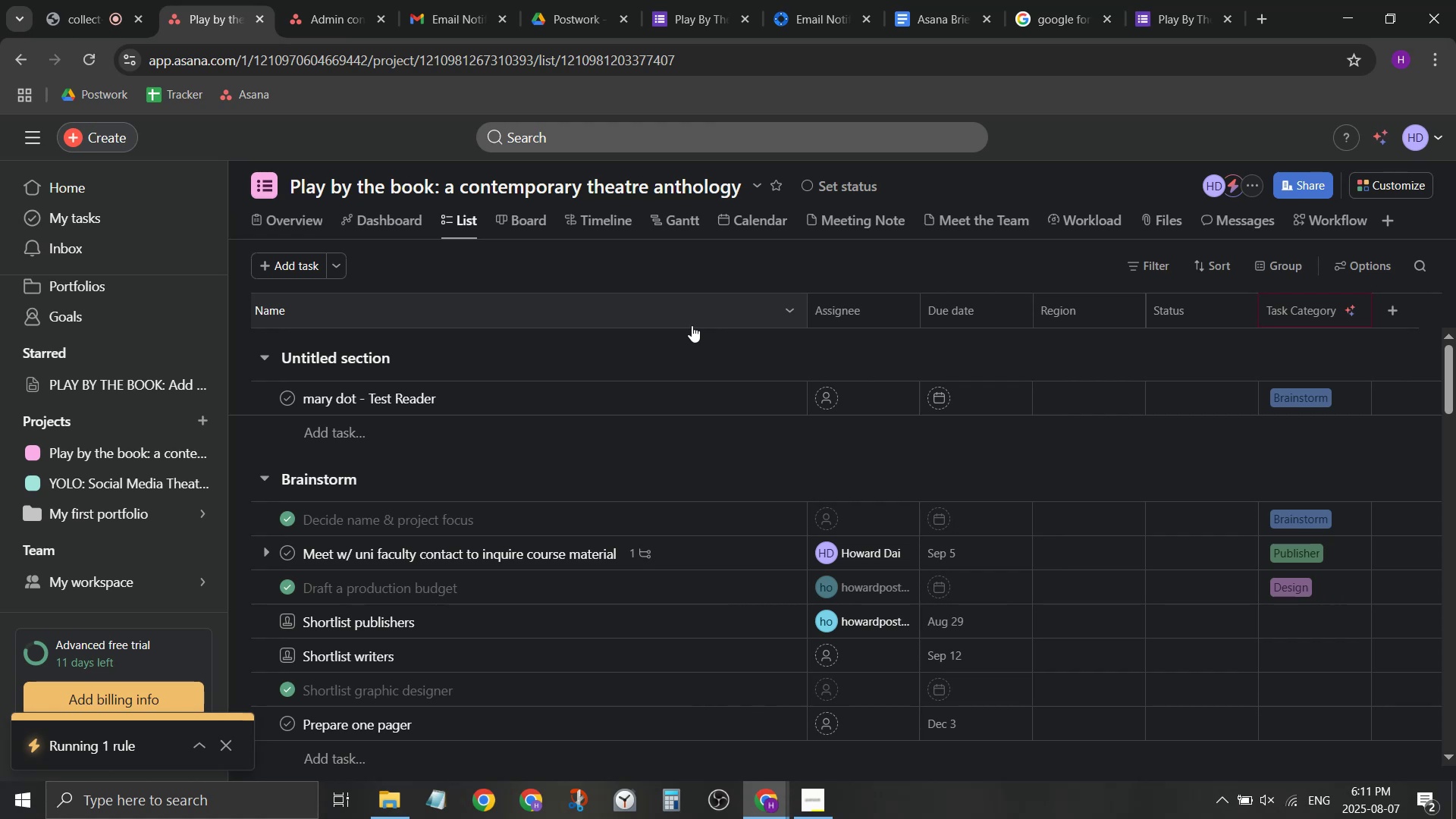 
scroll: coordinate [475, 545], scroll_direction: down, amount: 12.0
 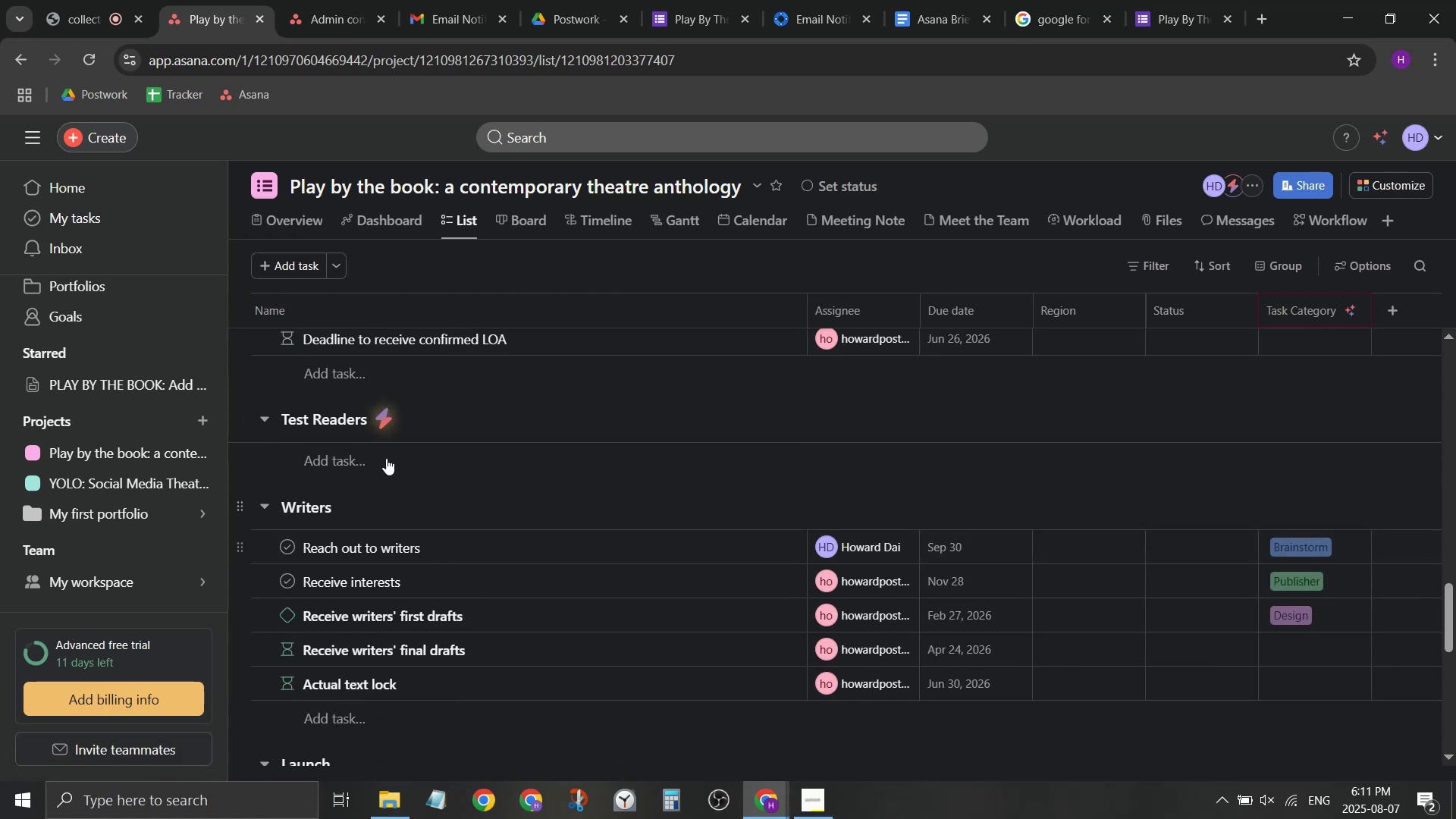 
mouse_move([355, 453])
 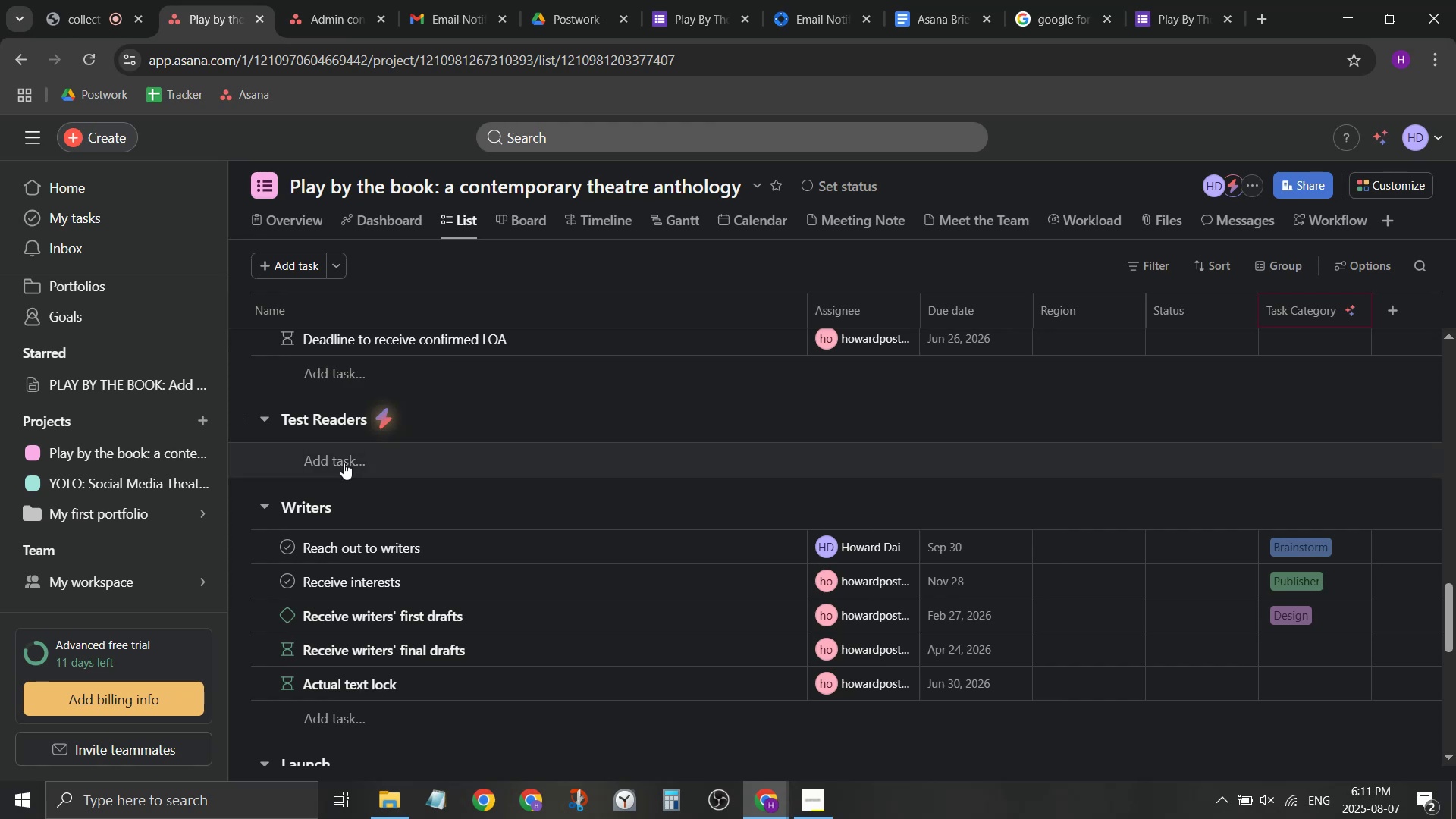 
left_click([344, 463])
 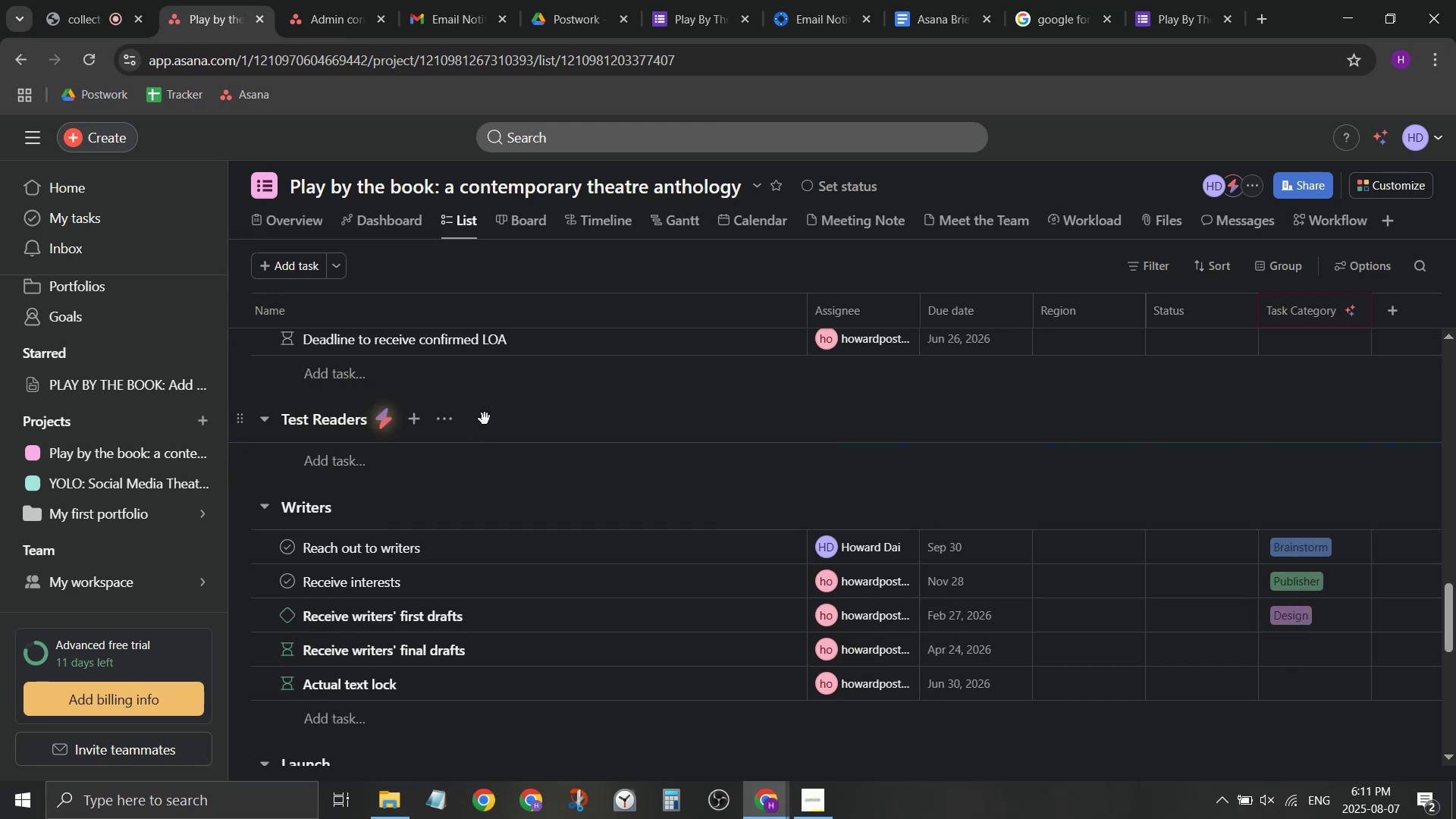 
left_click([374, 419])
 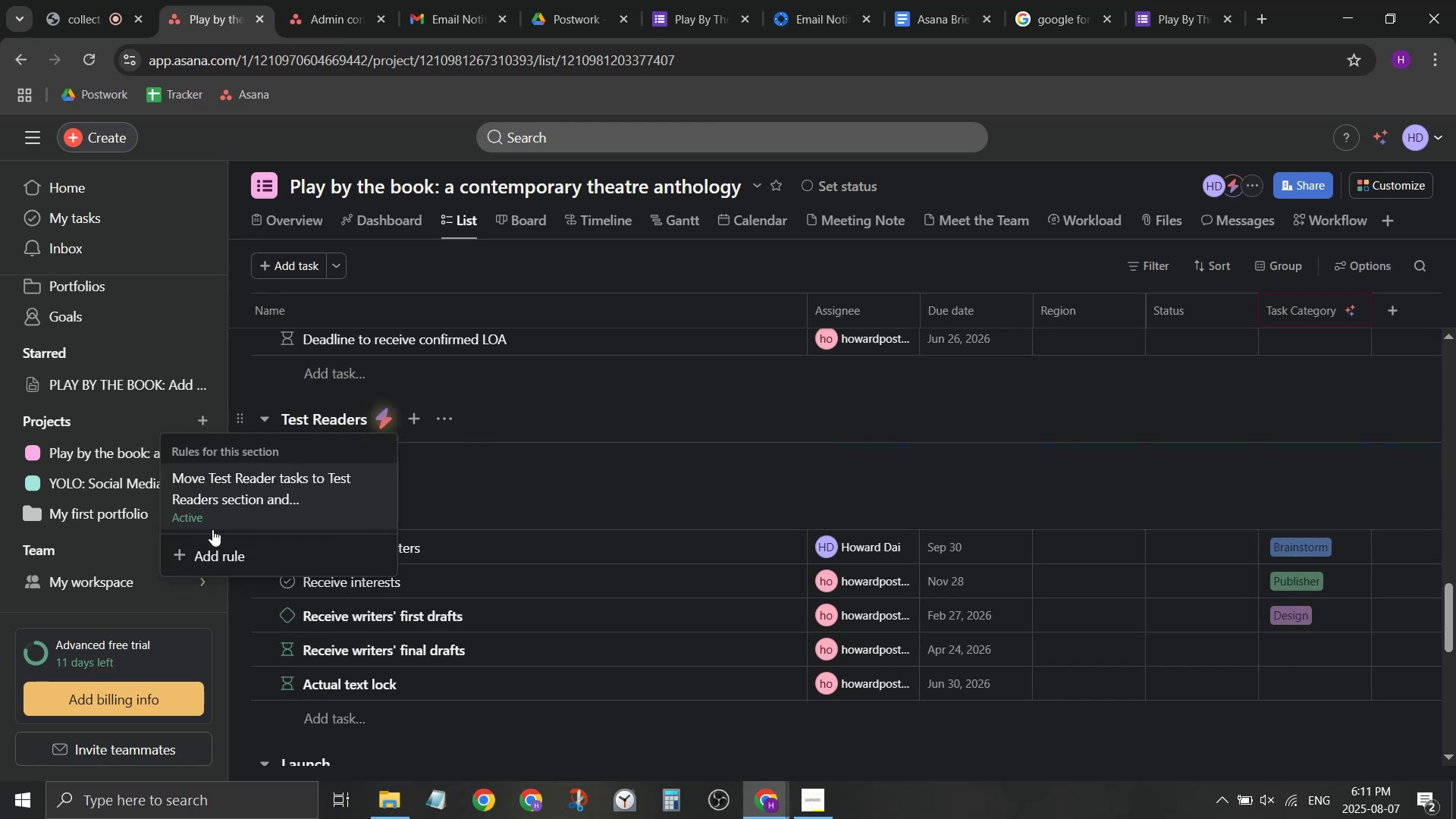 
left_click([249, 497])
 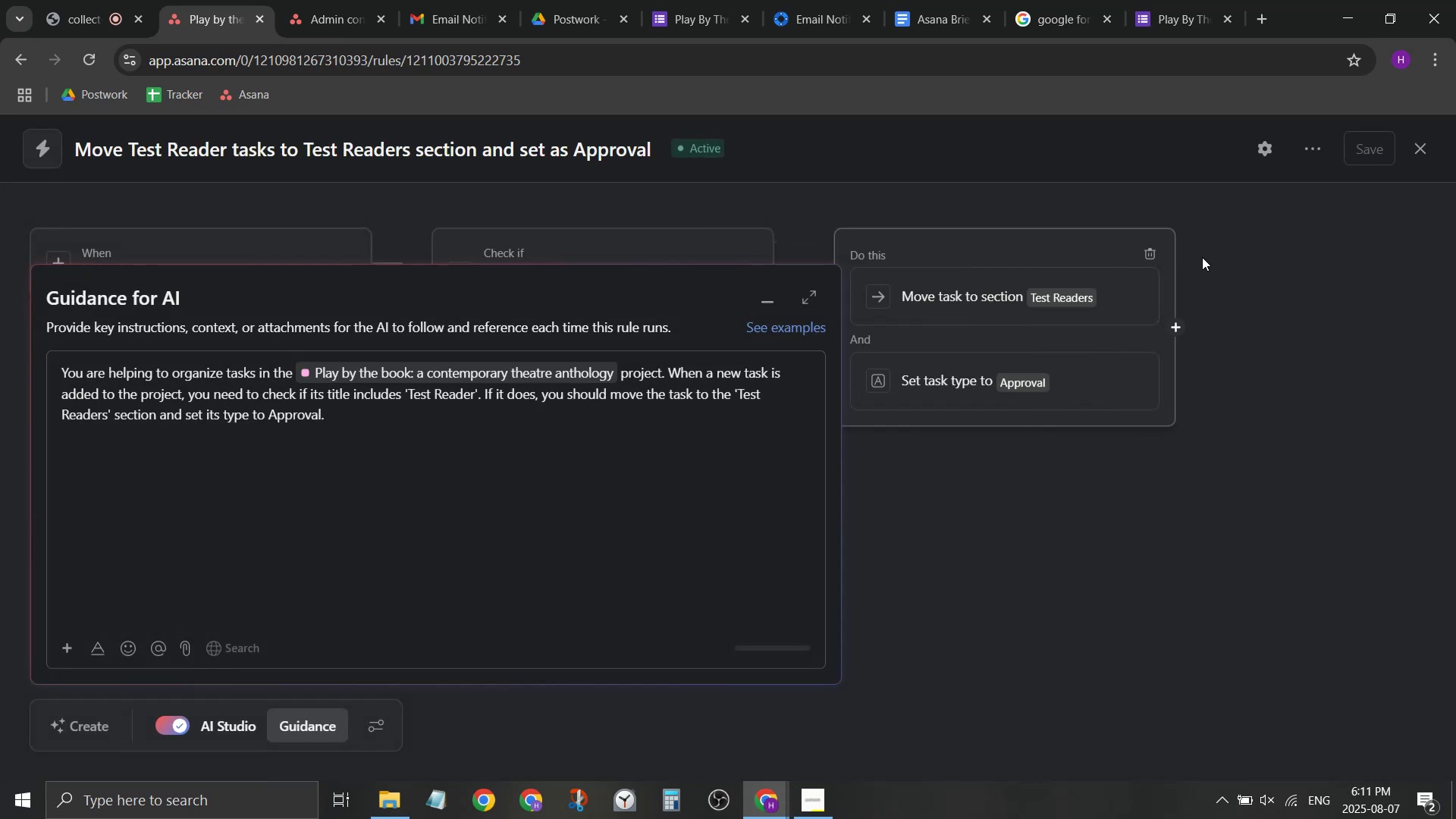 
left_click_drag(start_coordinate=[1222, 222], to_coordinate=[1220, 233])
 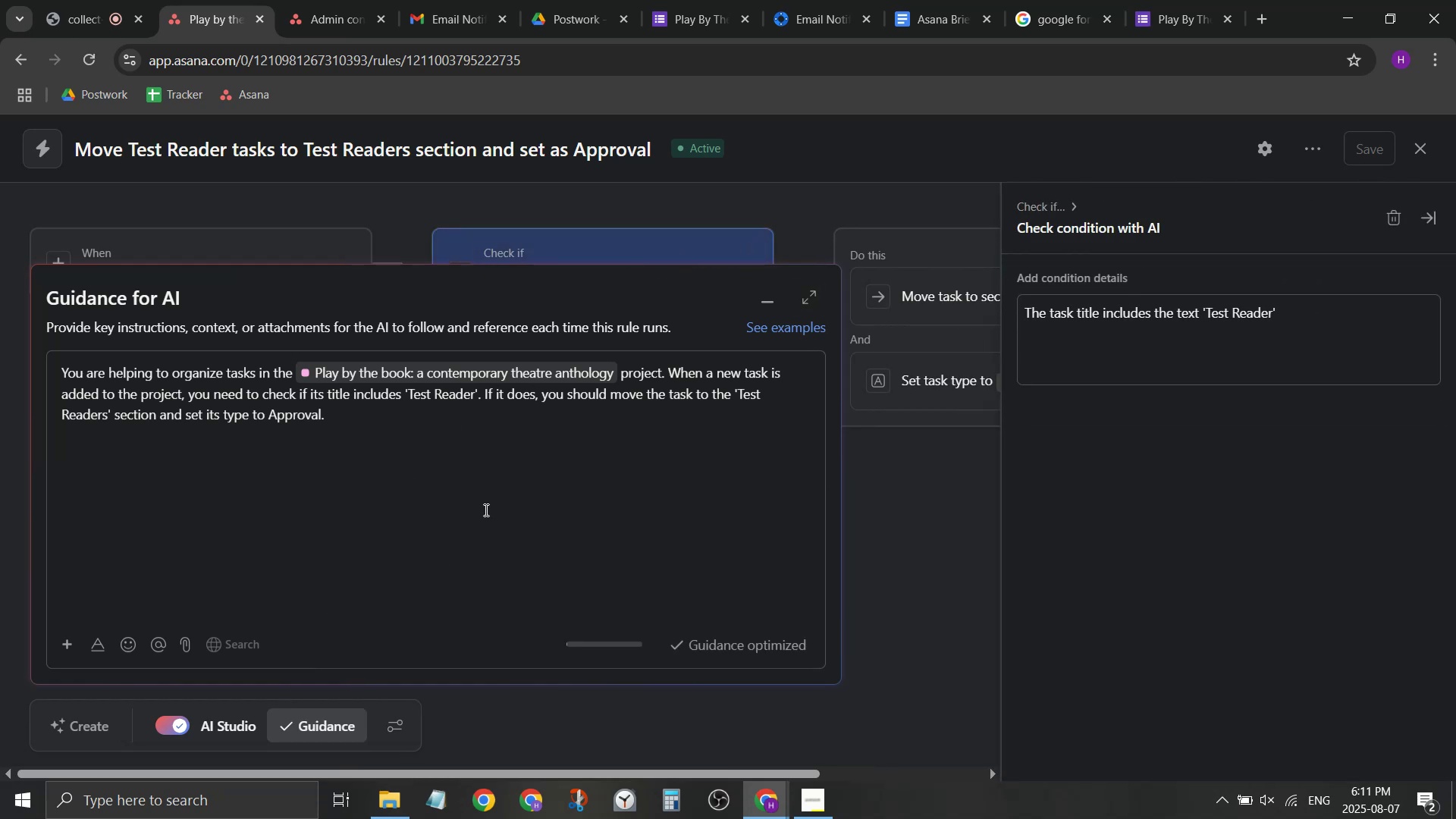 
wait(7.24)
 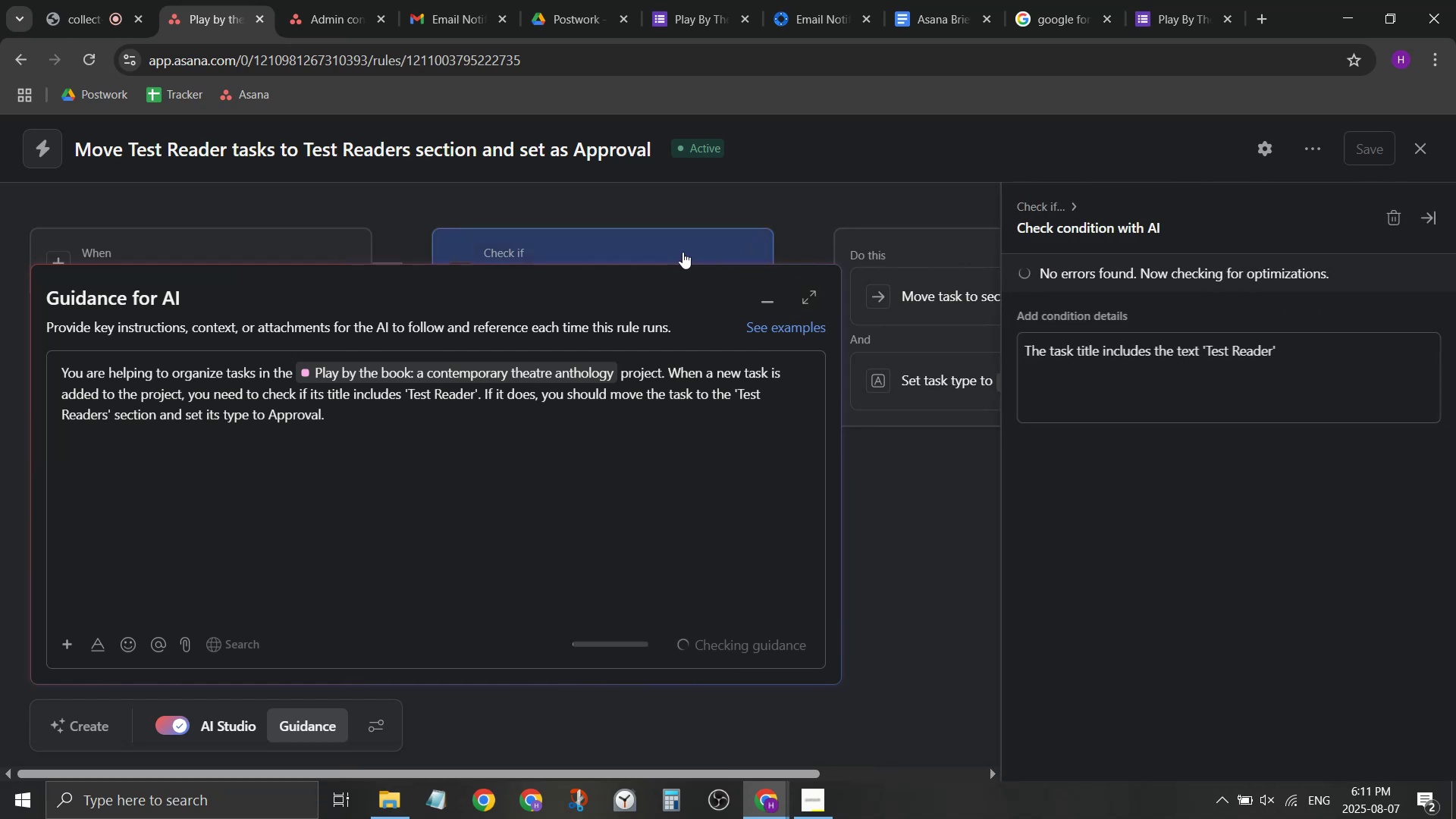 
left_click([1426, 217])
 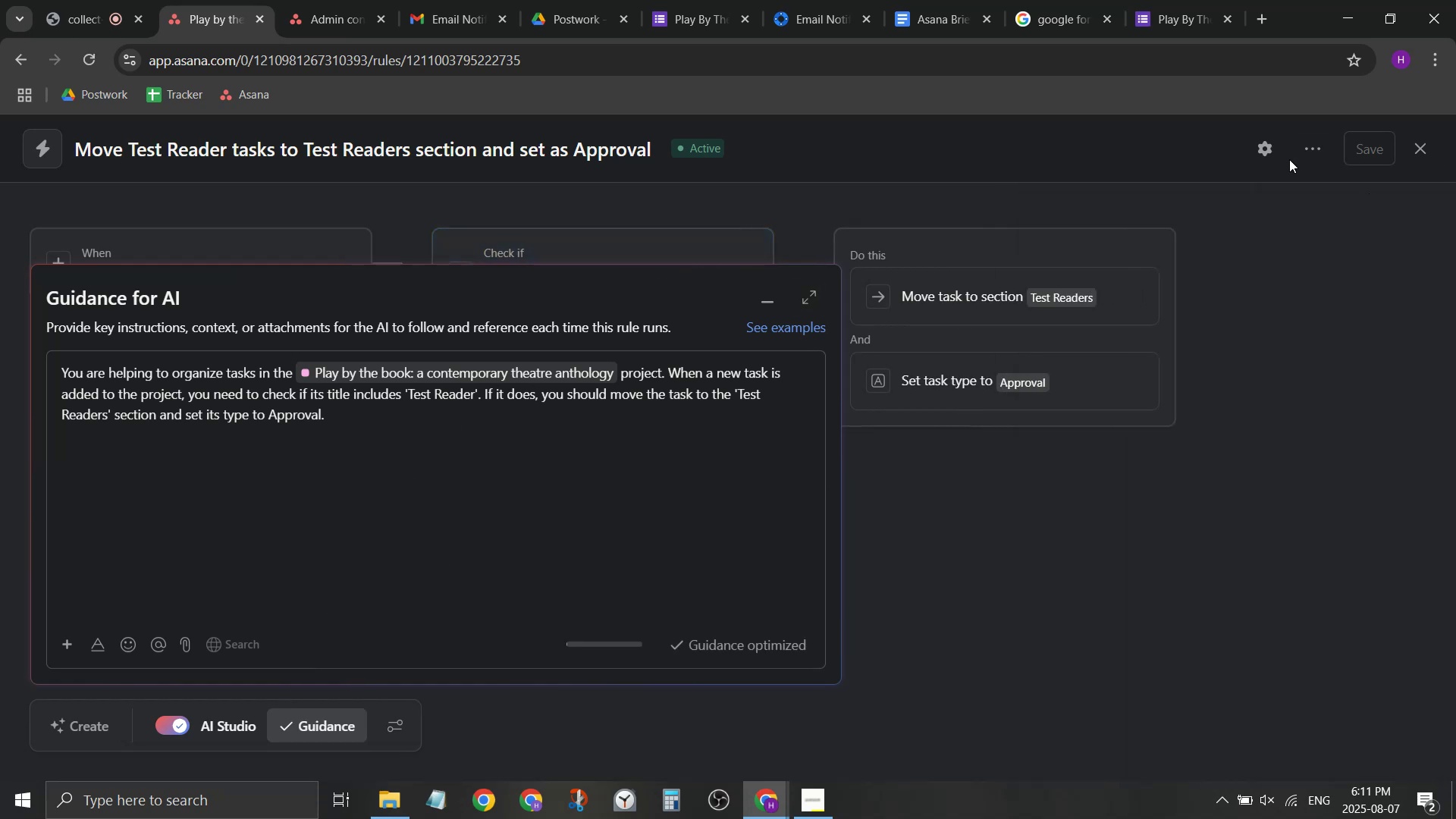 
left_click([1267, 153])
 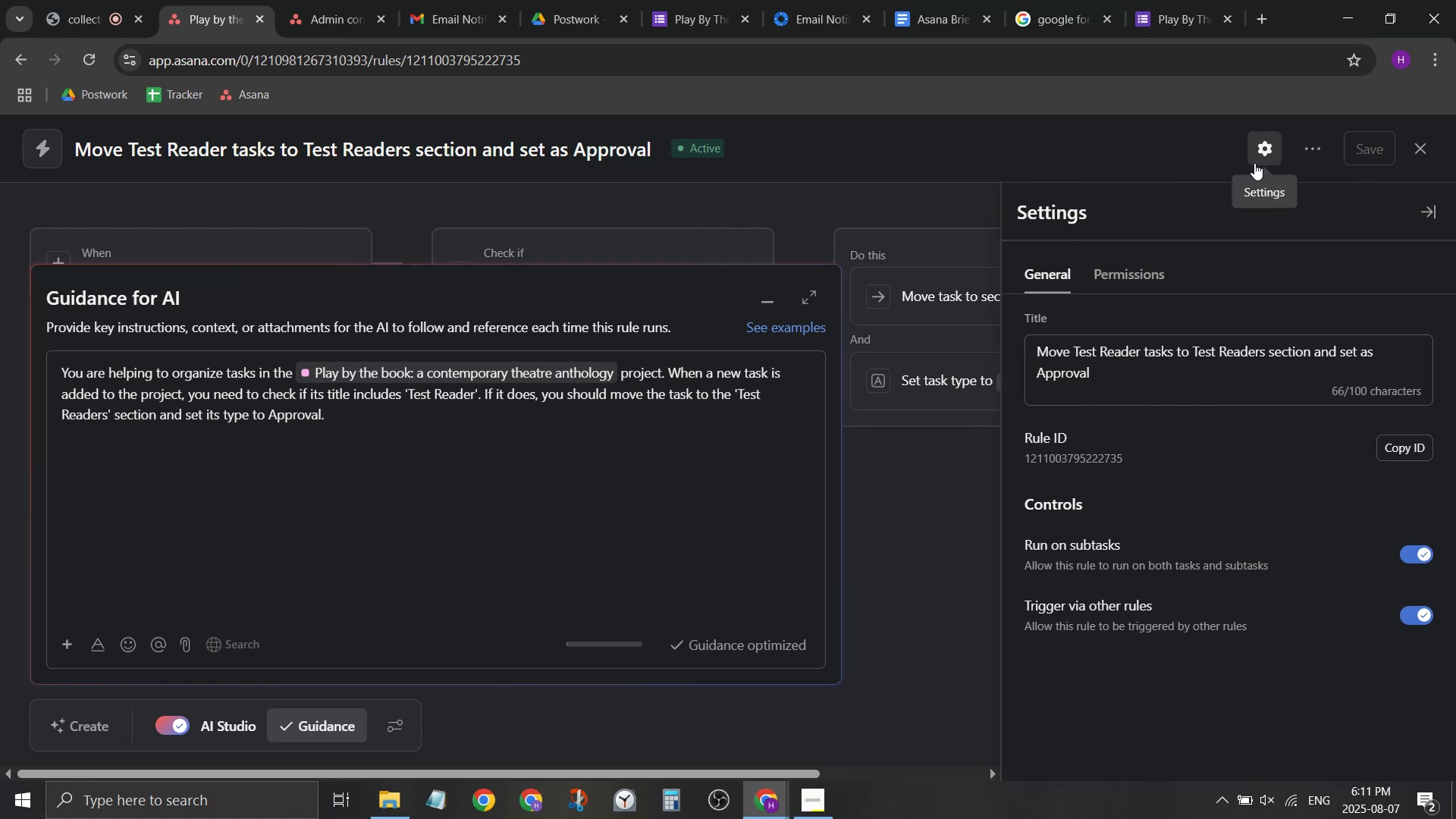 
wait(6.33)
 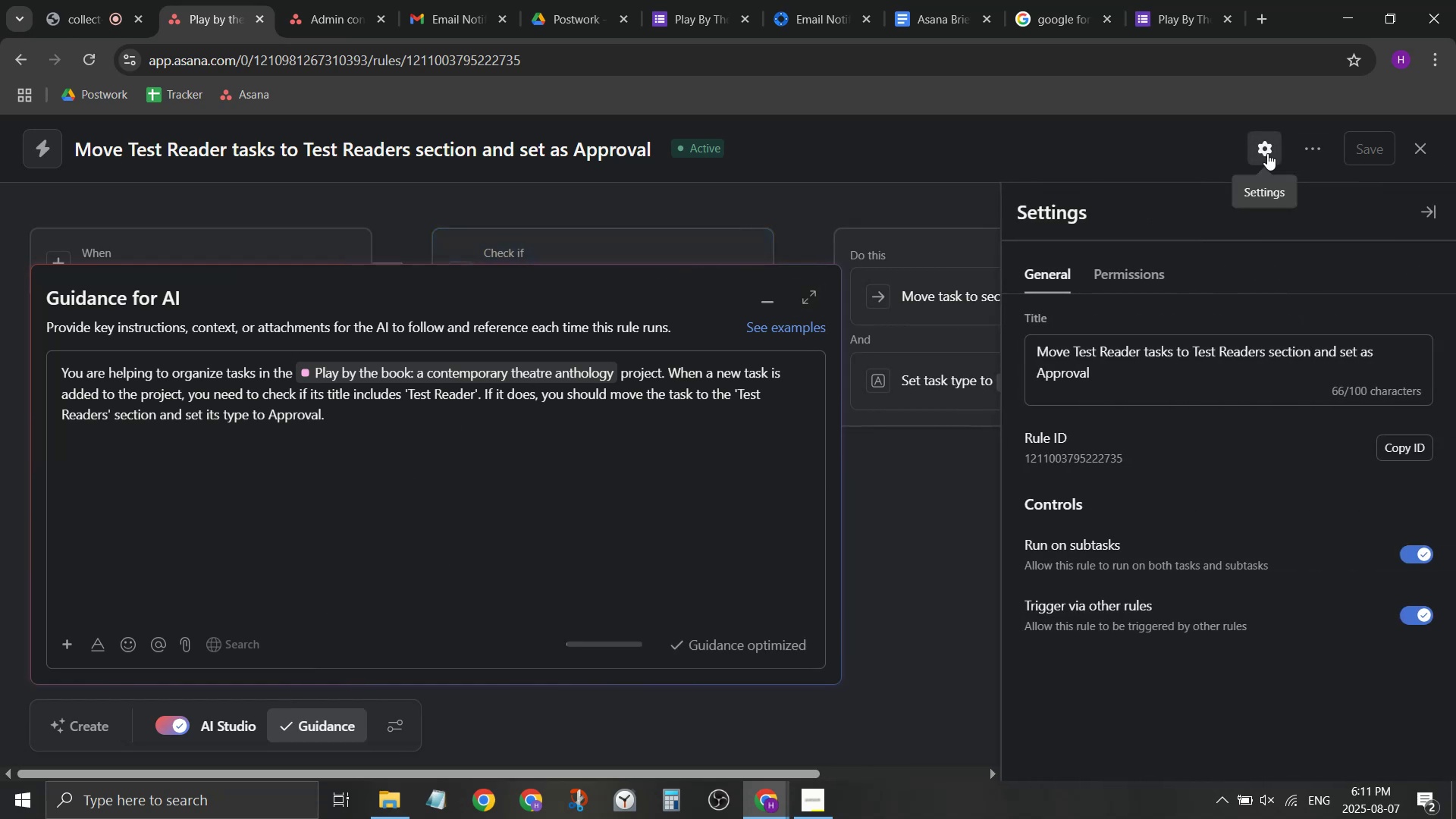 
mouse_move([1310, 150])
 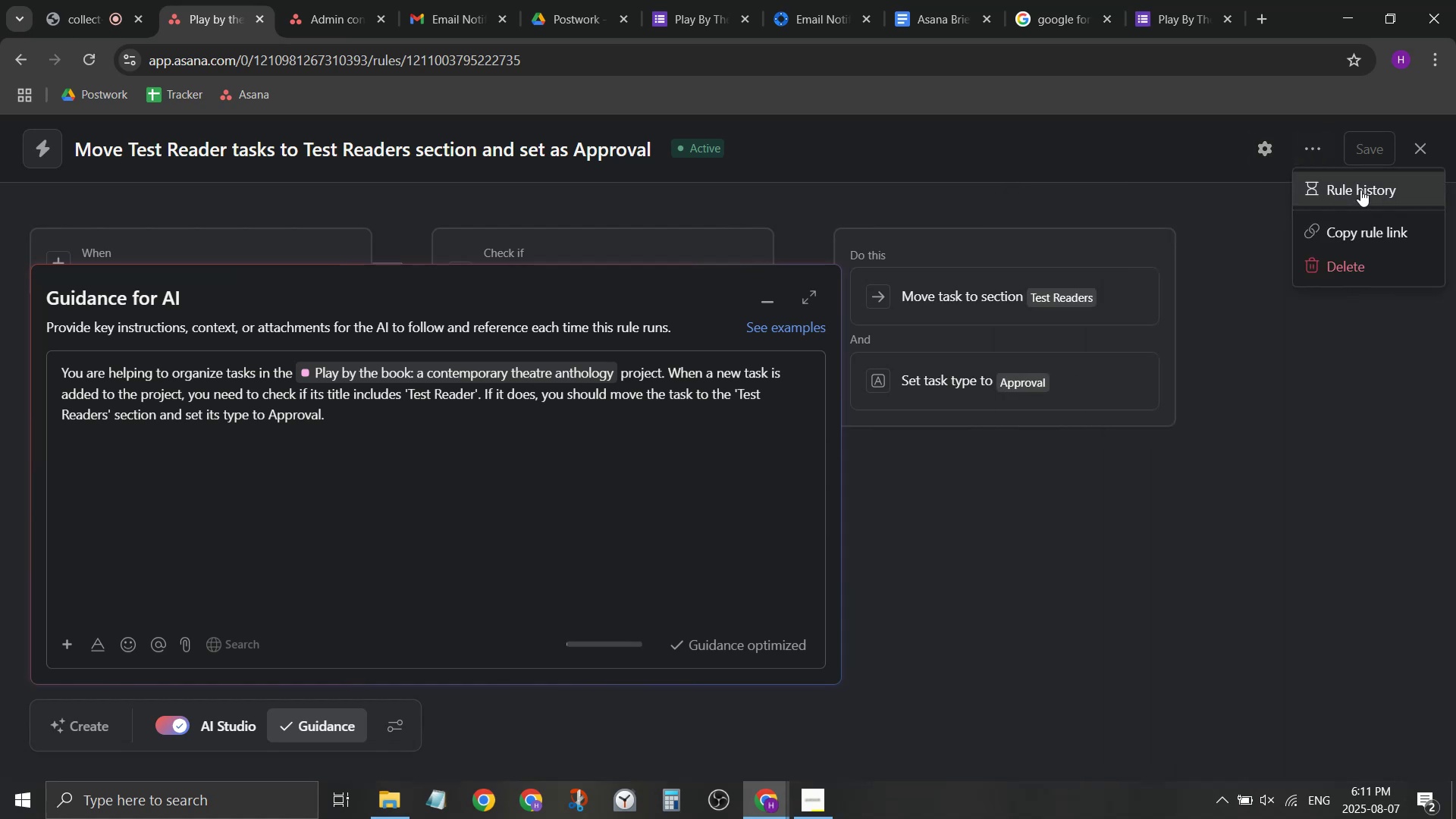 
left_click([1362, 190])
 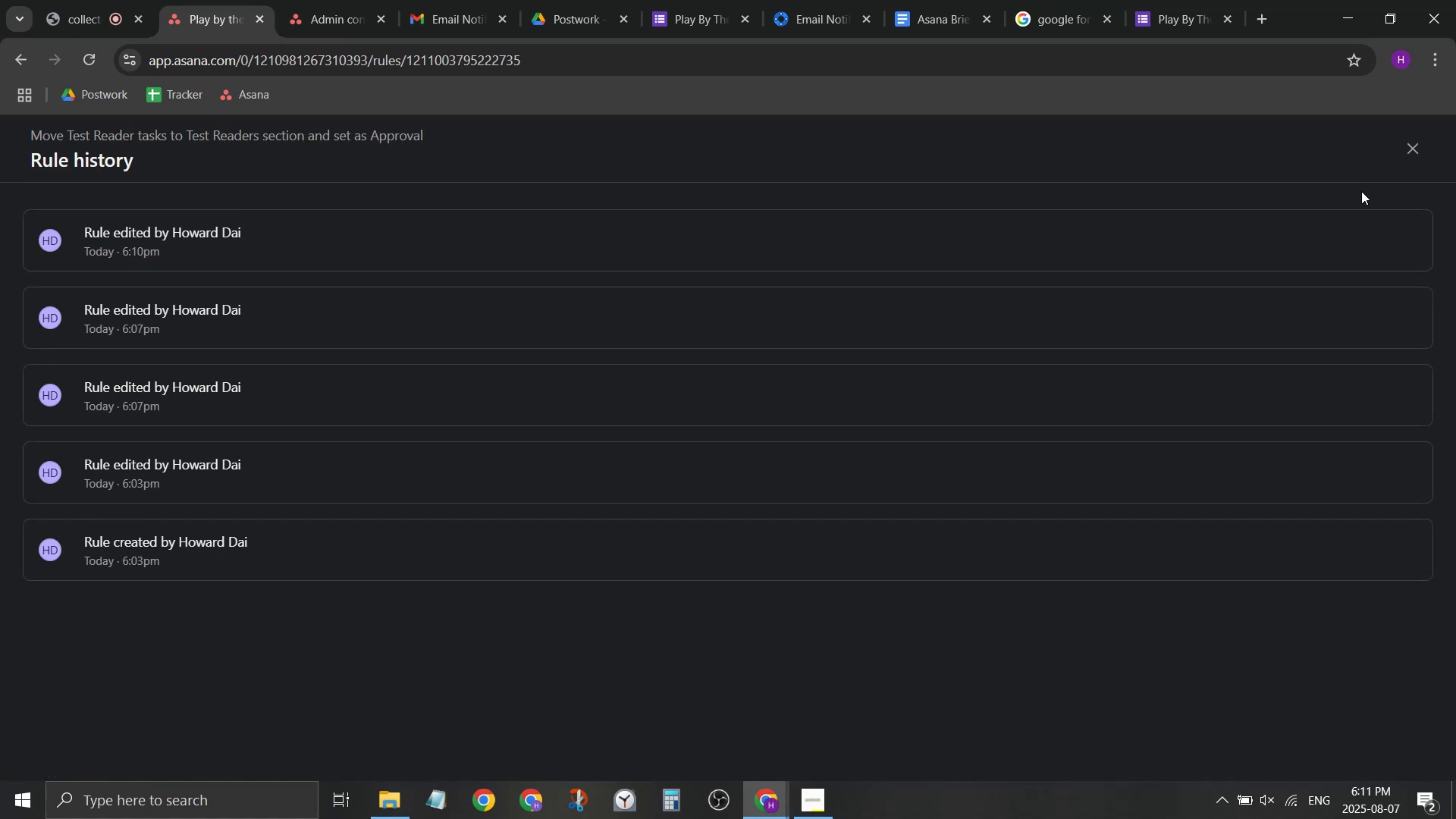 
left_click_drag(start_coordinate=[388, 218], to_coordinate=[384, 222])
 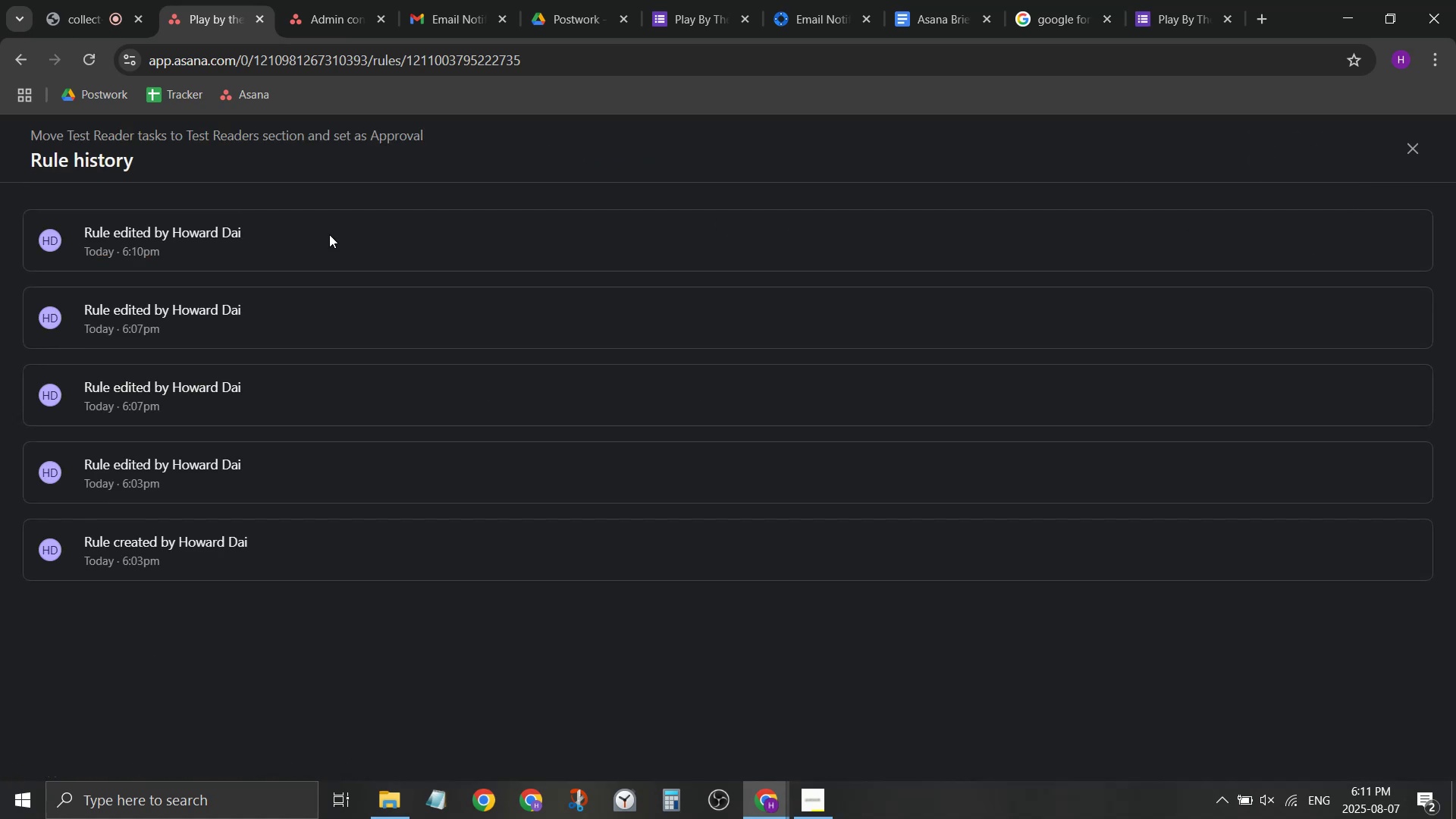 
left_click_drag(start_coordinate=[196, 249], to_coordinate=[192, 252])
 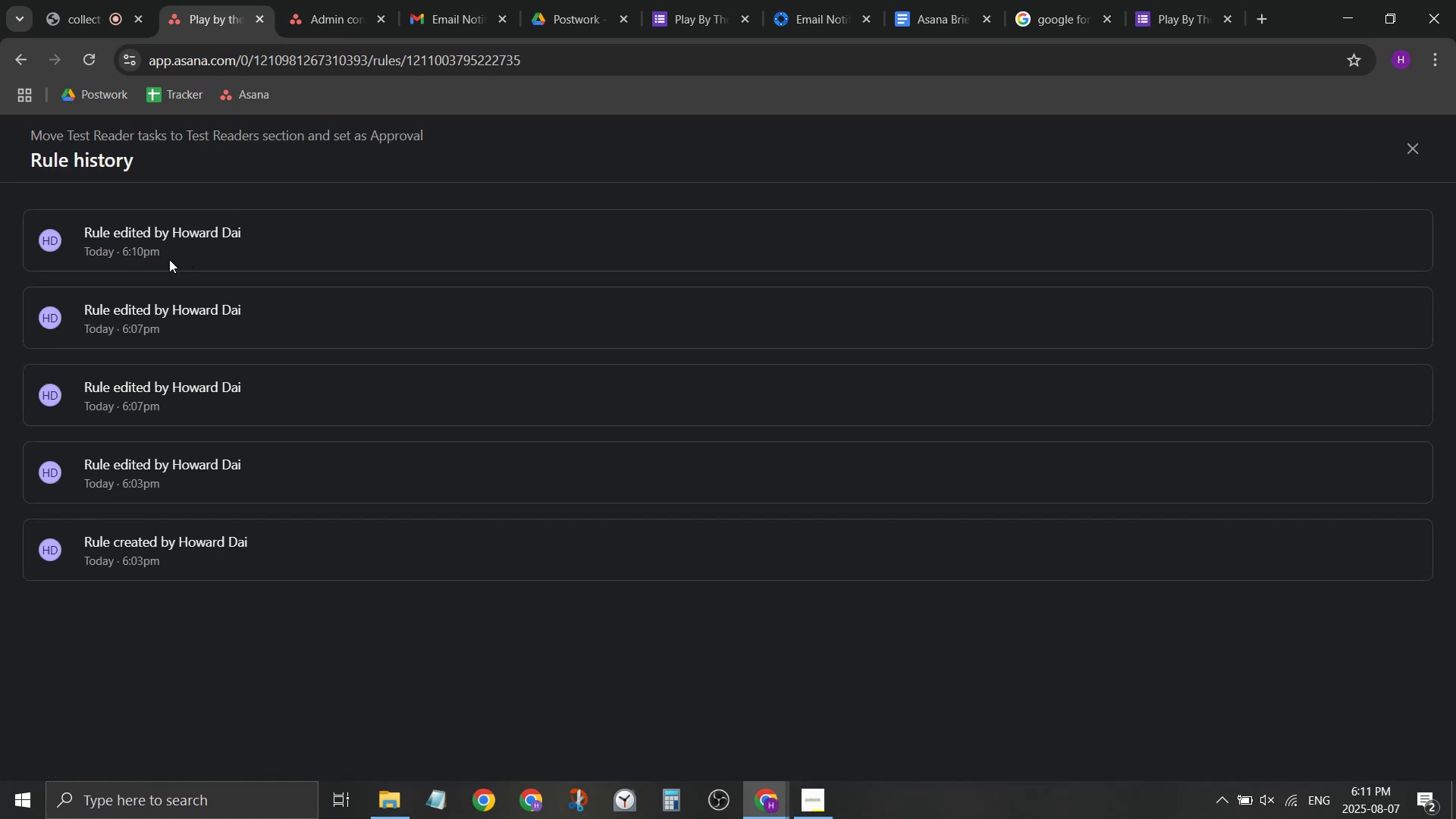 
left_click_drag(start_coordinate=[158, 268], to_coordinate=[154, 275])
 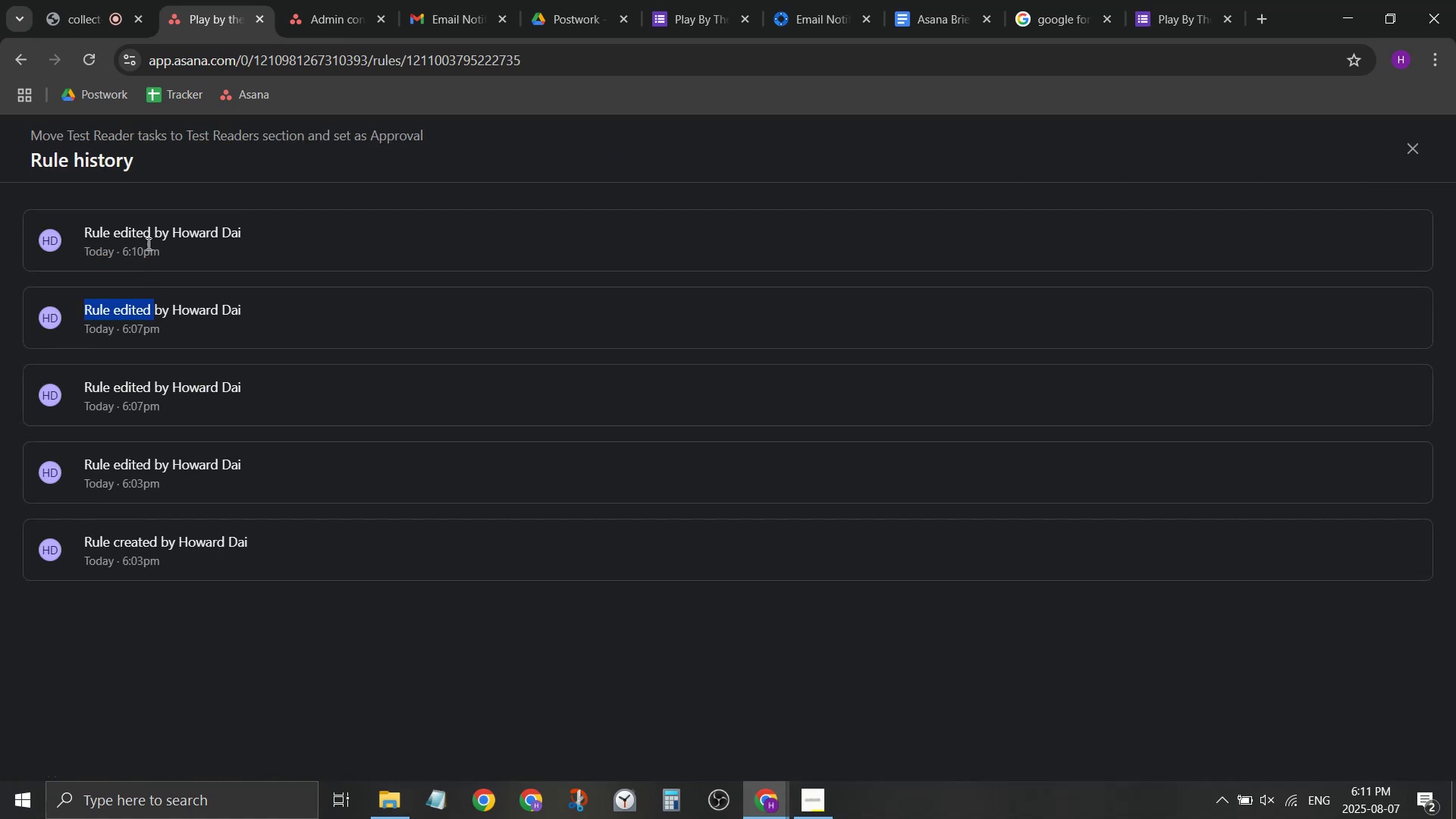 
triple_click([150, 231])
 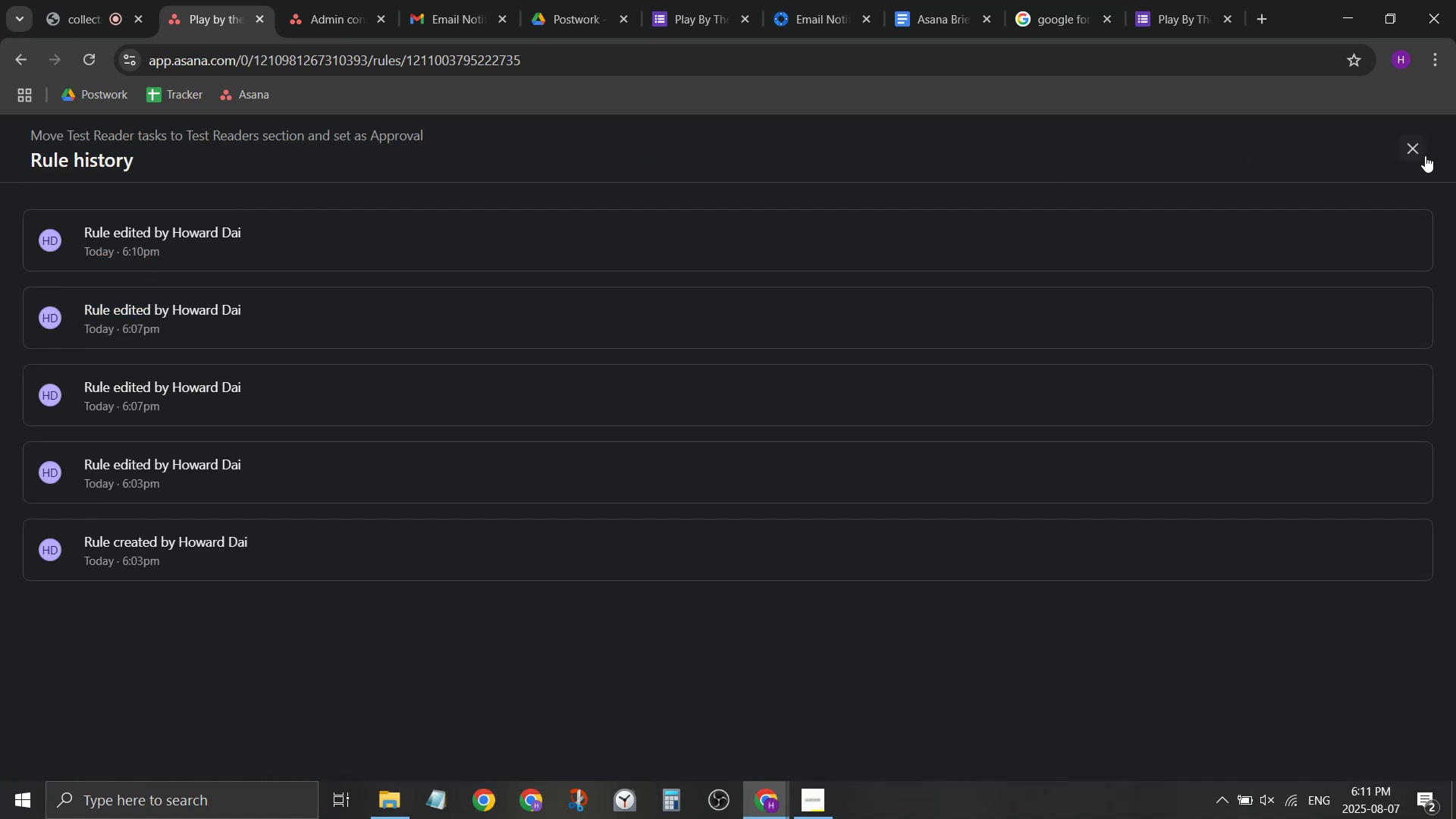 
left_click([1417, 153])
 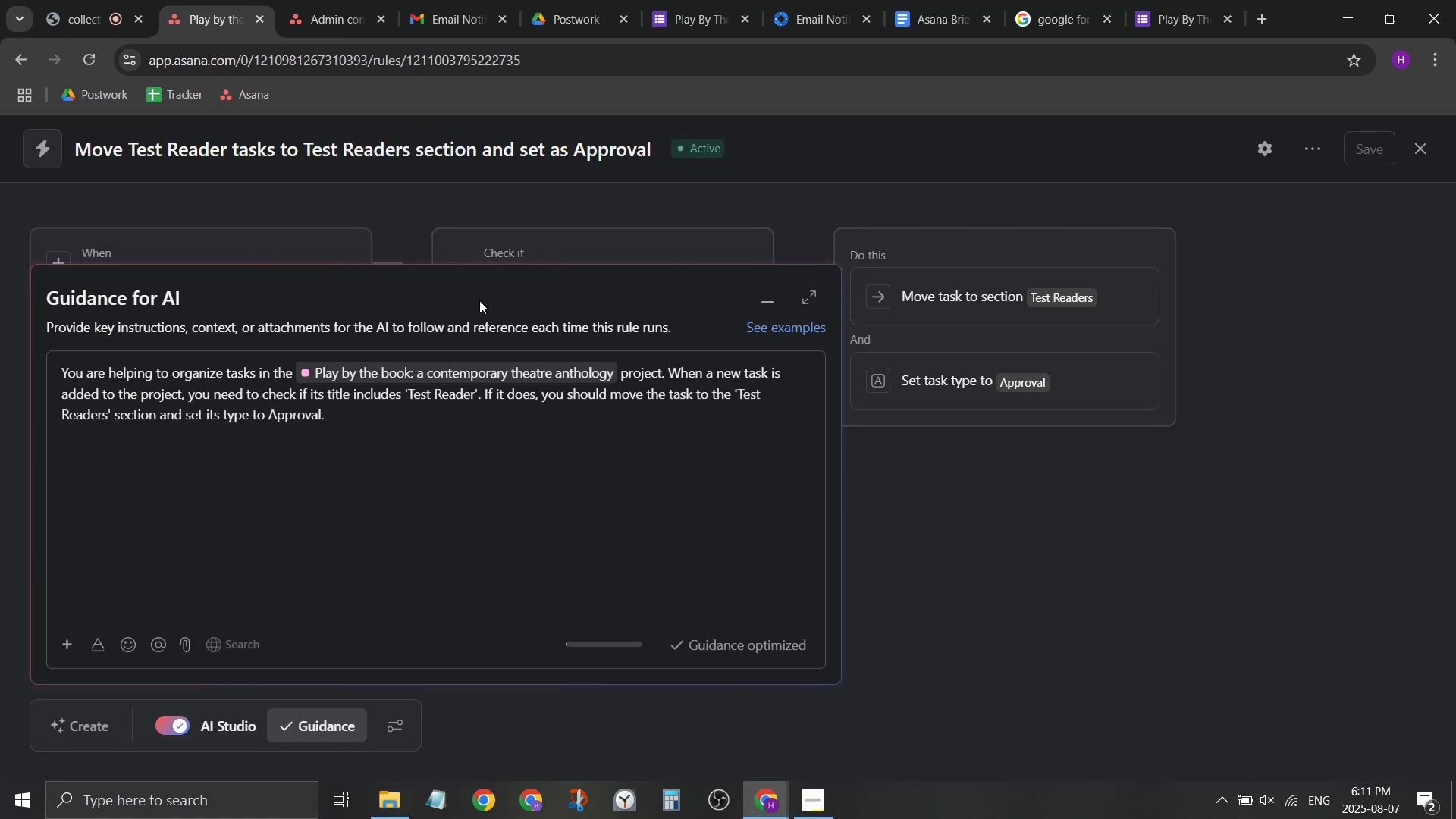 
double_click([466, 225])
 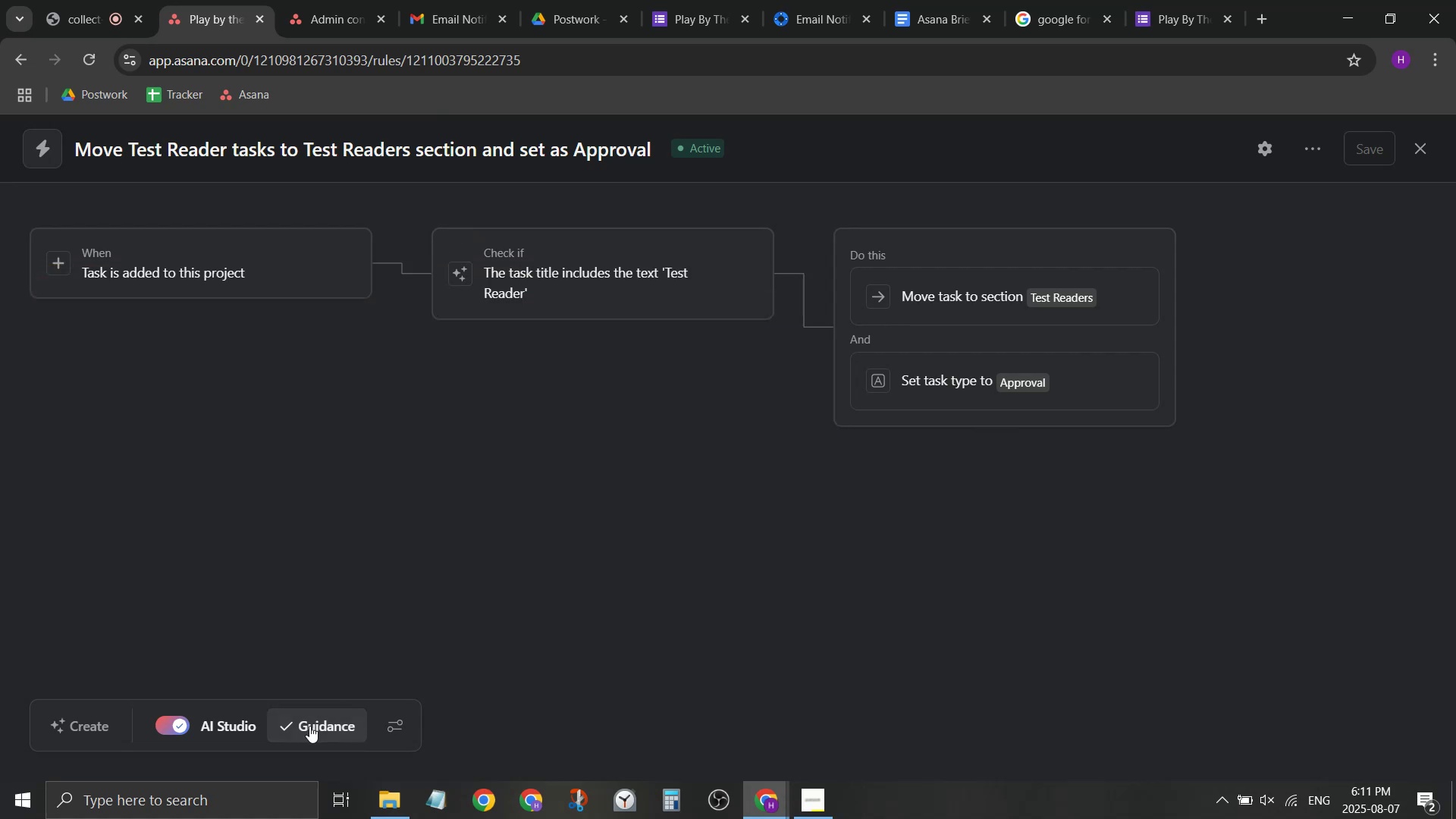 
left_click([378, 721])
 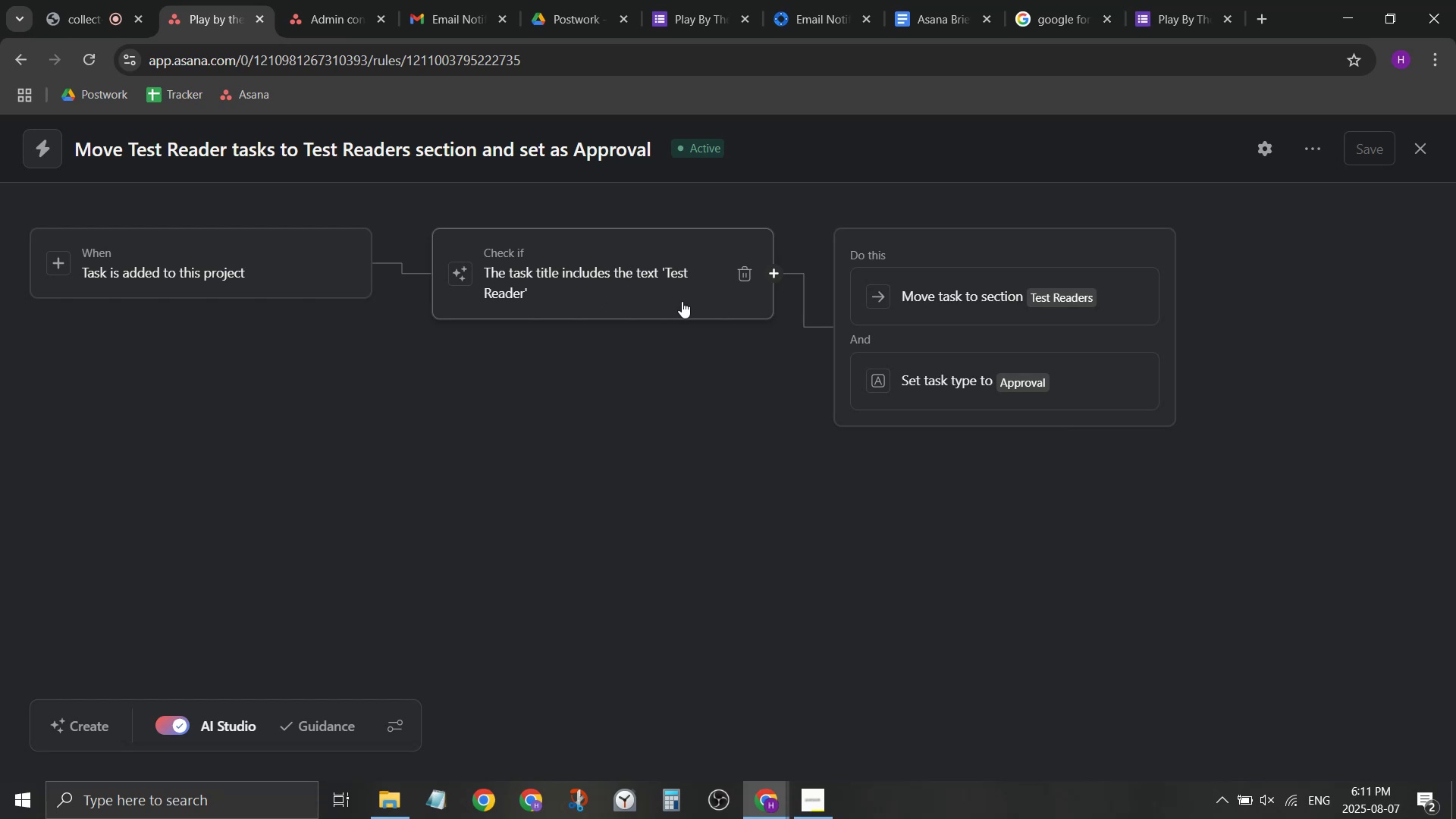 
wait(13.9)
 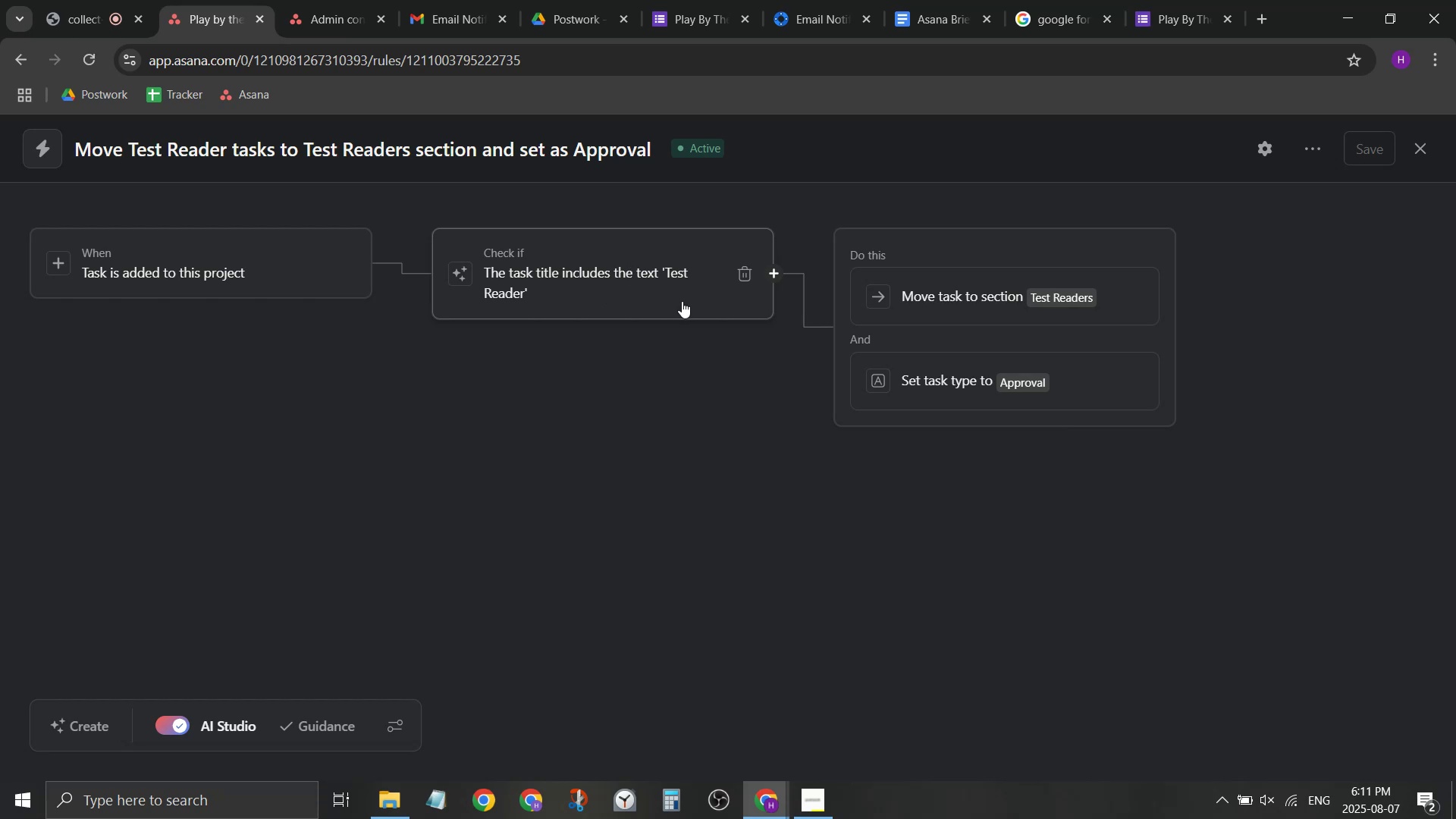 
left_click([1250, 165])
 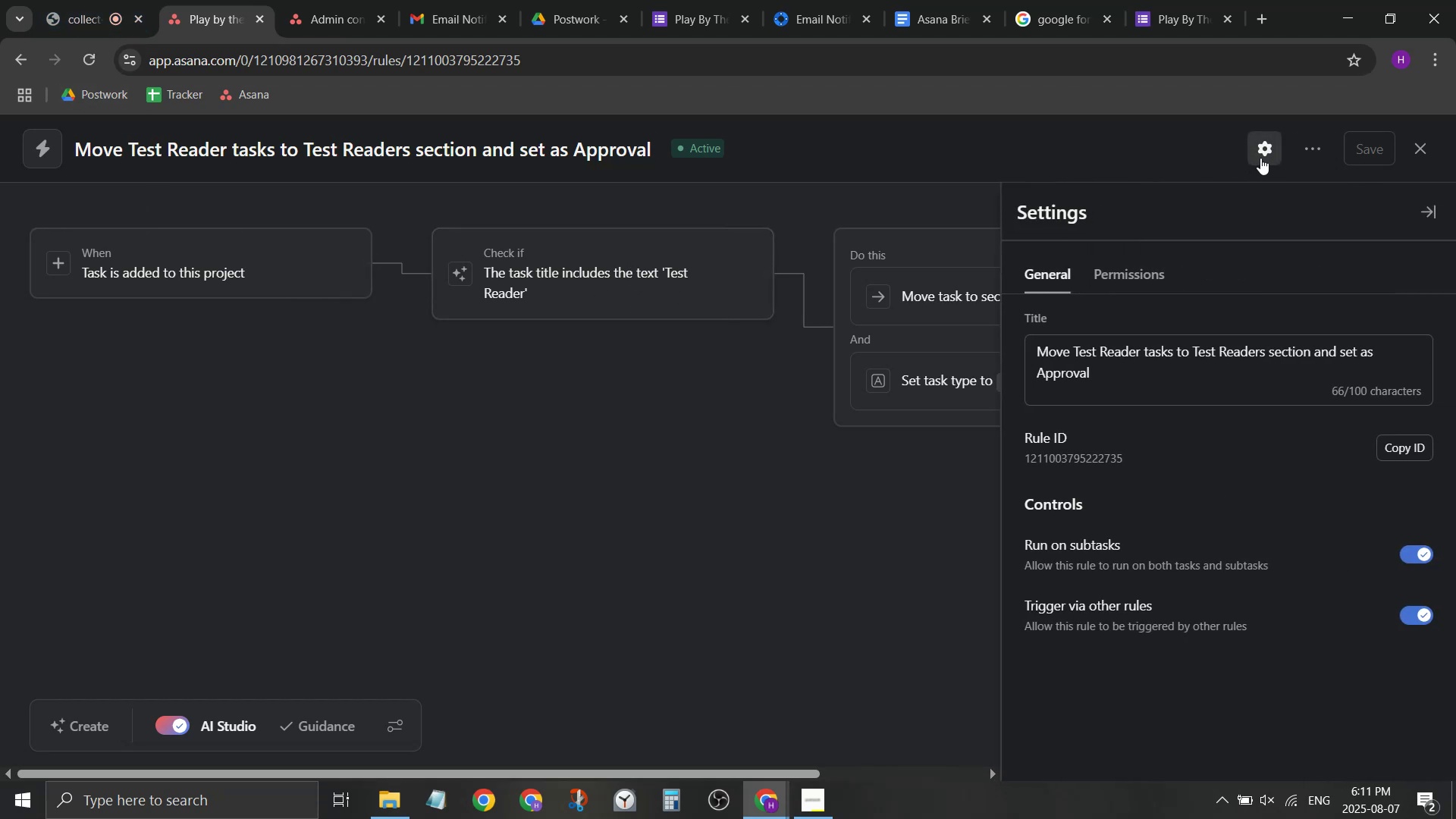 
left_click([1260, 158])
 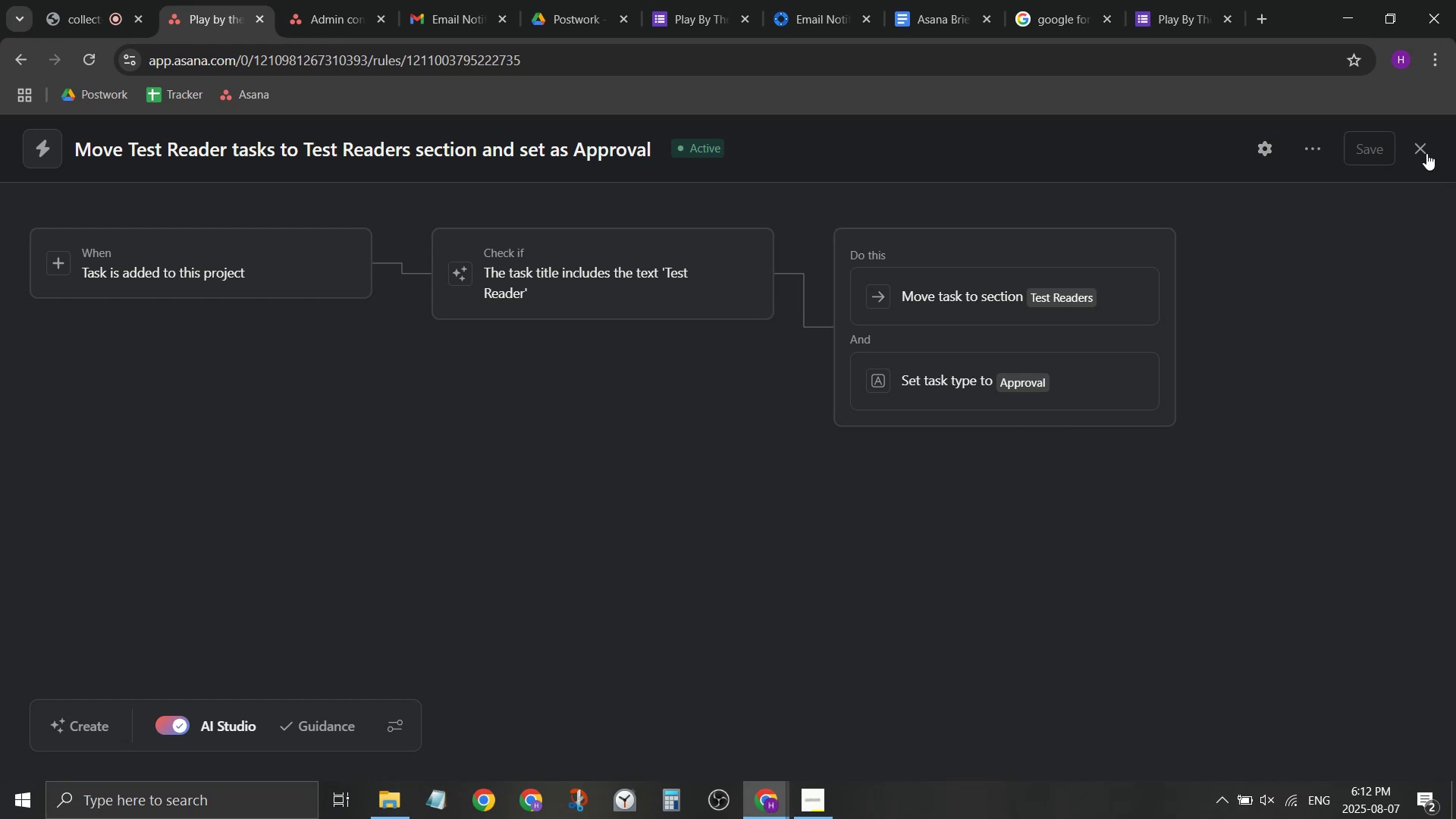 
left_click([1422, 152])
 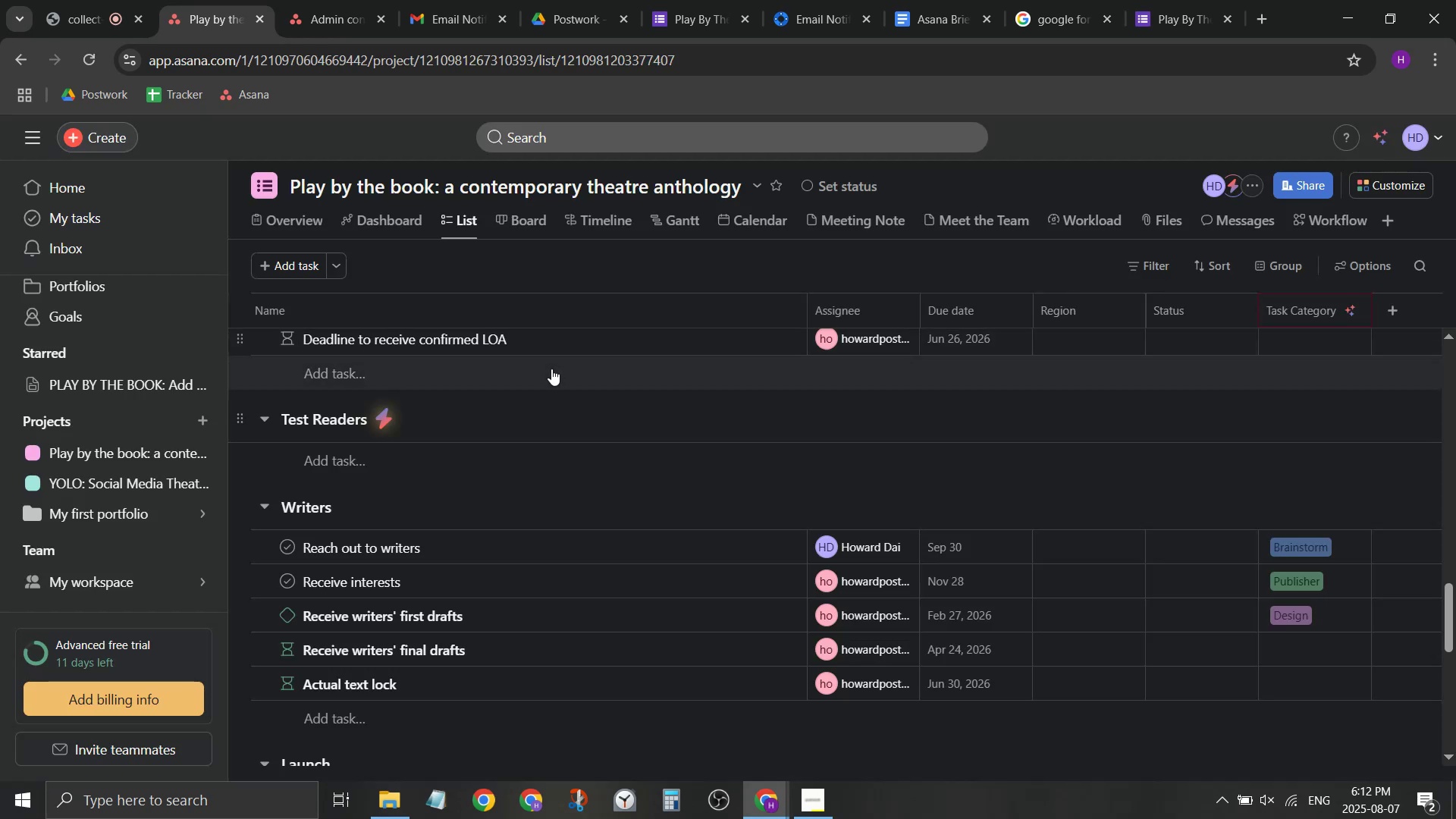 
scroll: coordinate [598, 669], scroll_direction: up, amount: 18.0
 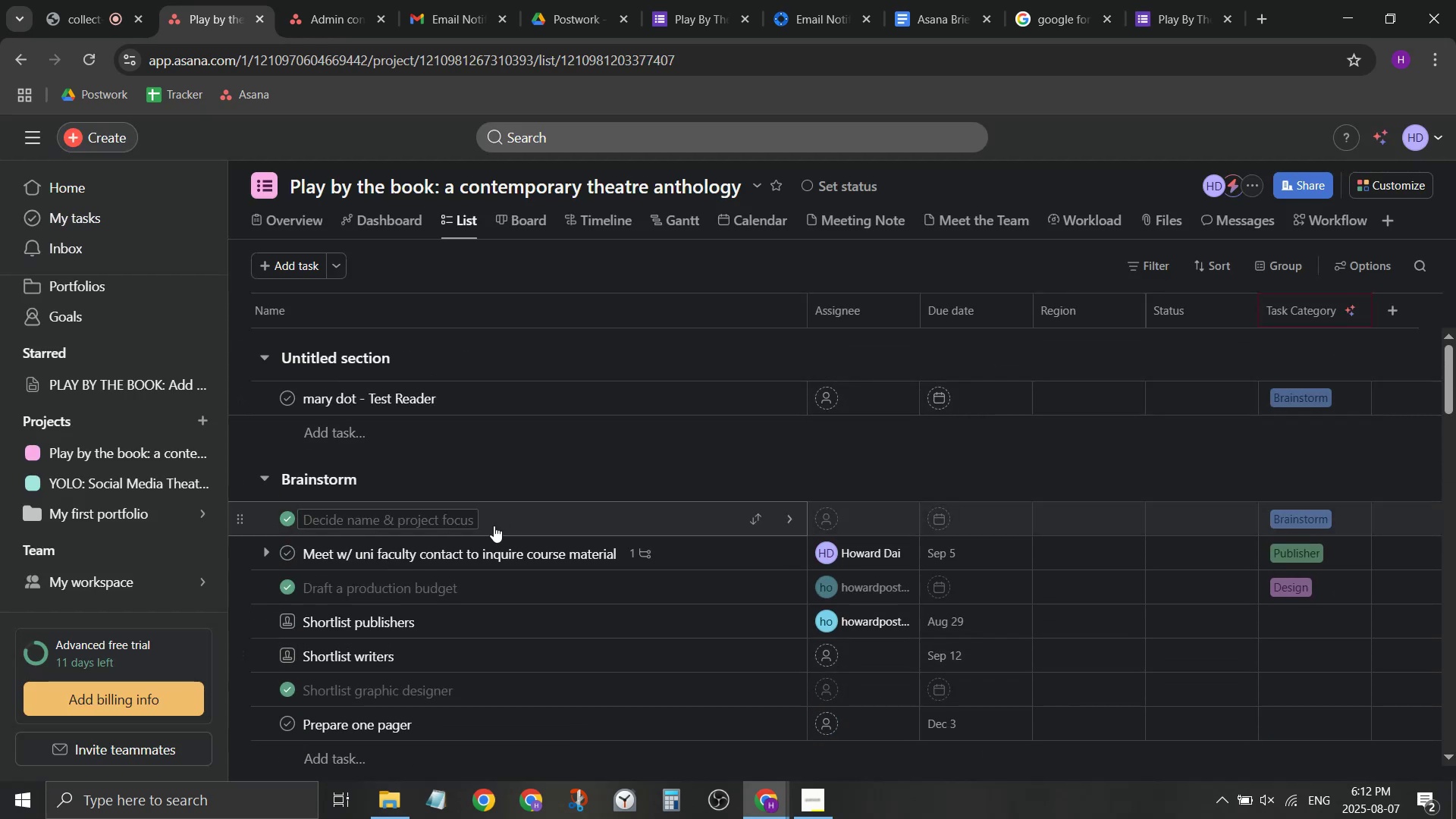 
scroll: coordinate [484, 470], scroll_direction: down, amount: 21.0
 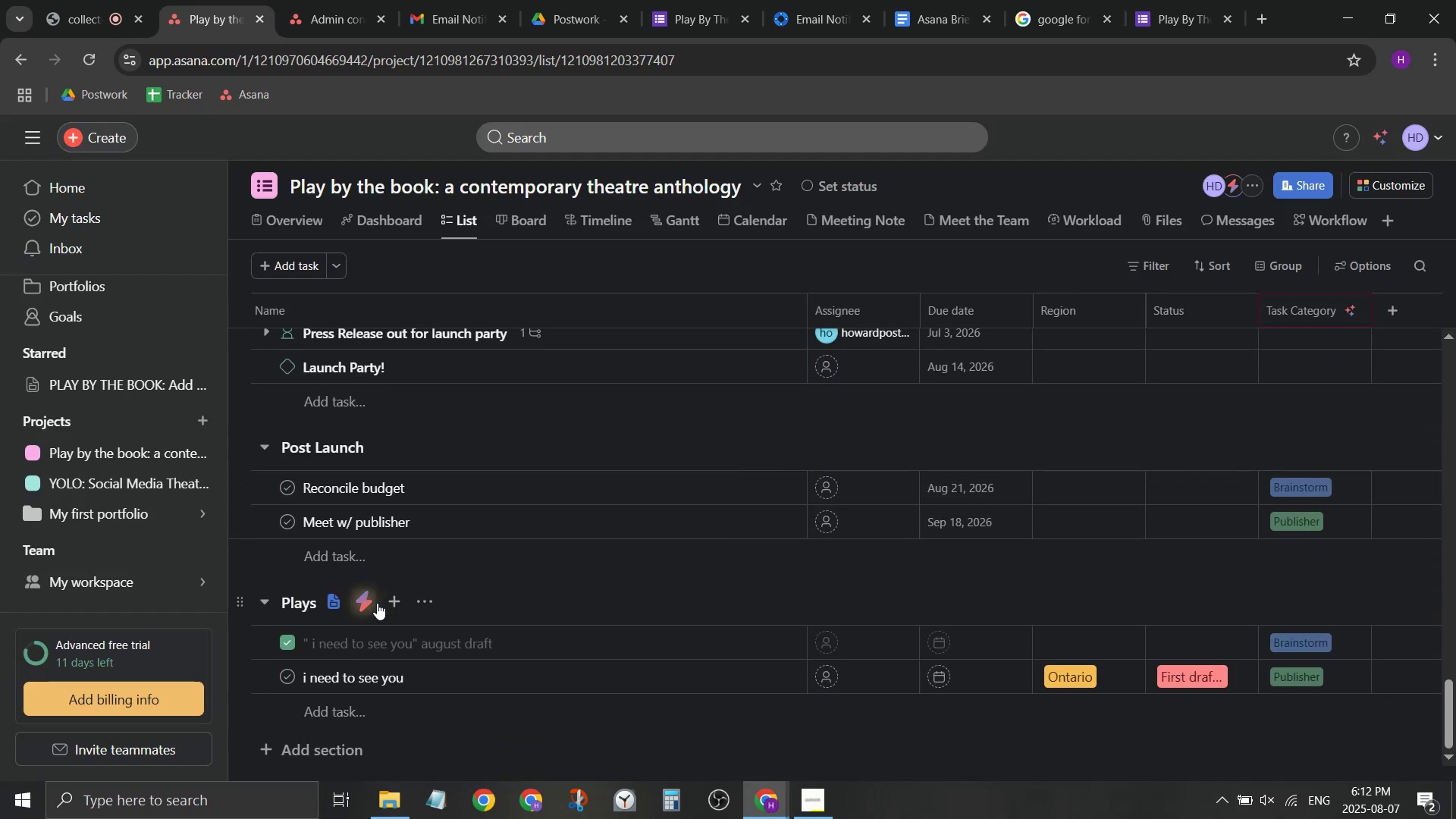 
left_click([374, 605])
 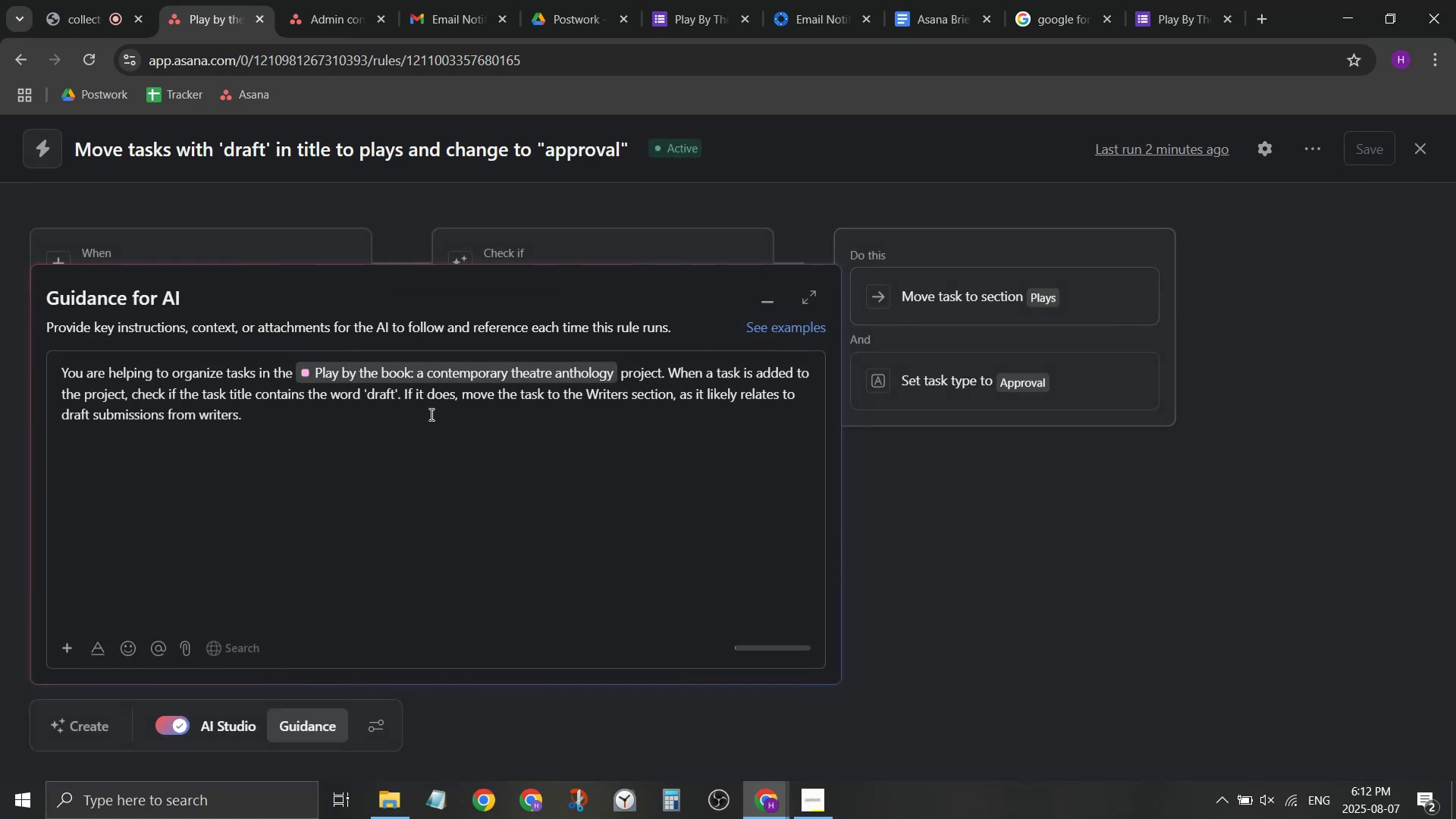 
left_click([304, 725])
 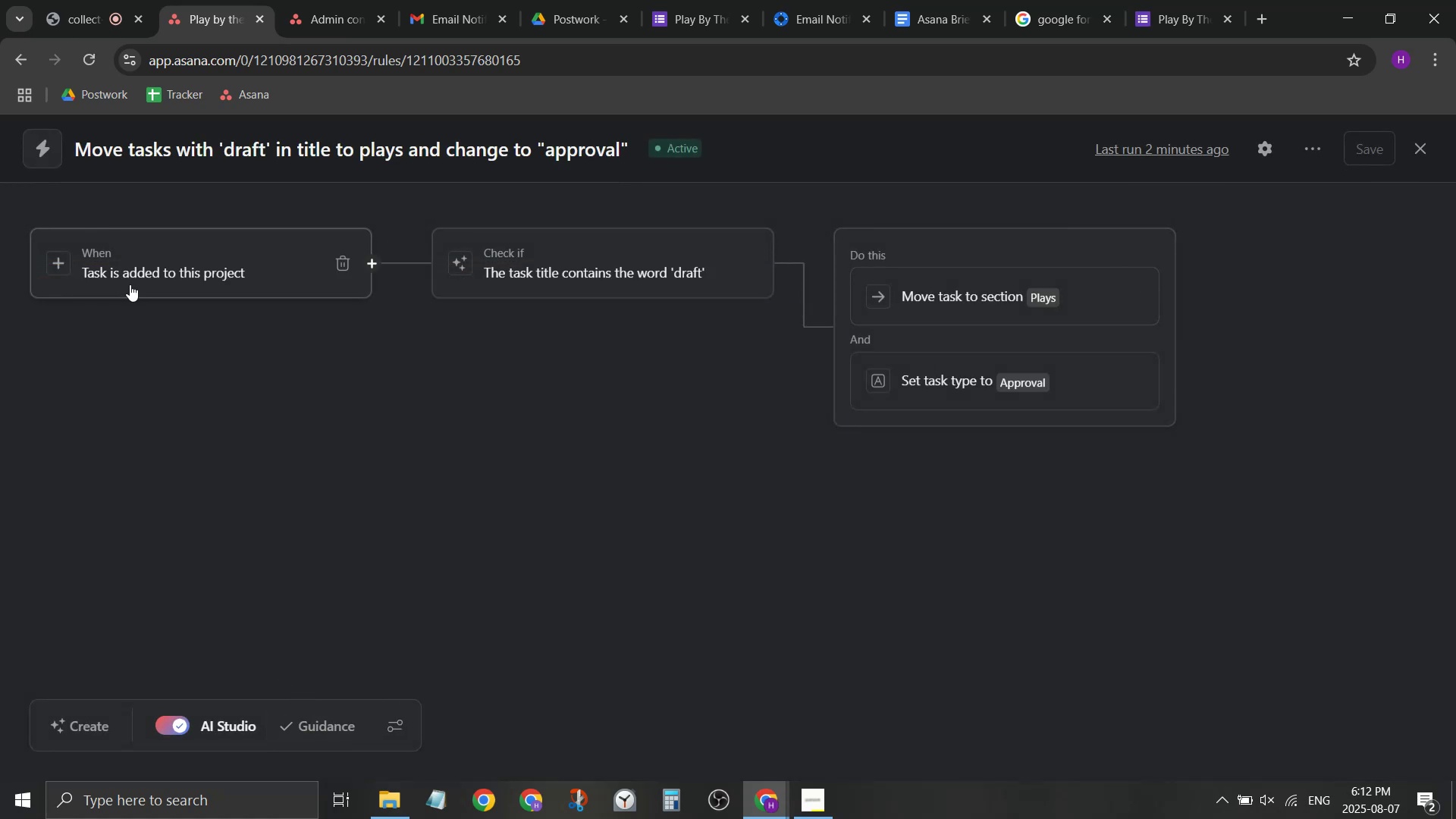 
mouse_move([341, 265])
 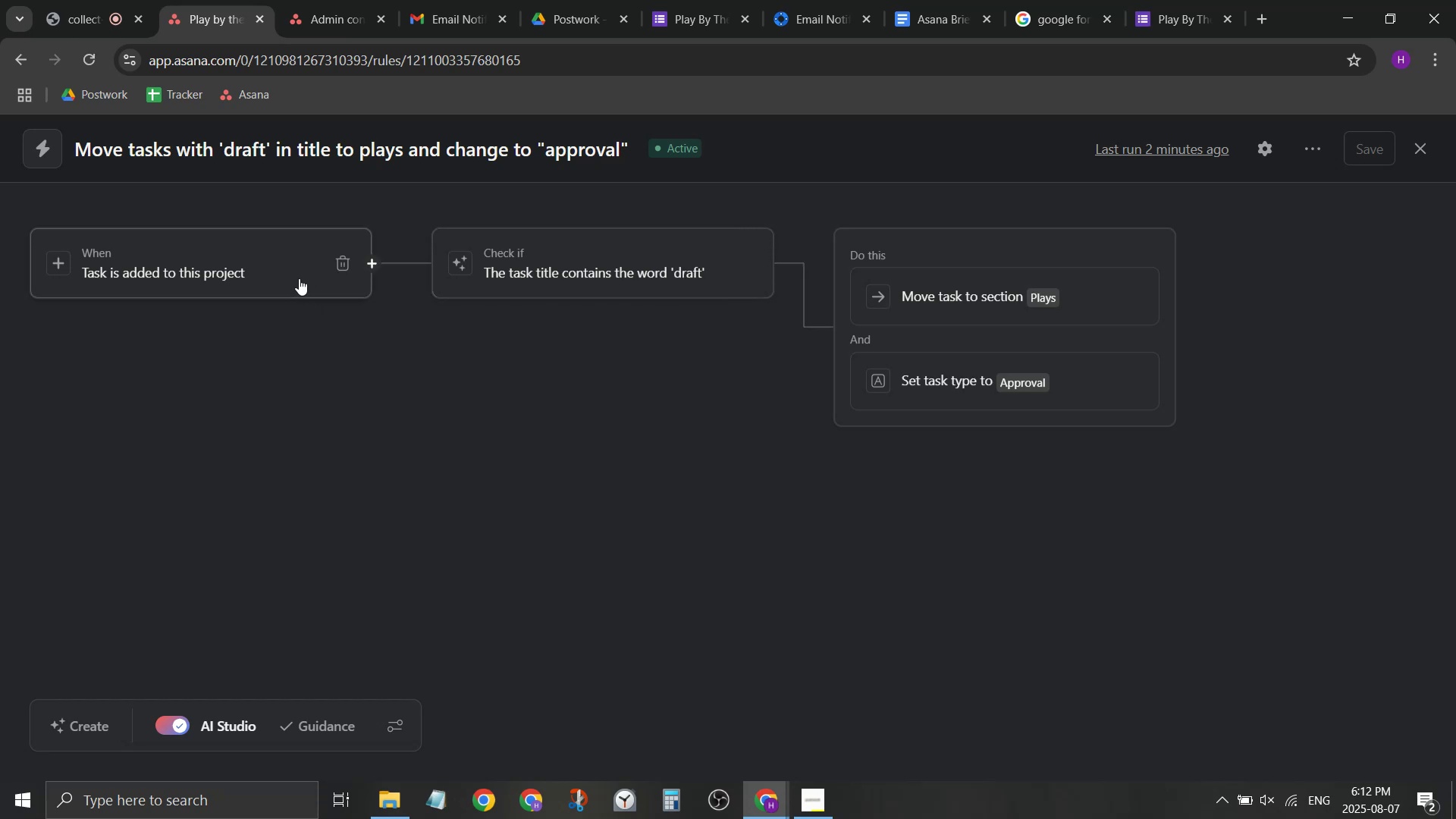 
left_click([299, 270])
 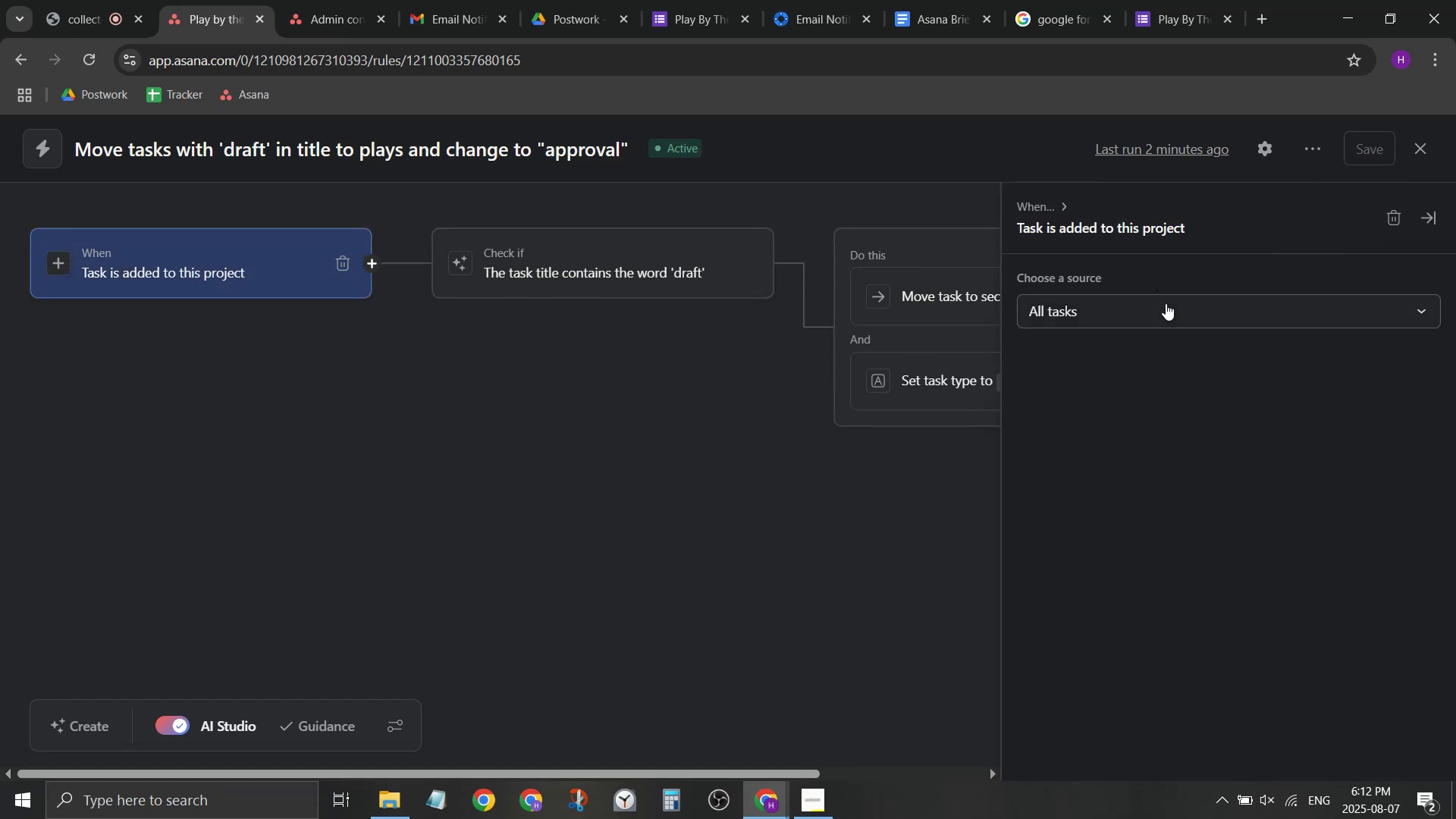 
left_click([1166, 306])
 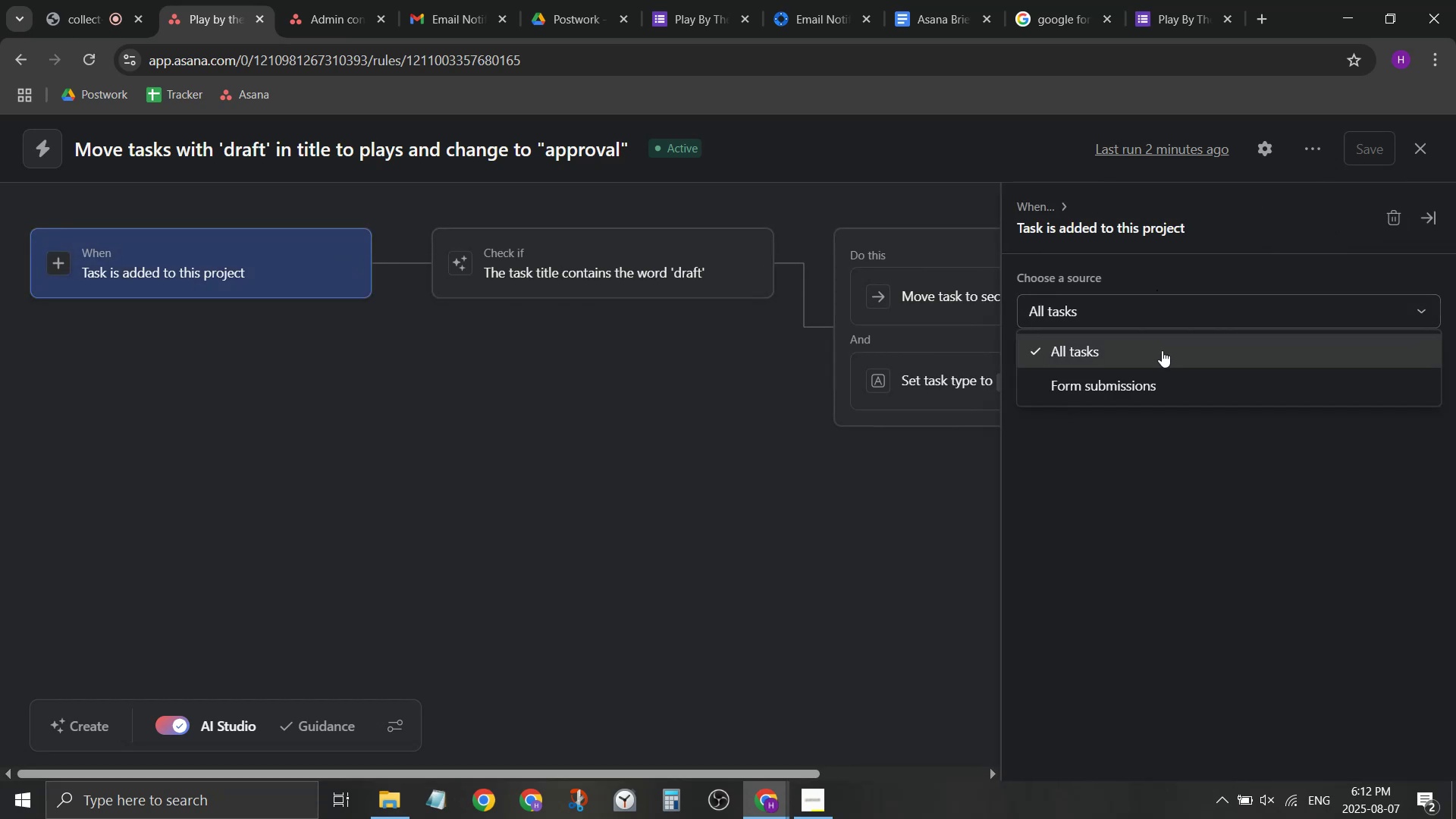 
left_click([1153, 352])
 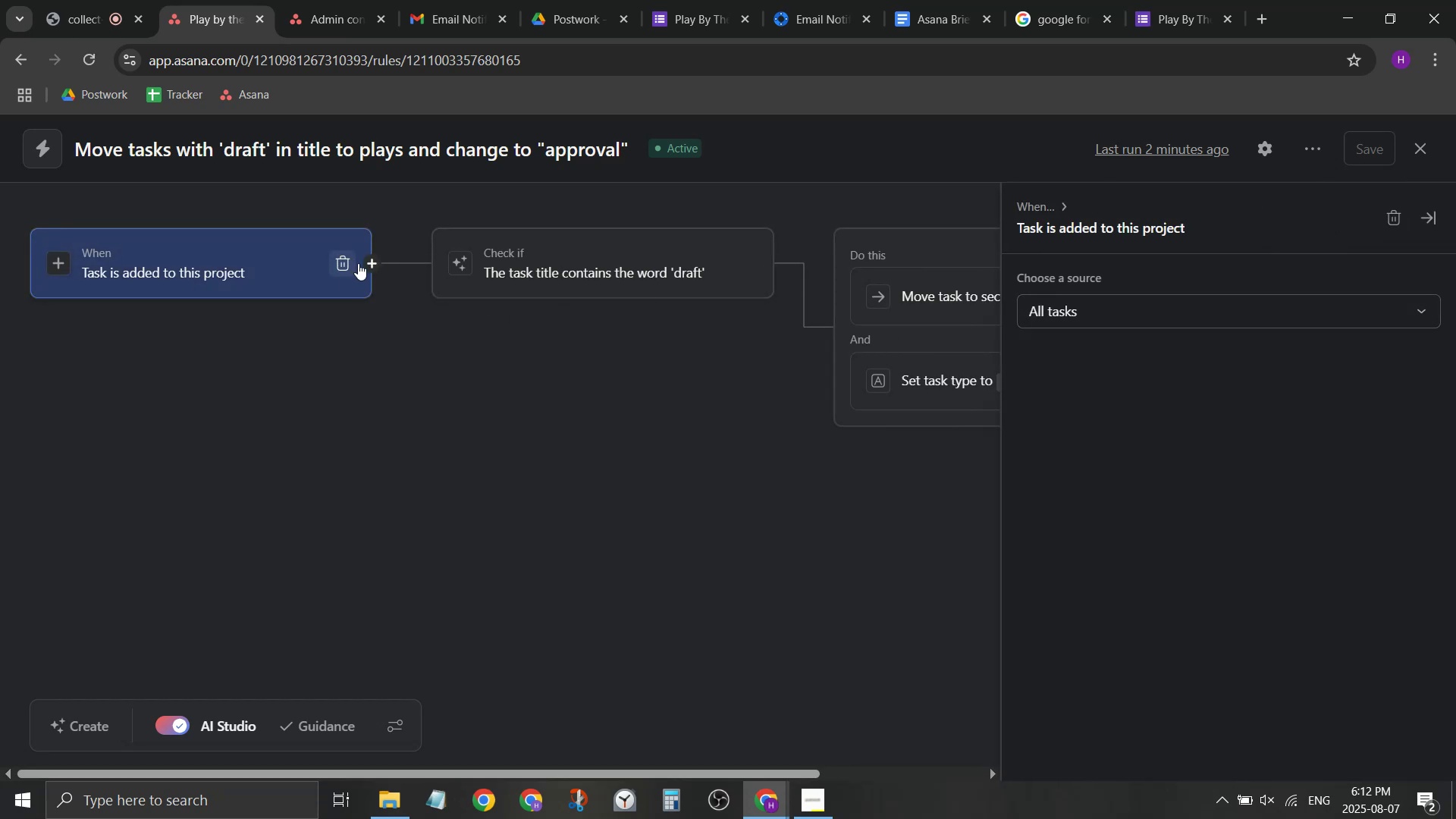 
left_click([367, 264])
 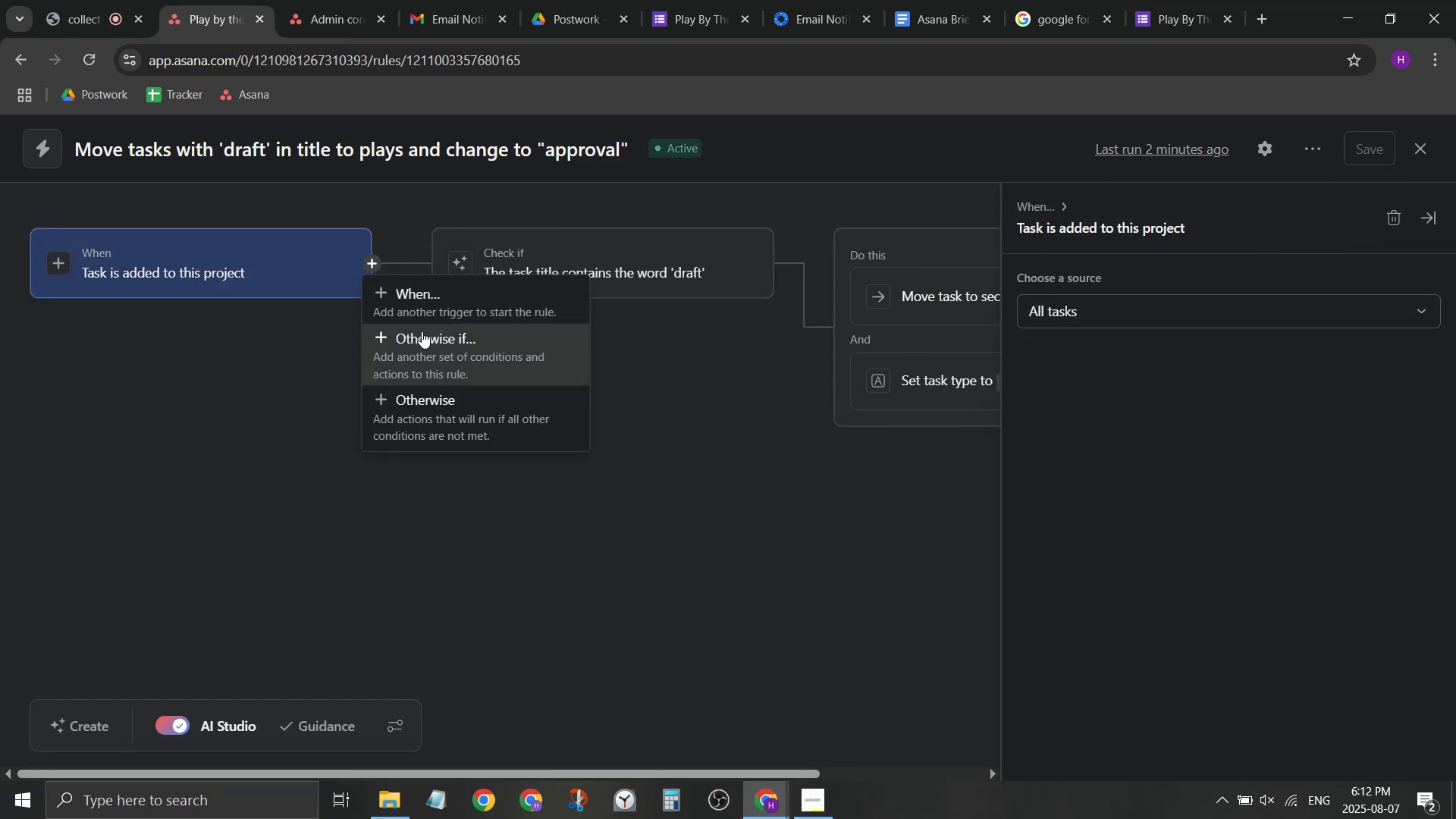 
left_click([433, 309])
 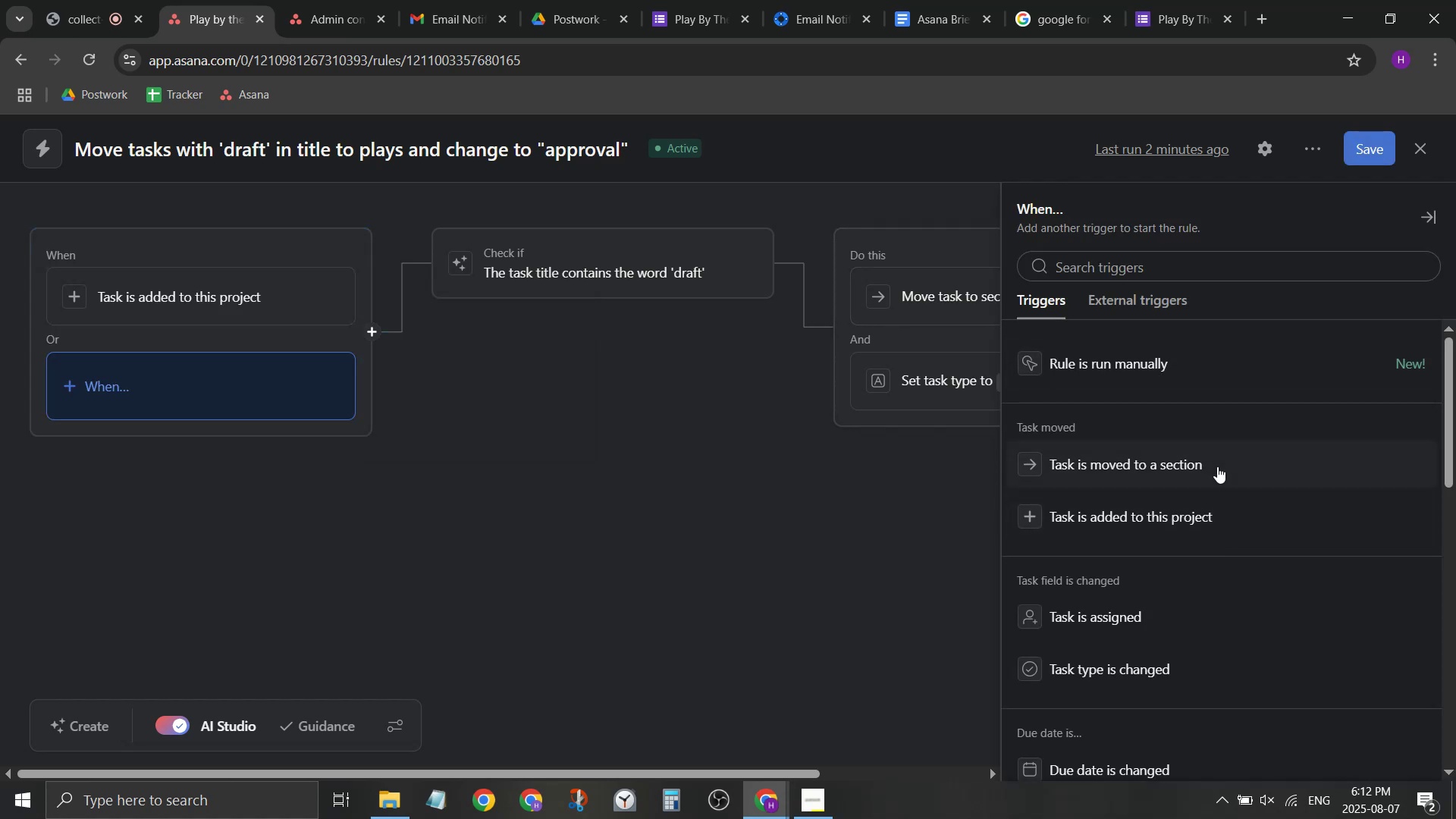 
left_click([1414, 149])
 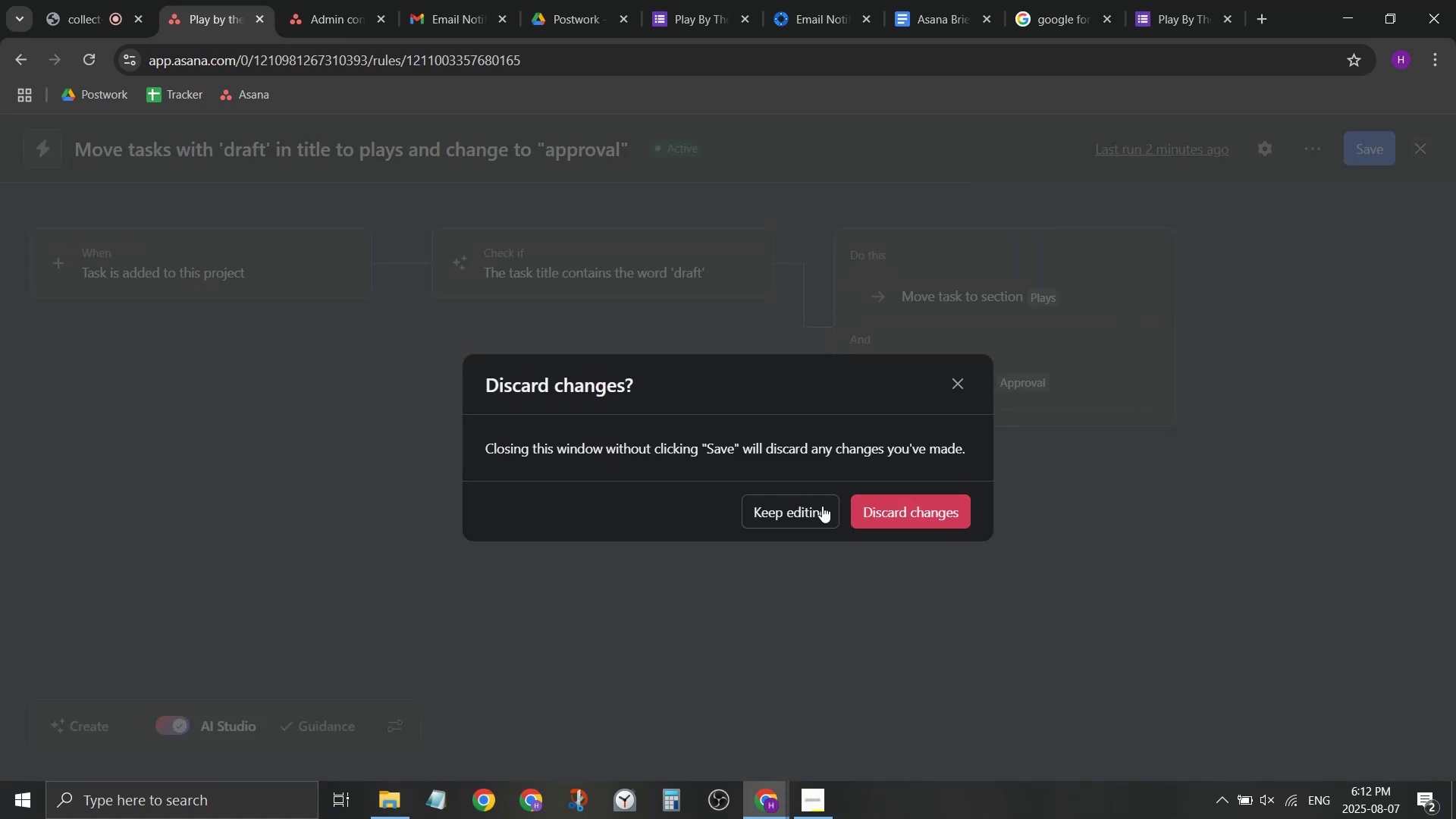 
left_click([886, 508])
 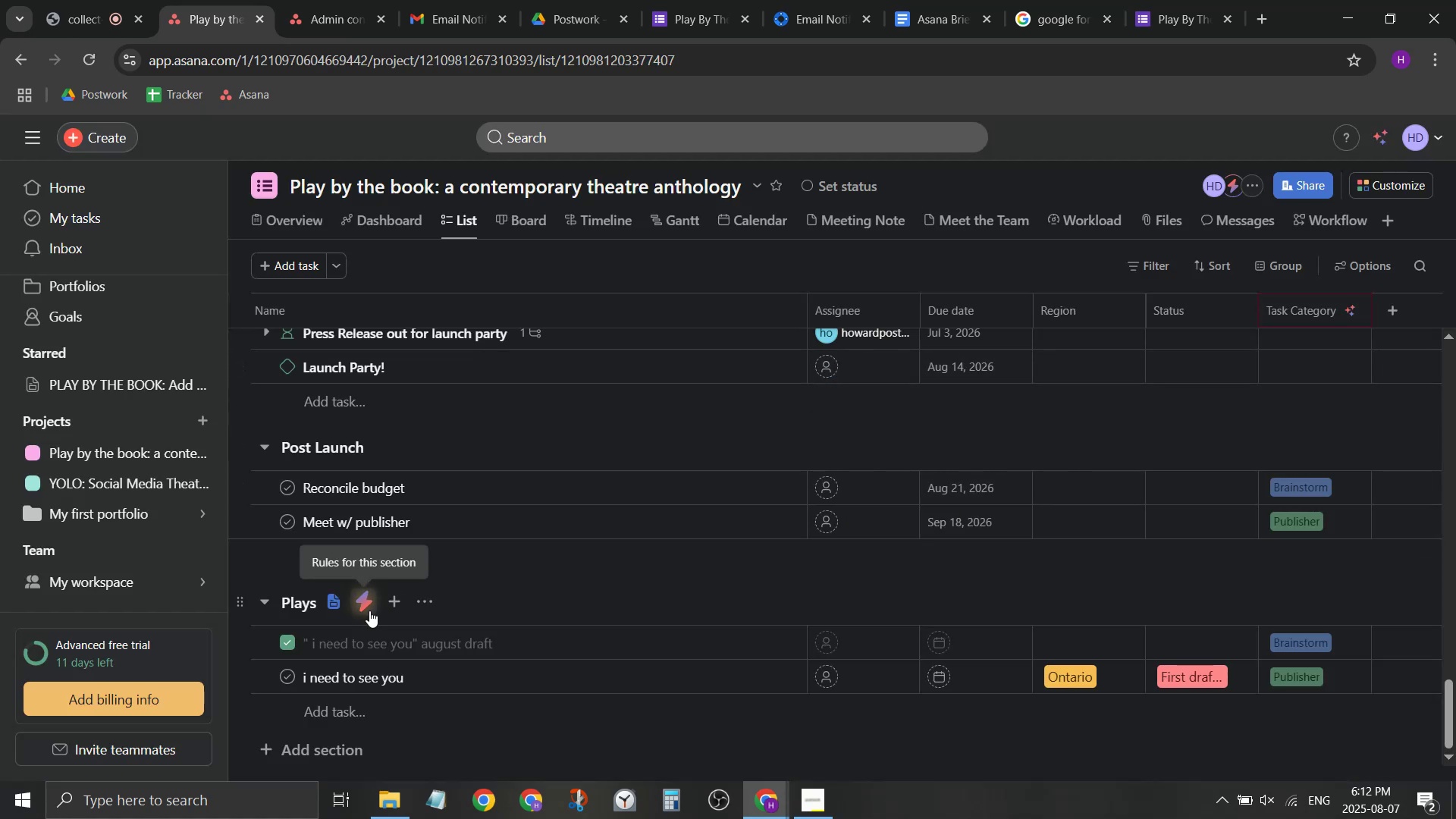 
scroll: coordinate [384, 551], scroll_direction: up, amount: 18.0
 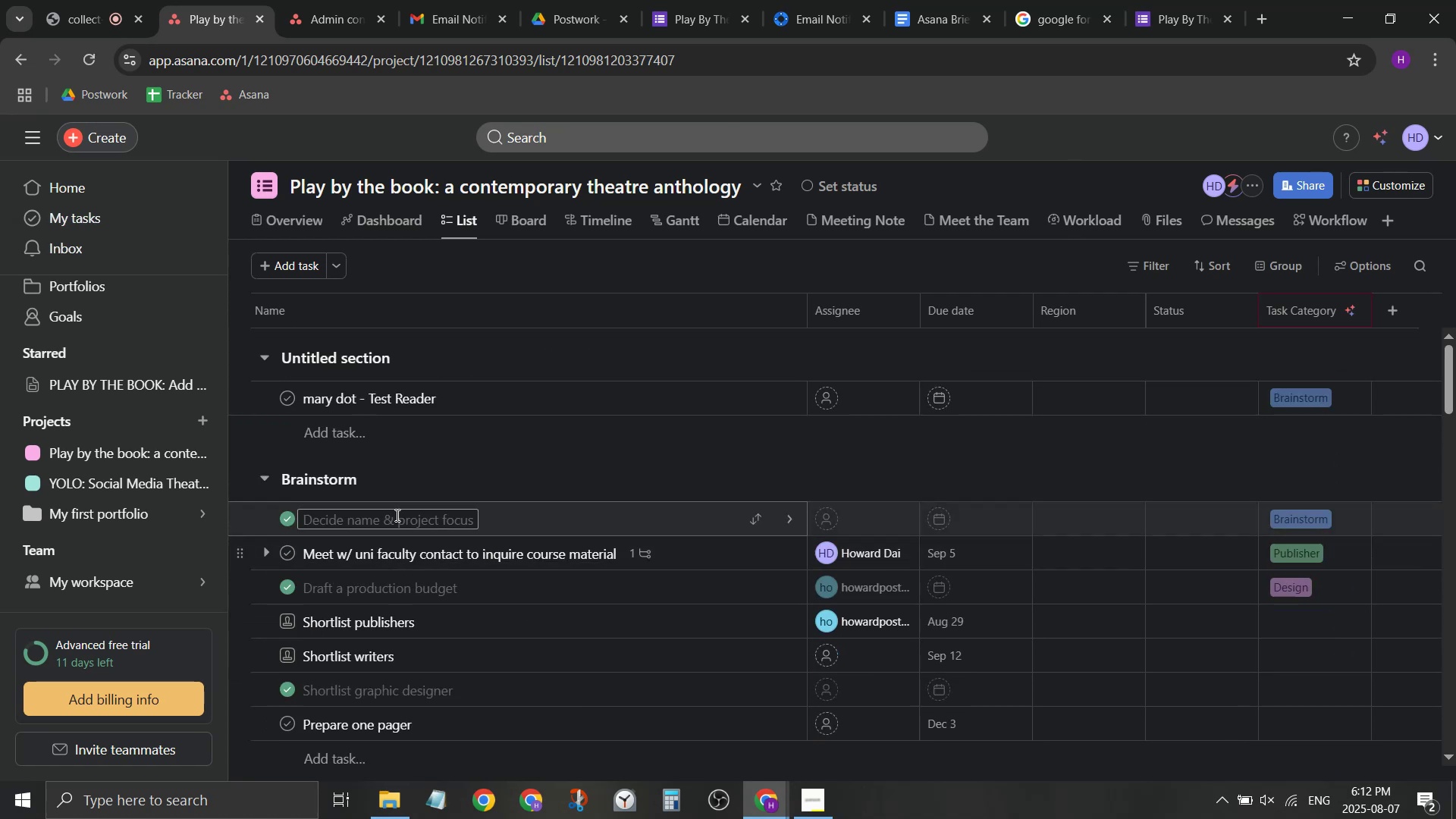 
scroll: coordinate [962, 426], scroll_direction: none, amount: 0.0
 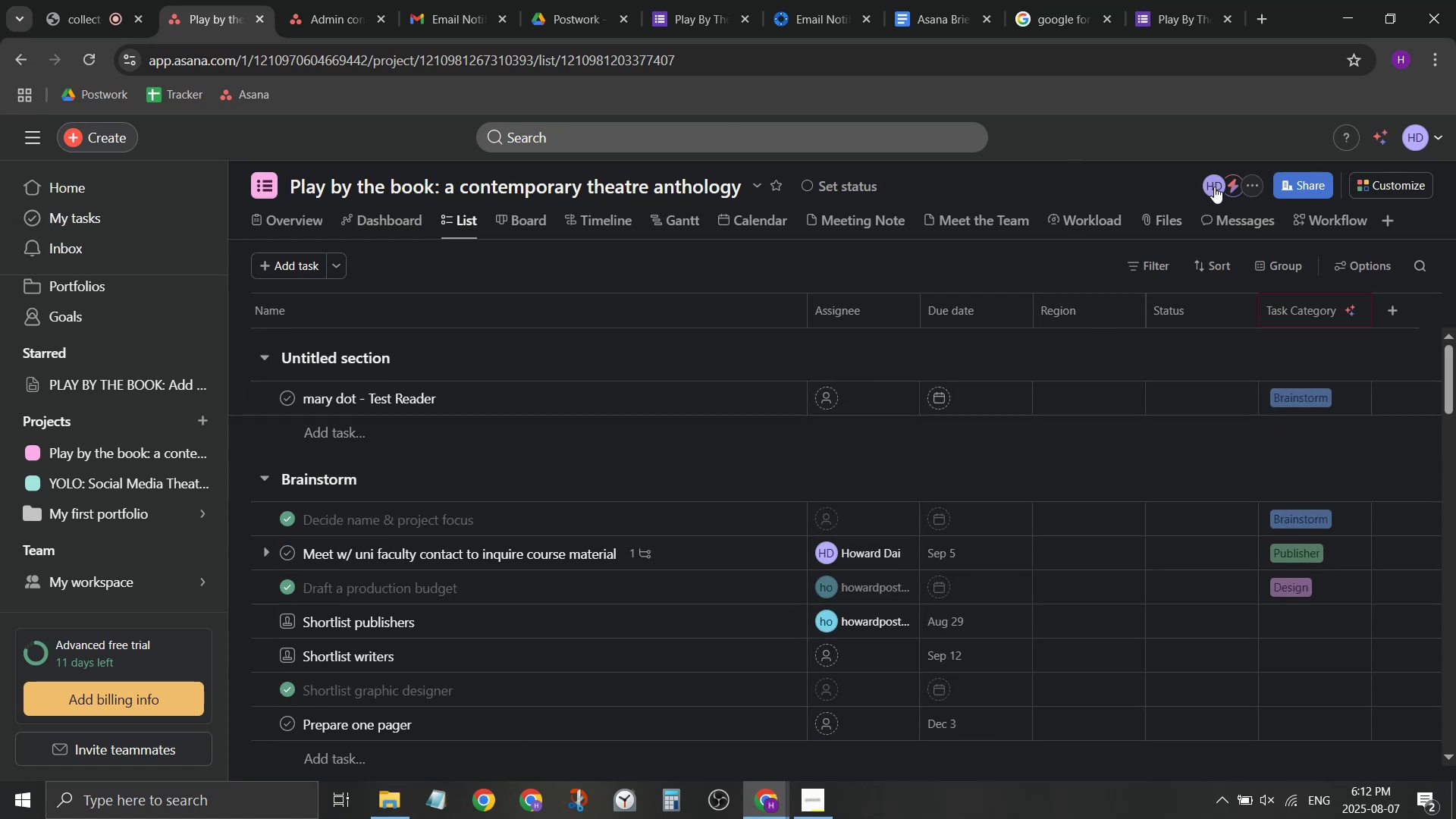 
left_click([1232, 183])
 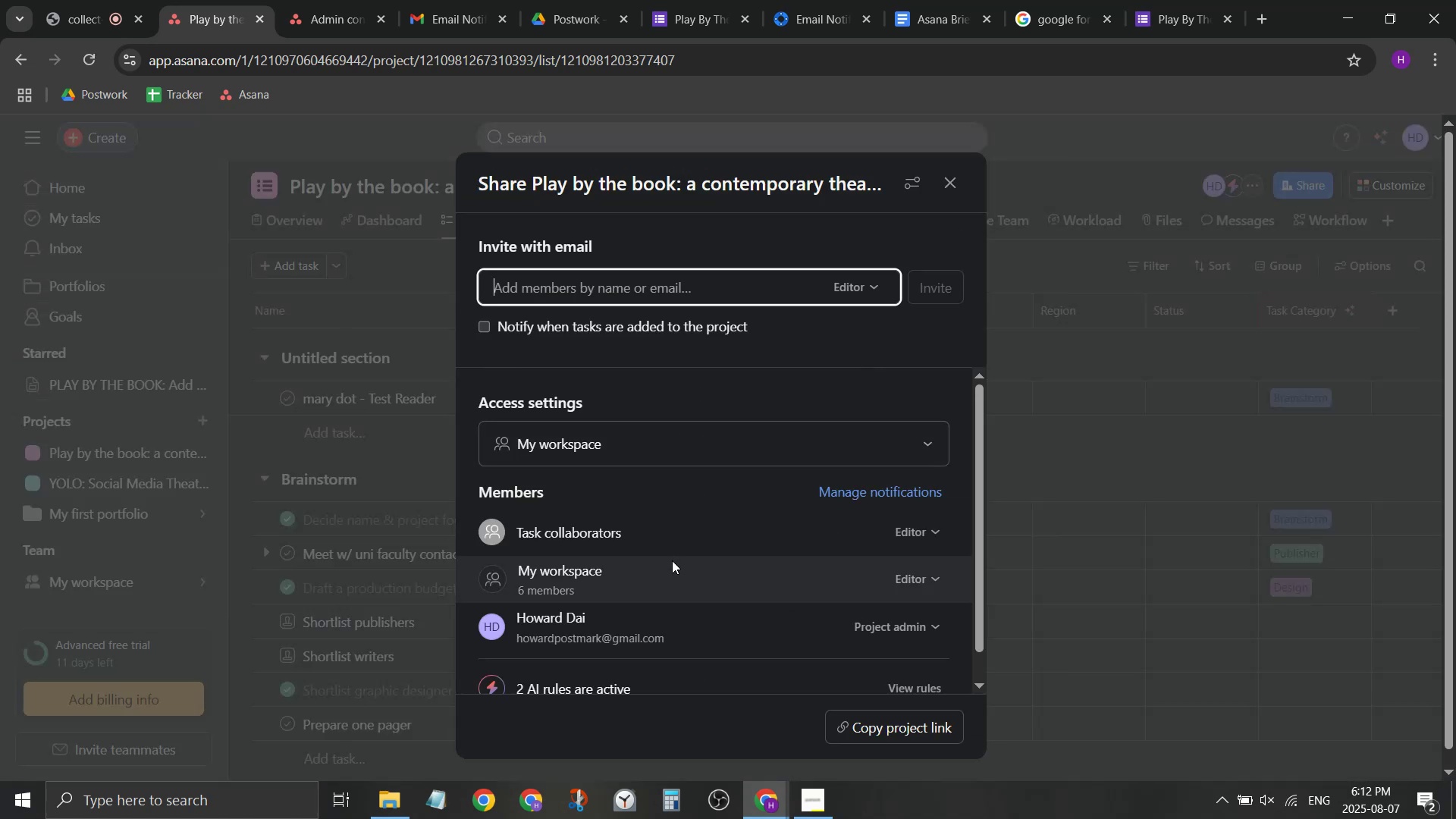 
scroll: coordinate [656, 575], scroll_direction: down, amount: 2.0
 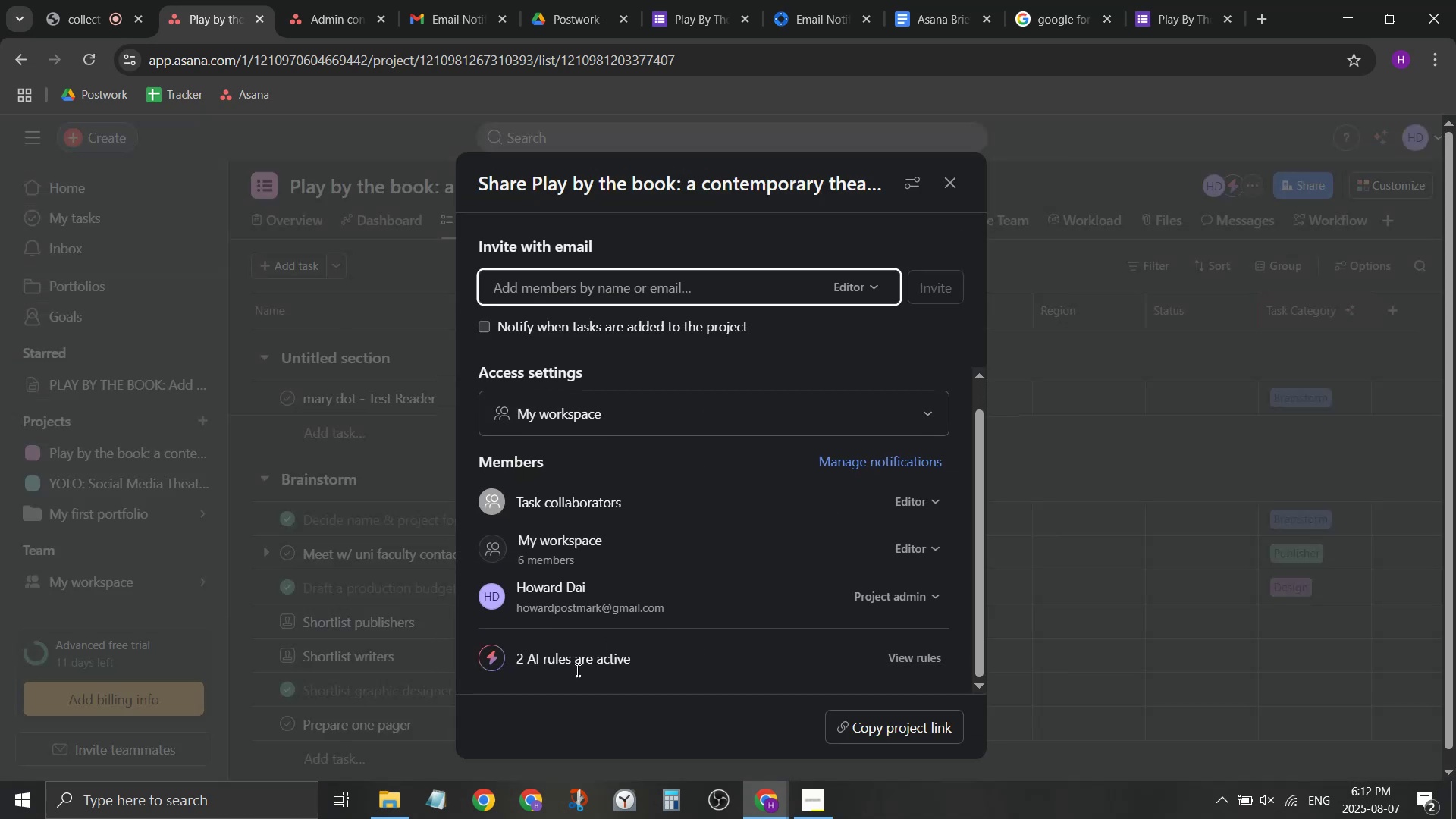 
left_click([576, 671])
 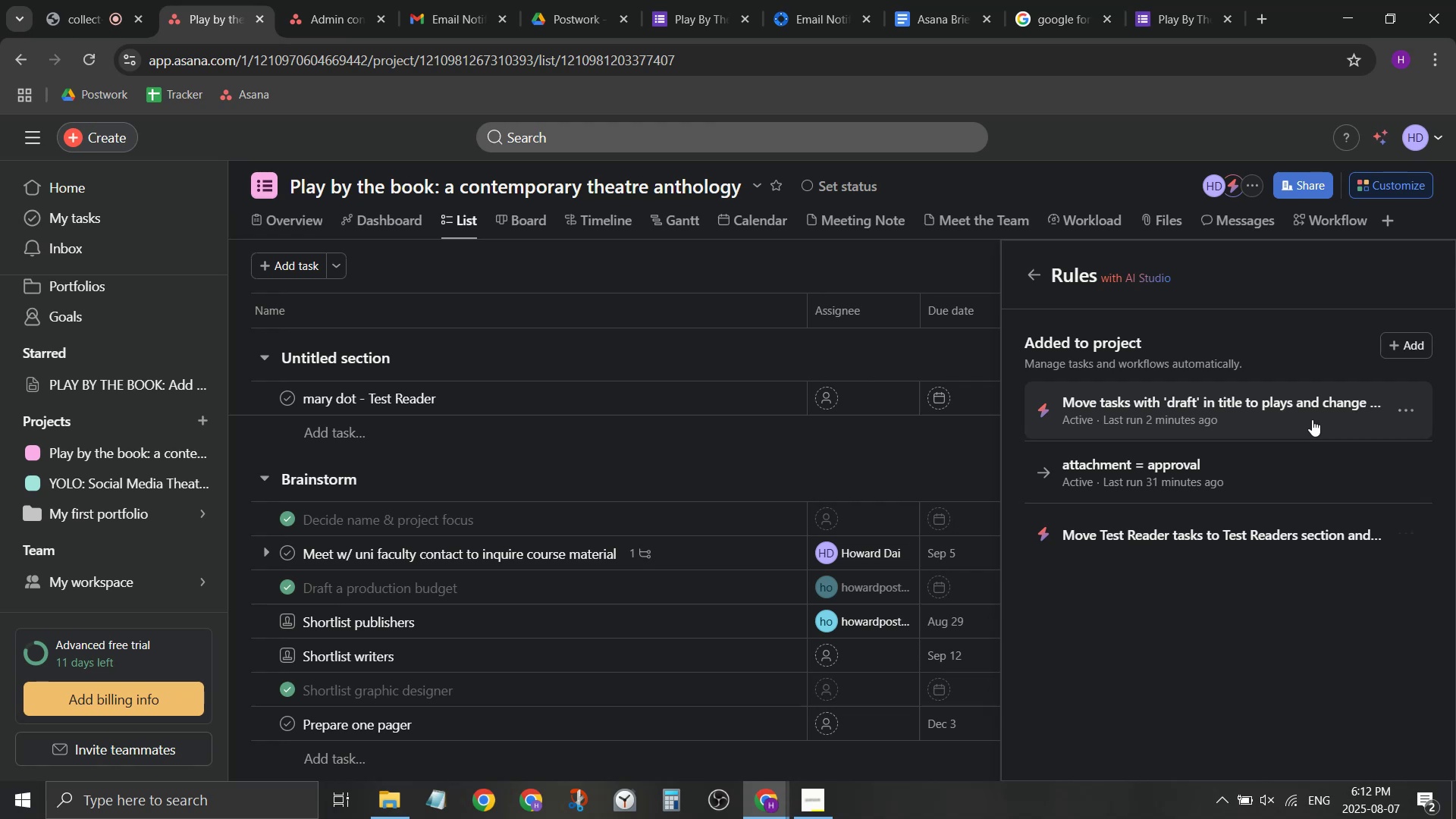 
mouse_move([1281, 433])
 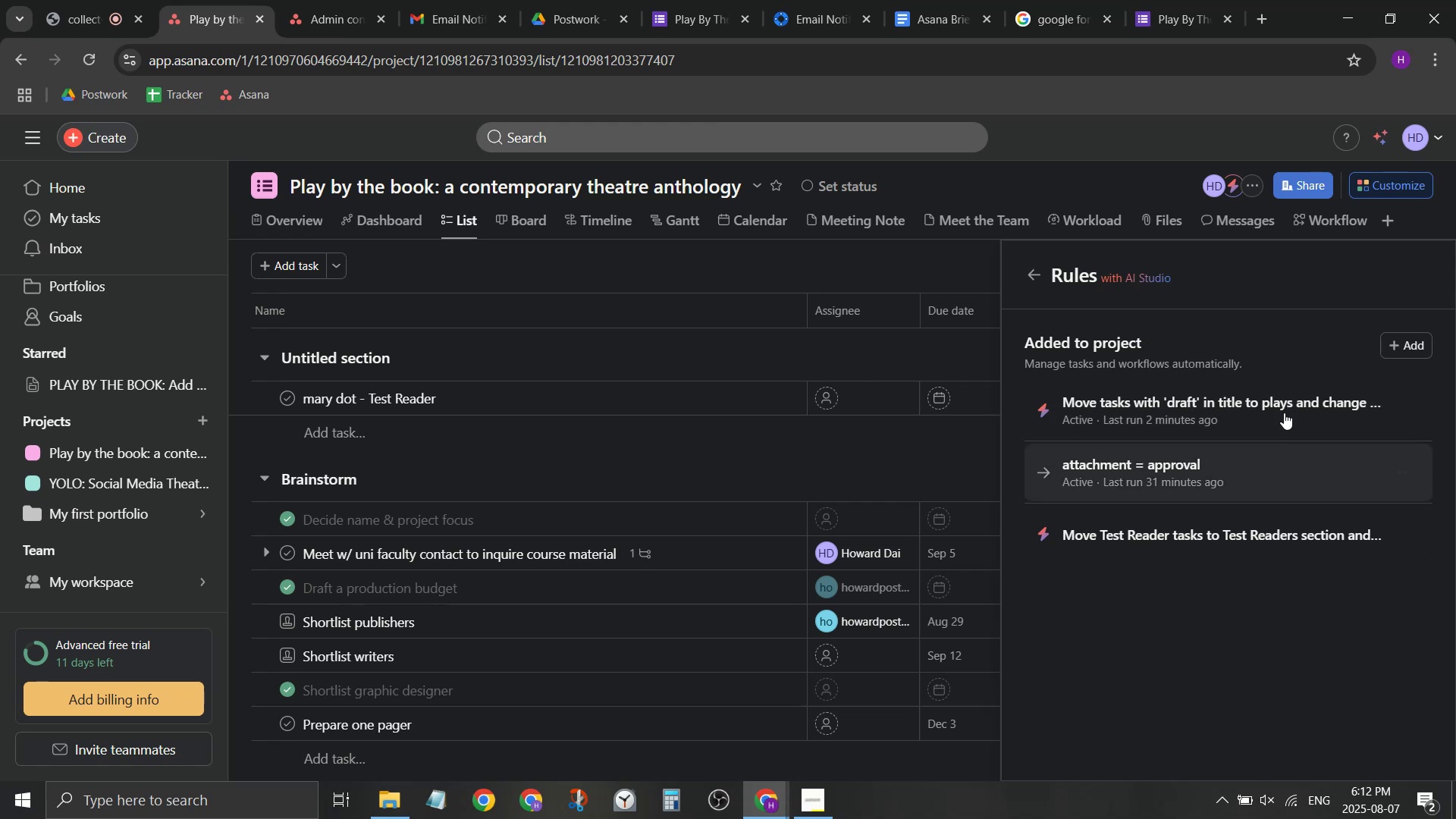 
left_click([1283, 405])
 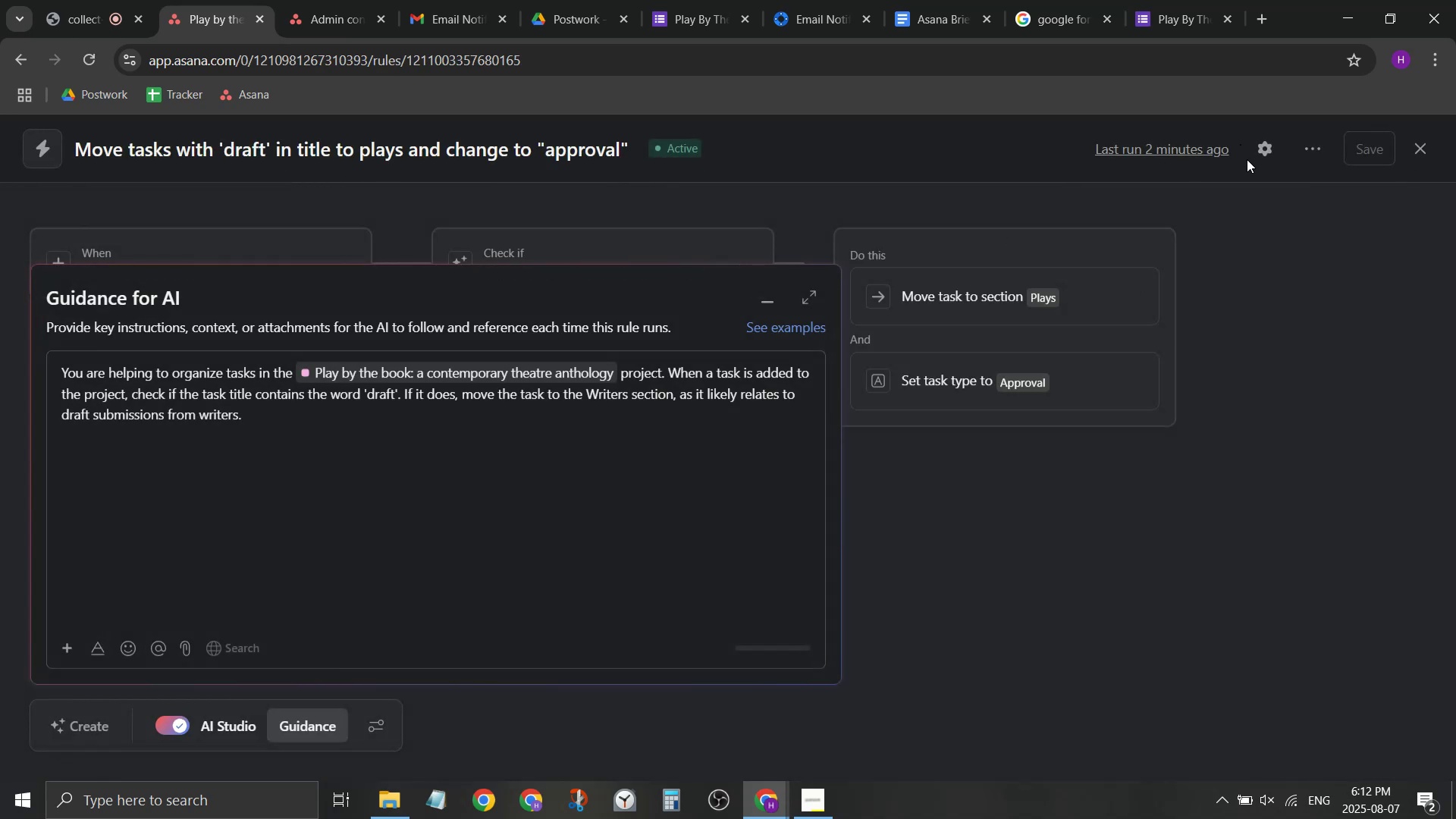 
double_click([1185, 151])
 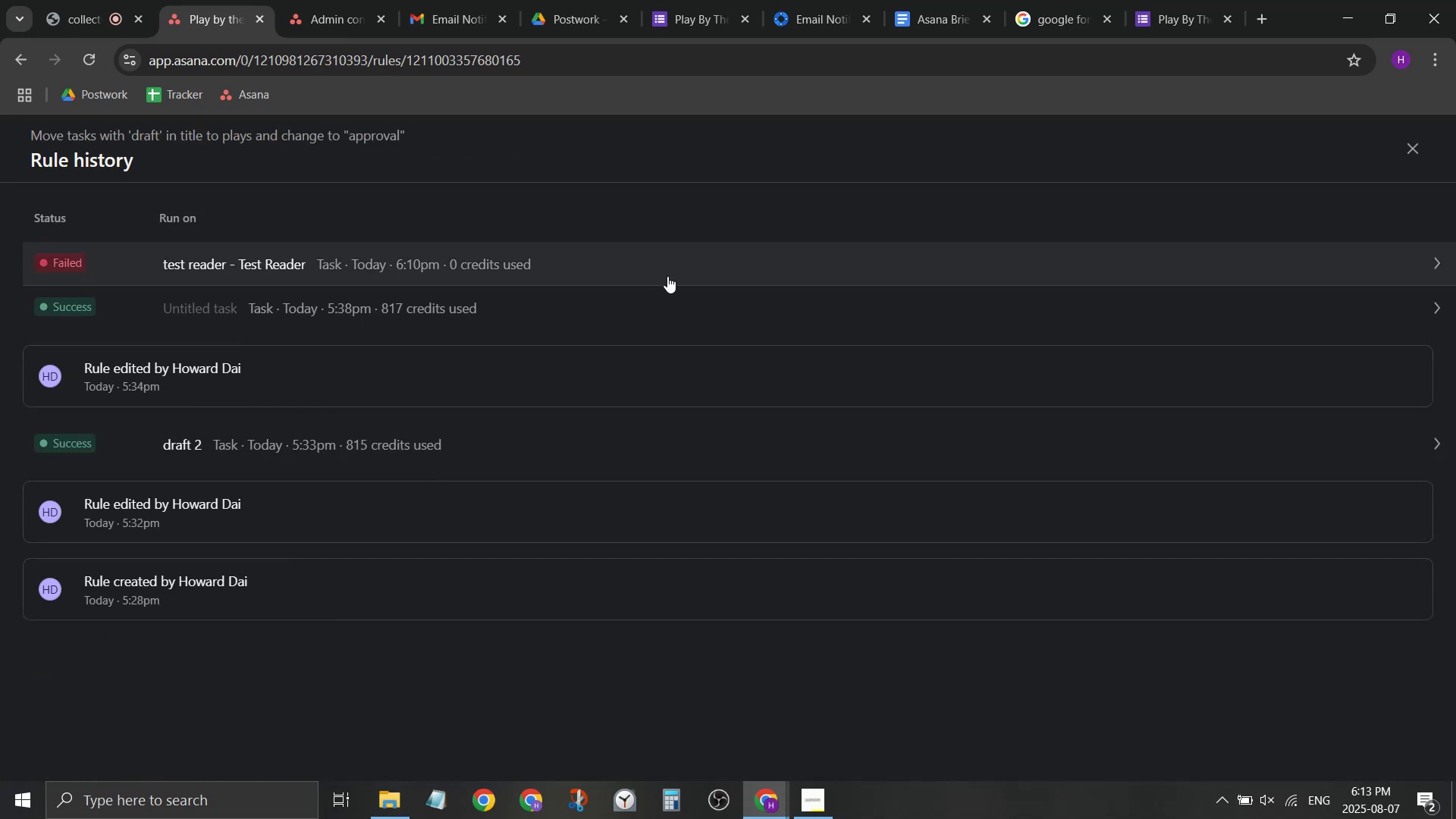 
wait(5.86)
 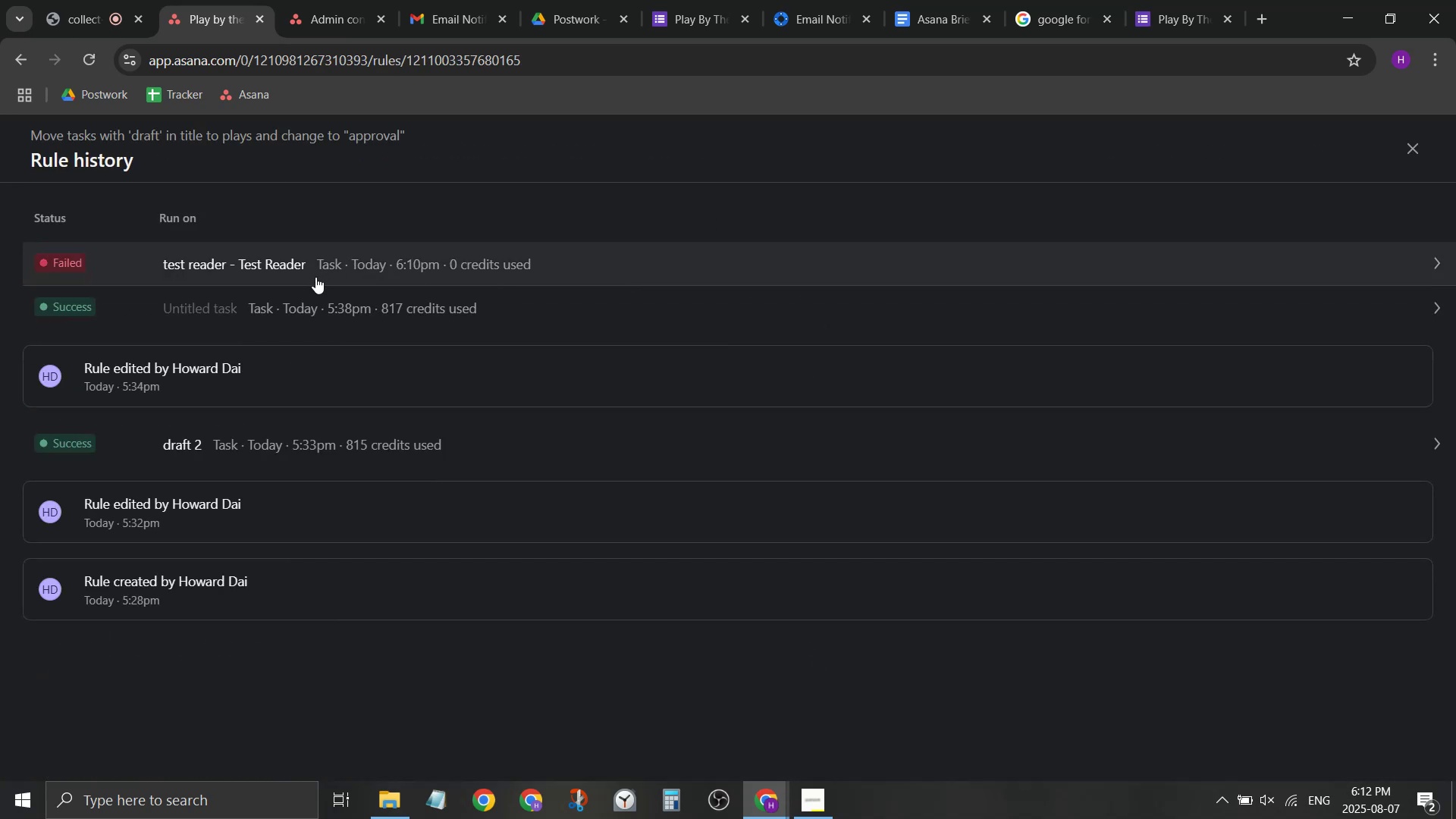 
left_click([668, 266])
 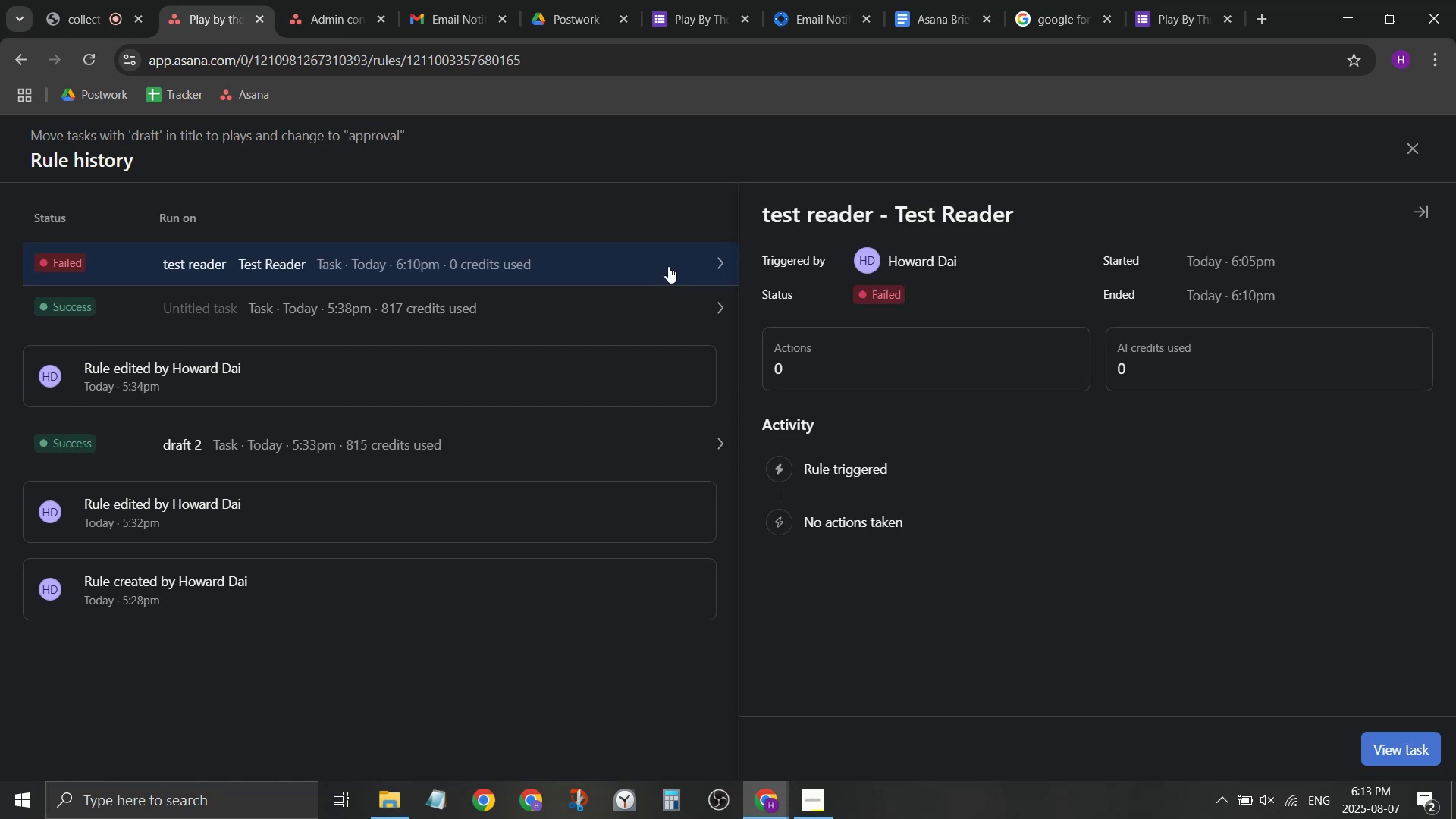 
mouse_move([1393, 237])
 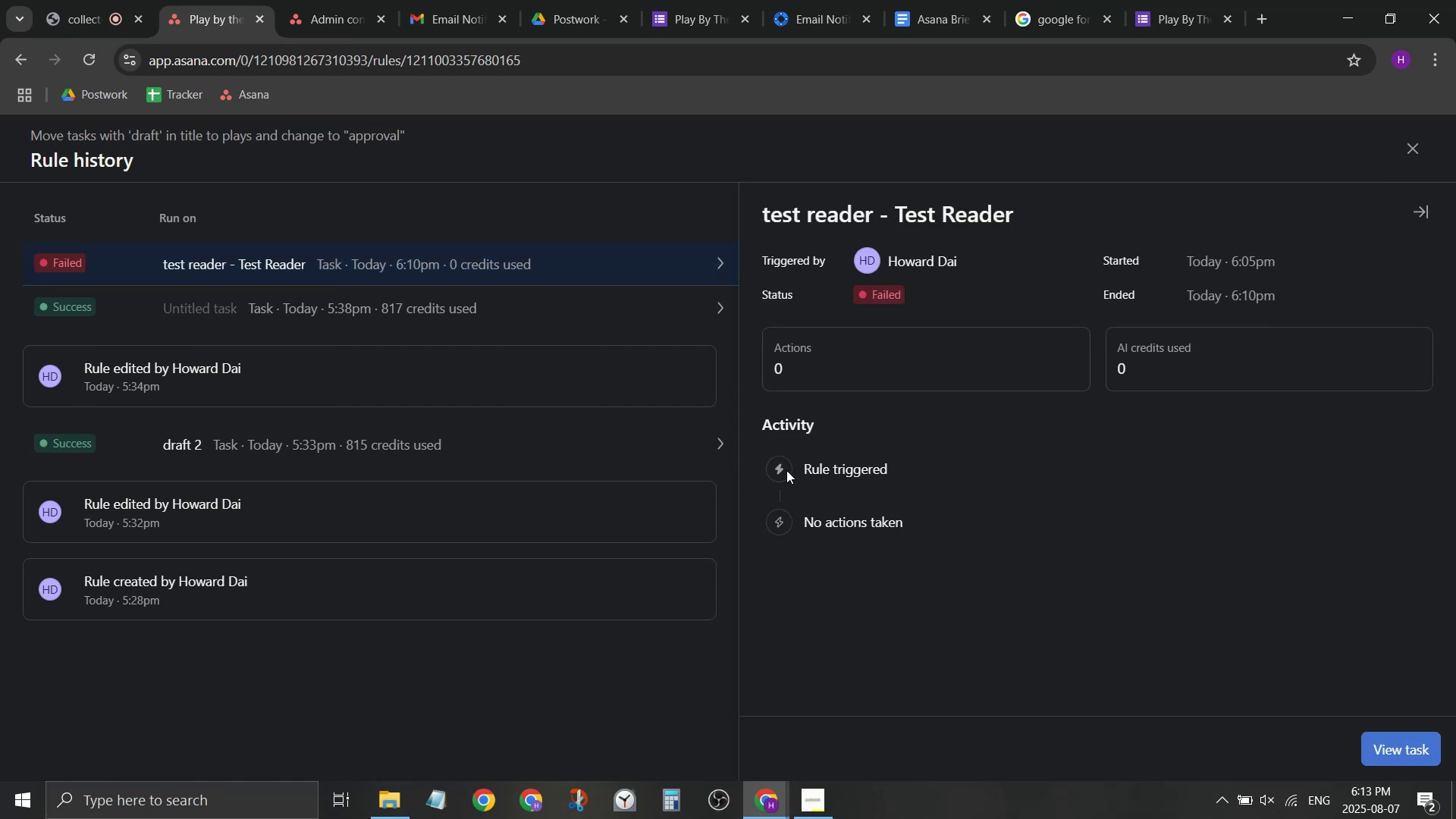 
left_click([790, 463])
 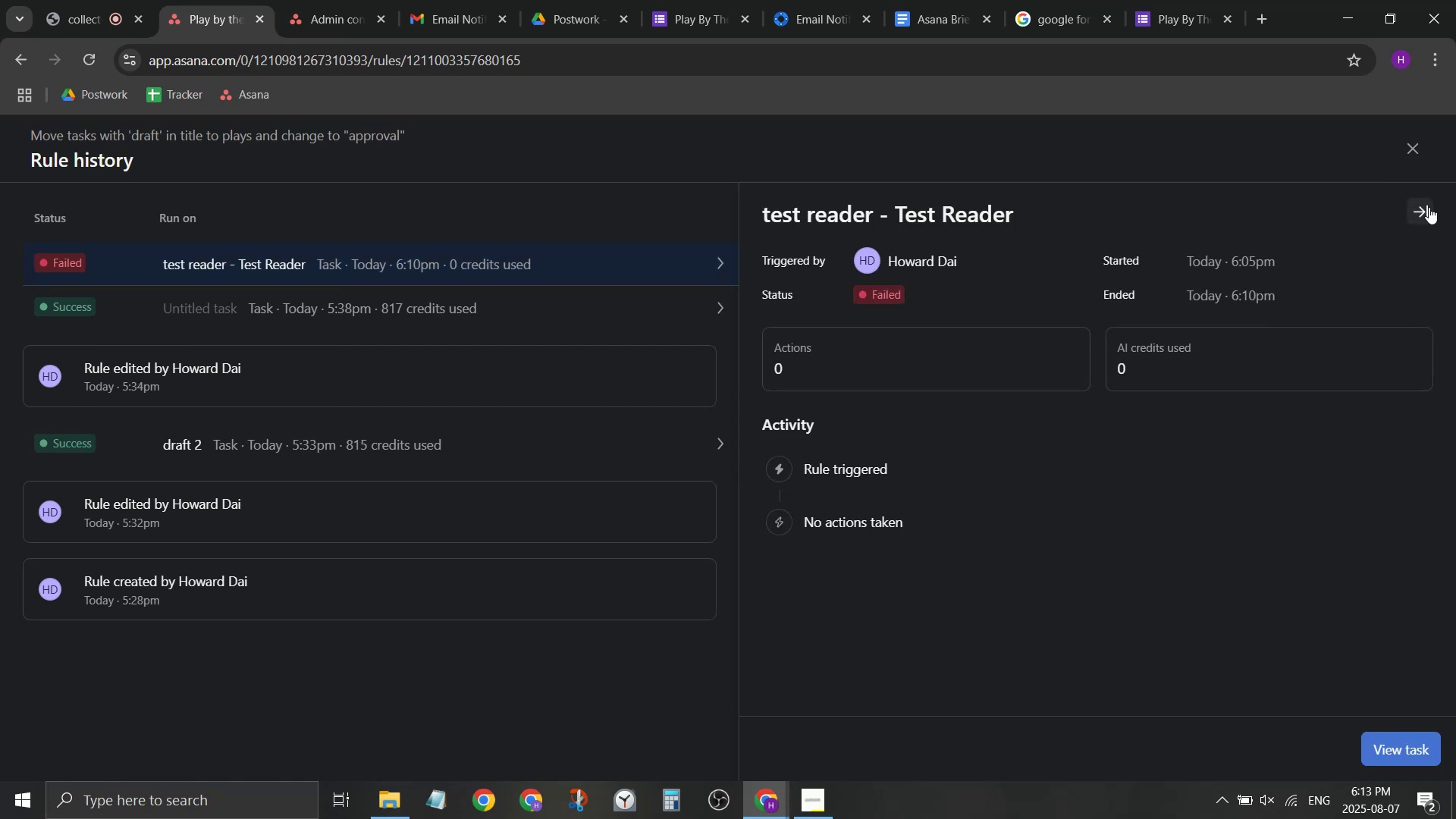 
left_click([1414, 209])
 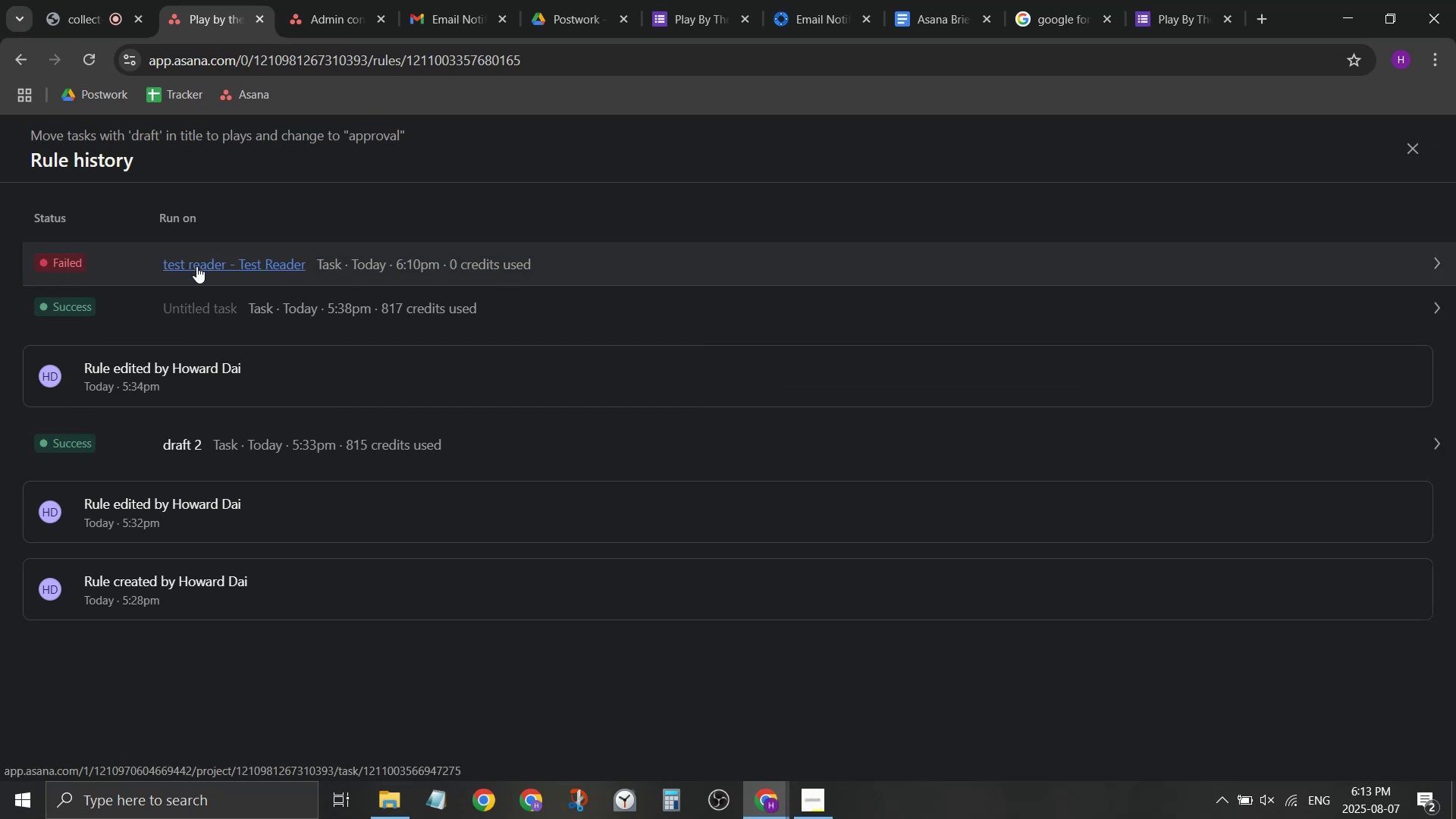 
left_click([83, 275])
 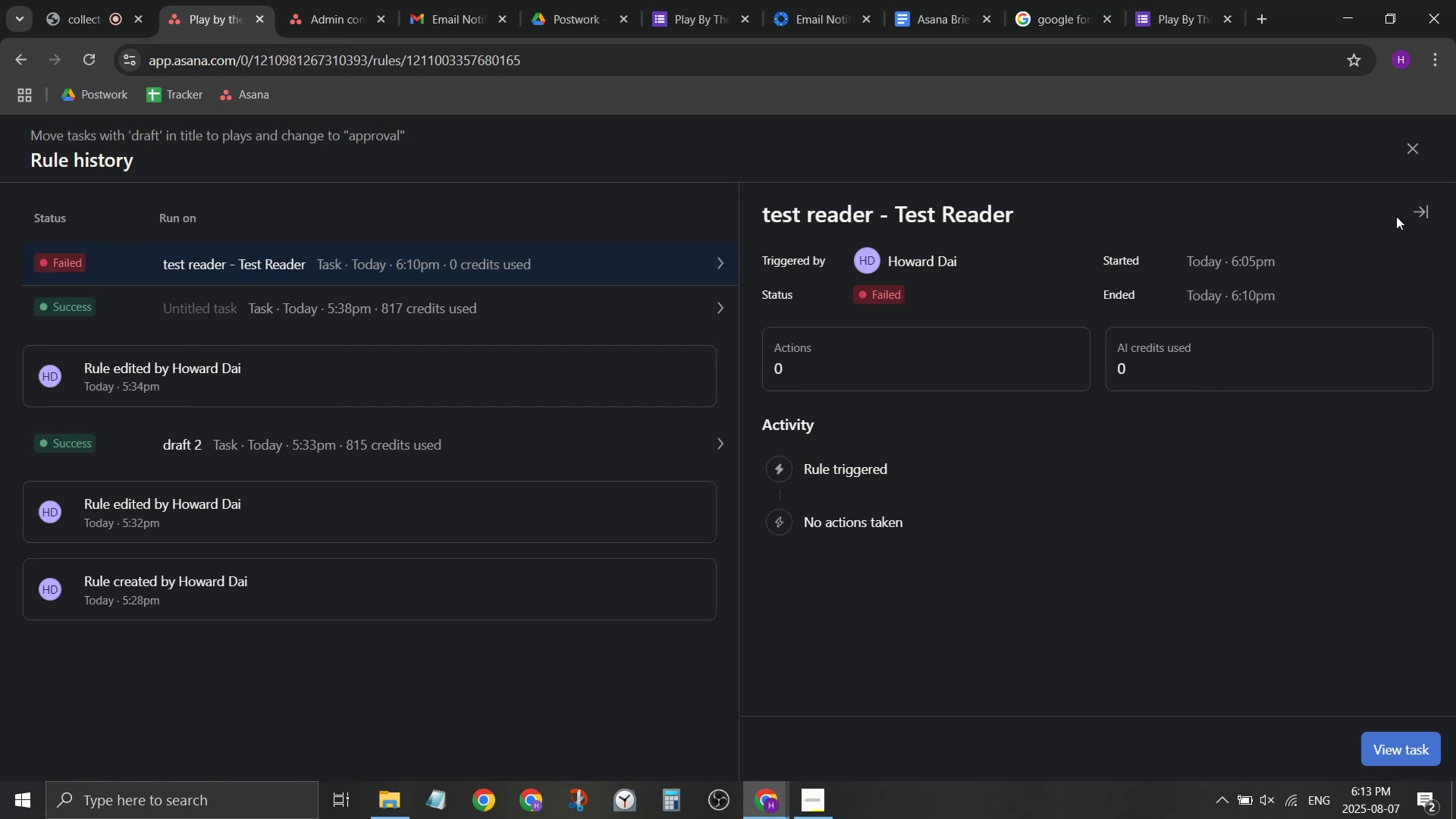 
left_click([317, 312])
 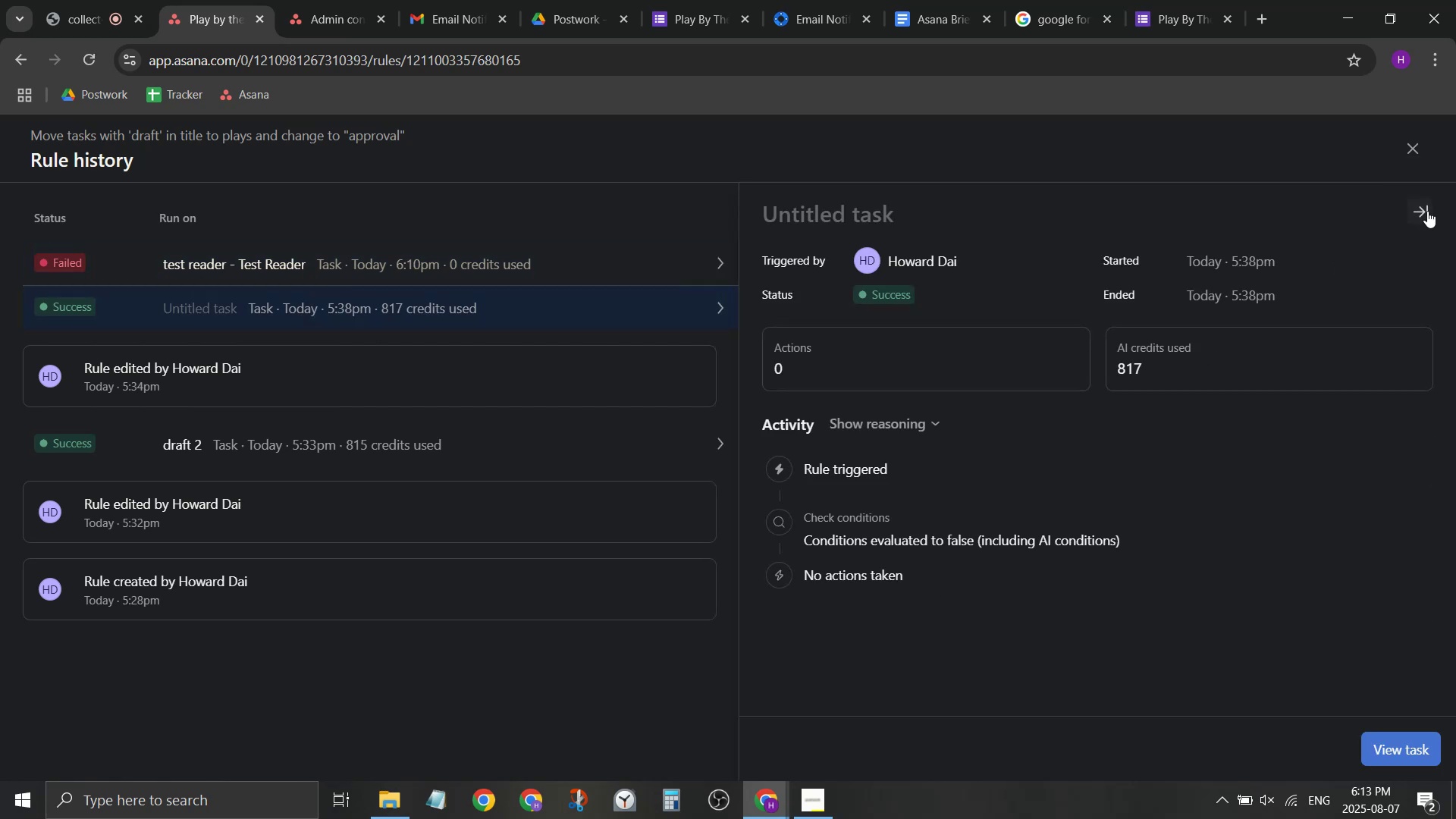 
left_click([1428, 210])
 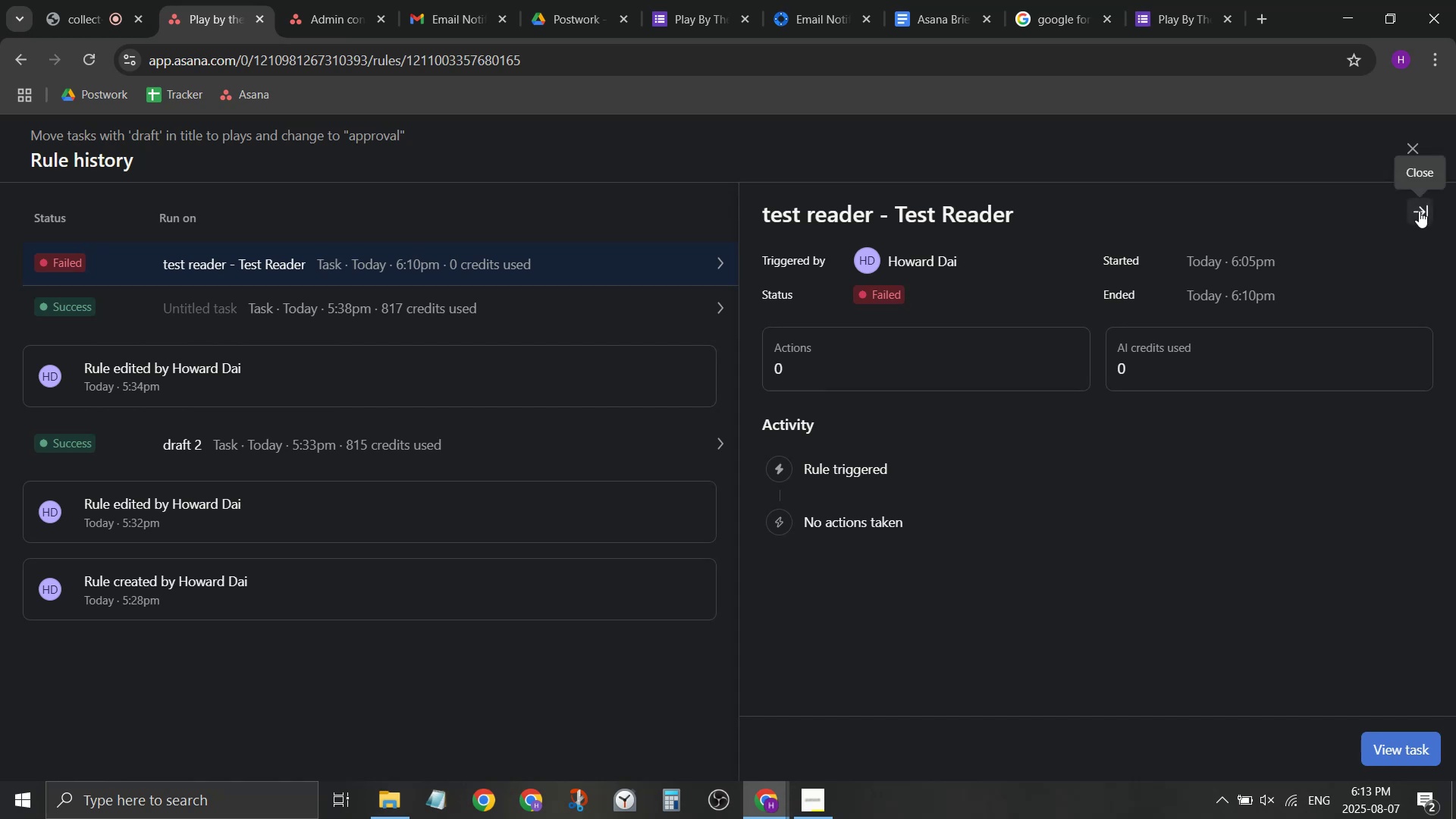 
wait(6.43)
 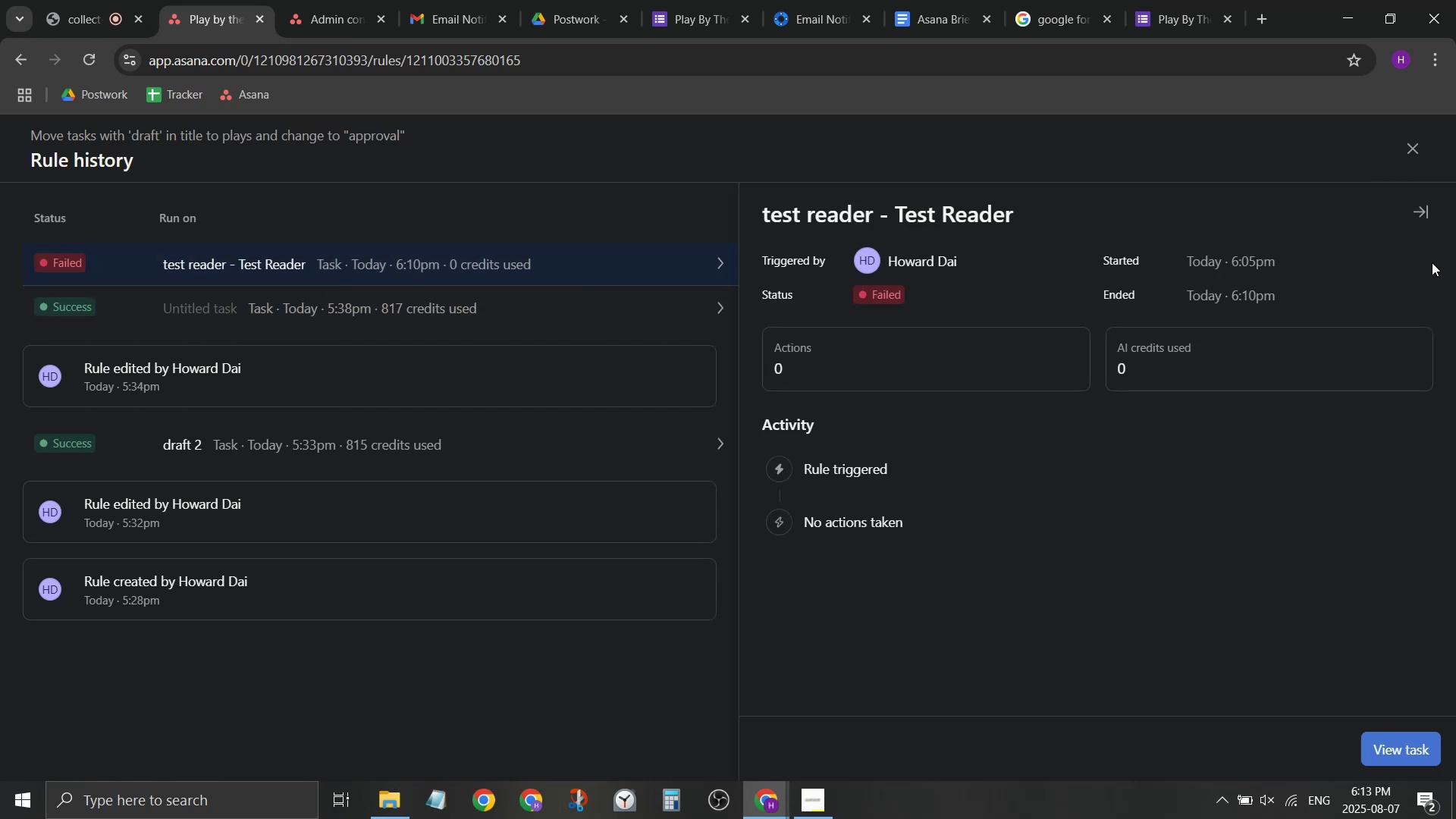 
left_click([1419, 211])
 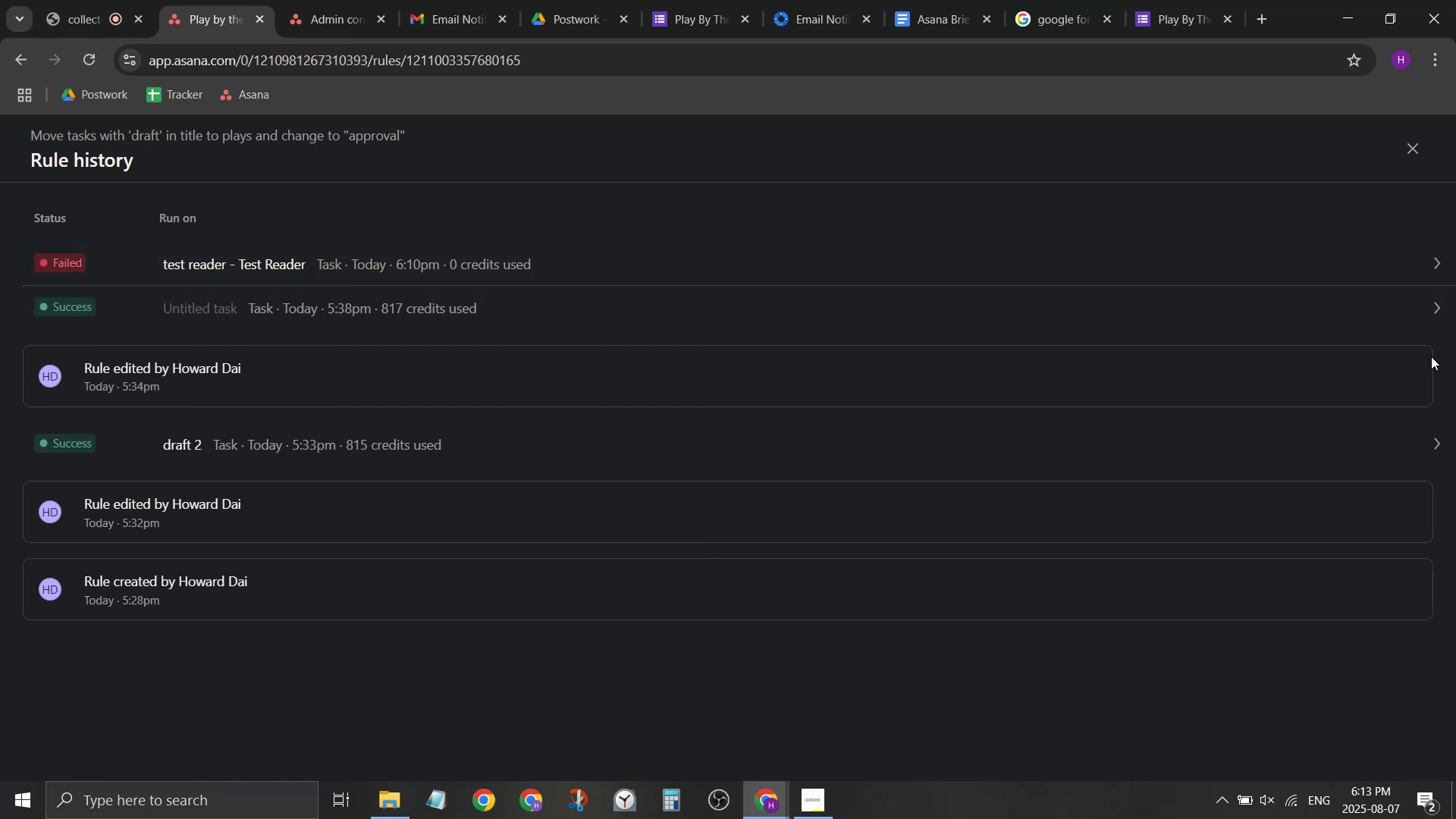 
left_click([1436, 309])
 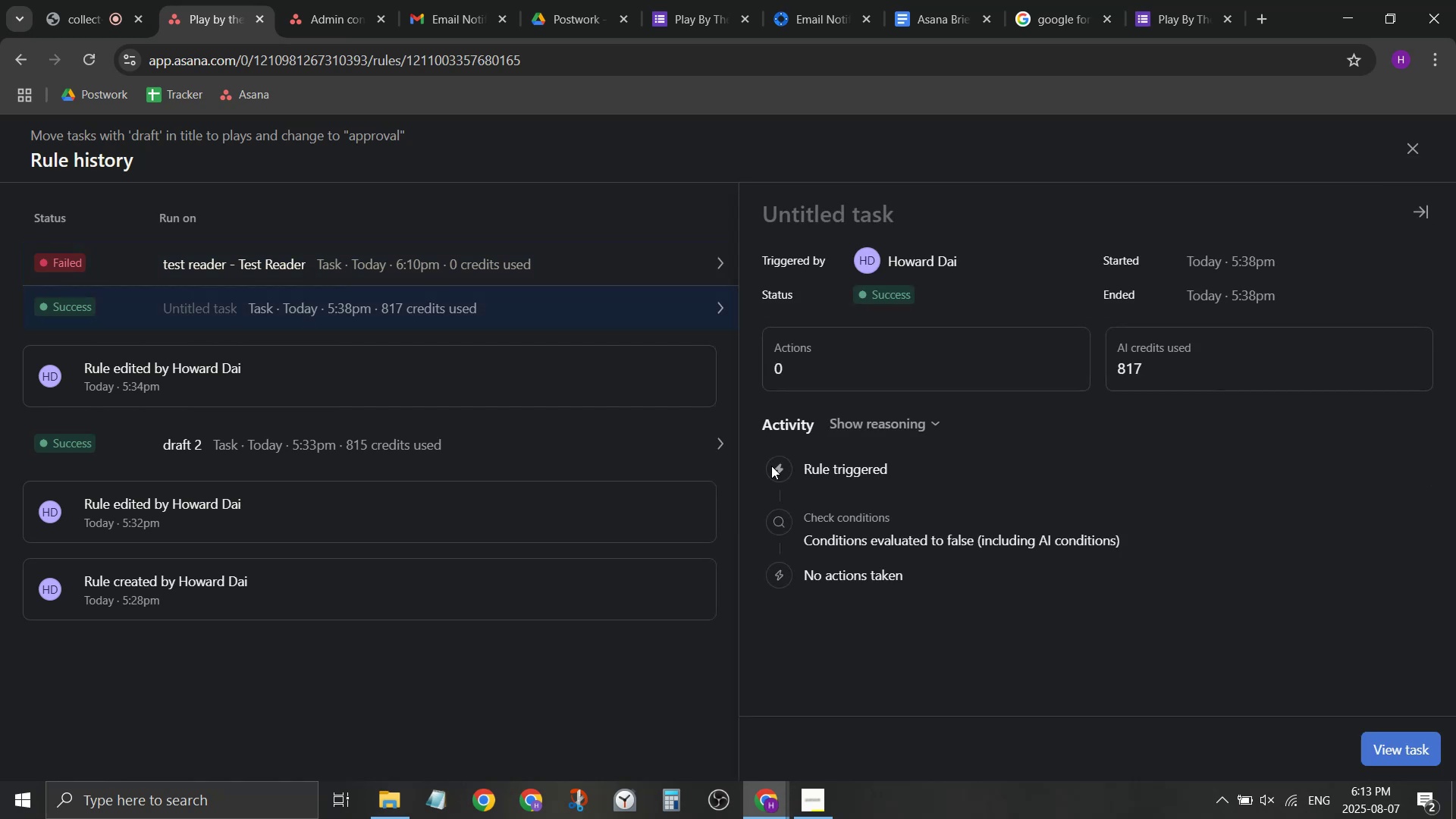 
left_click([886, 416])
 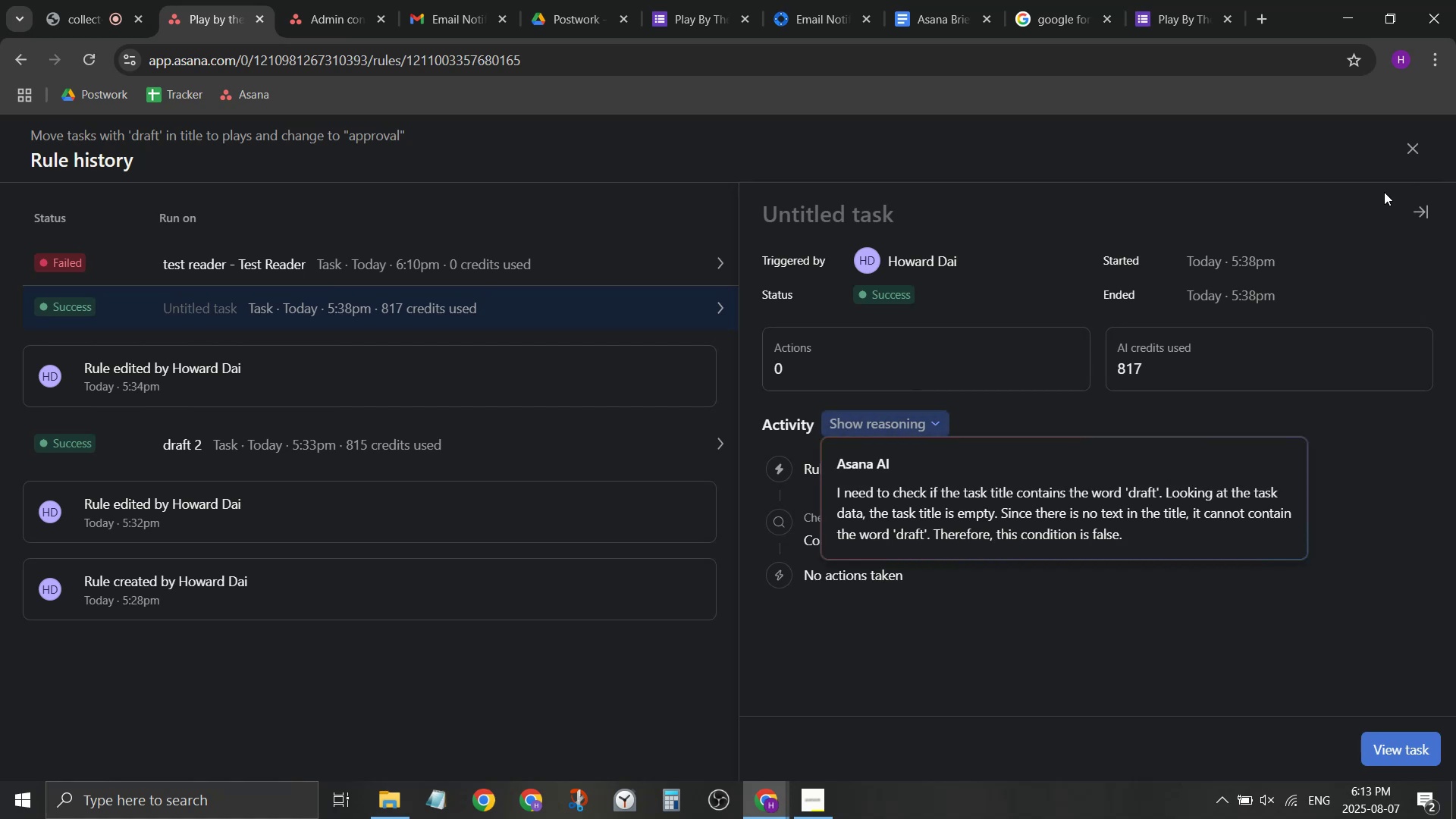 
mouse_move([1414, 218])
 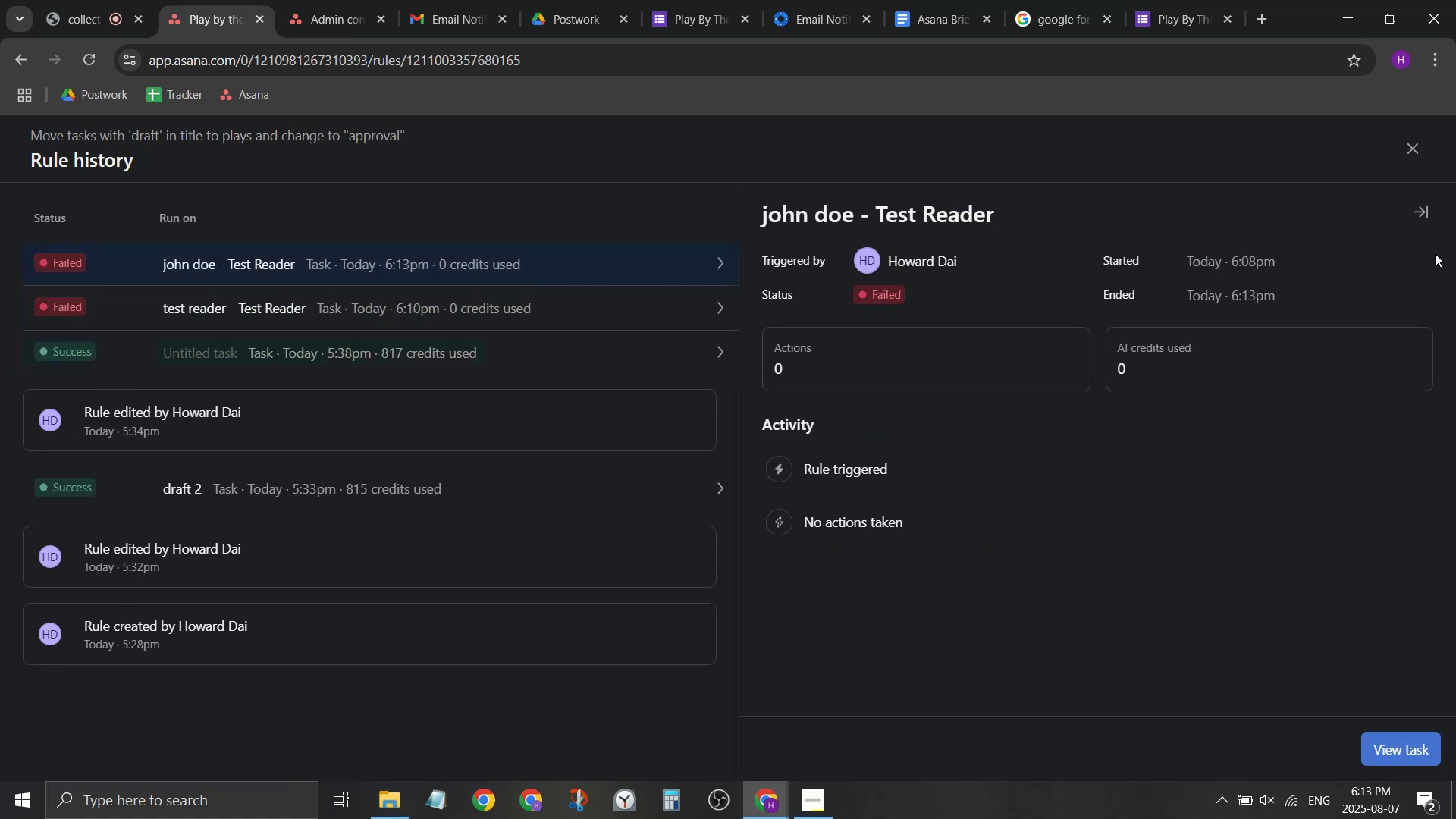 
left_click([852, 299])
 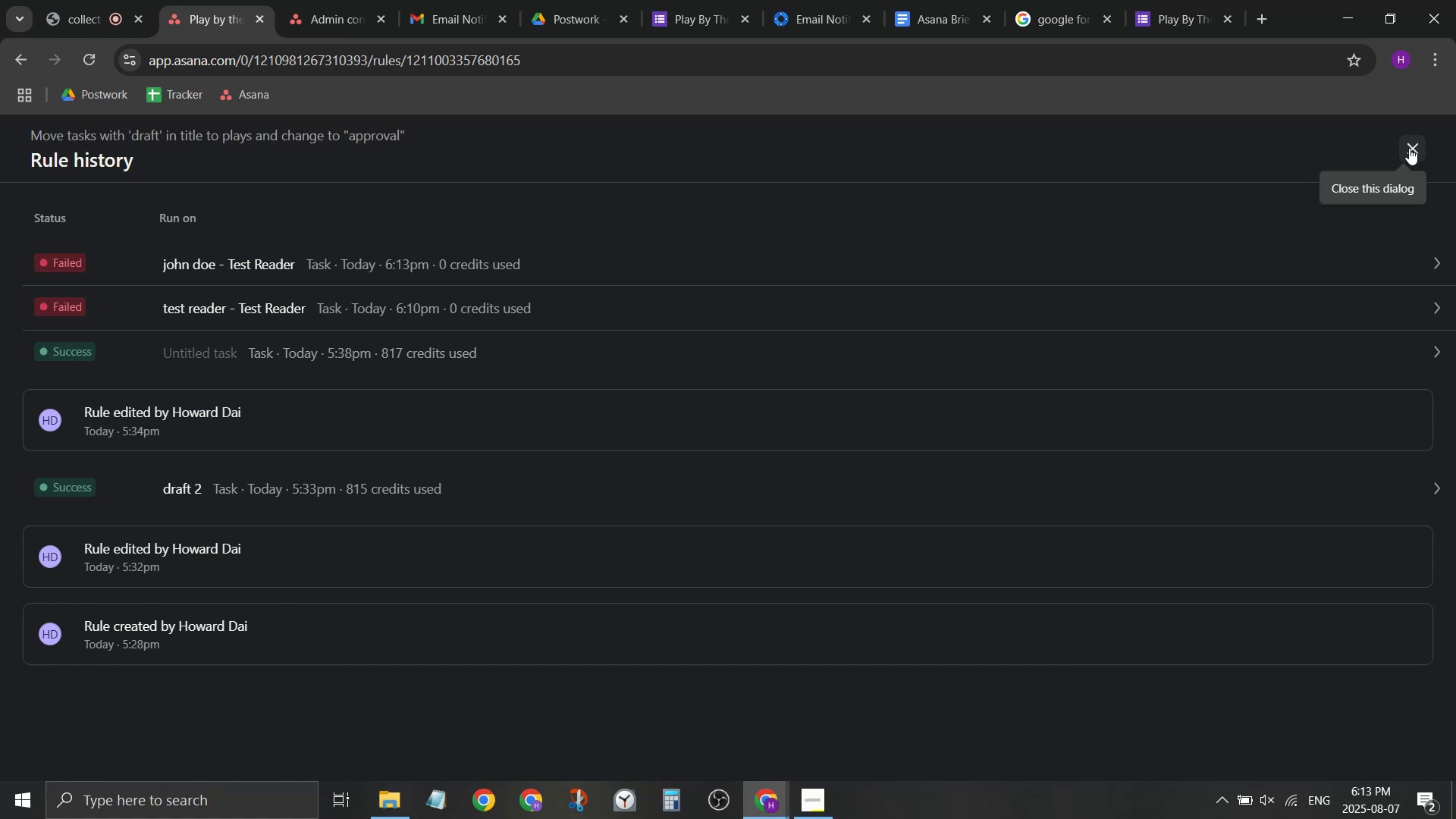 
wait(7.45)
 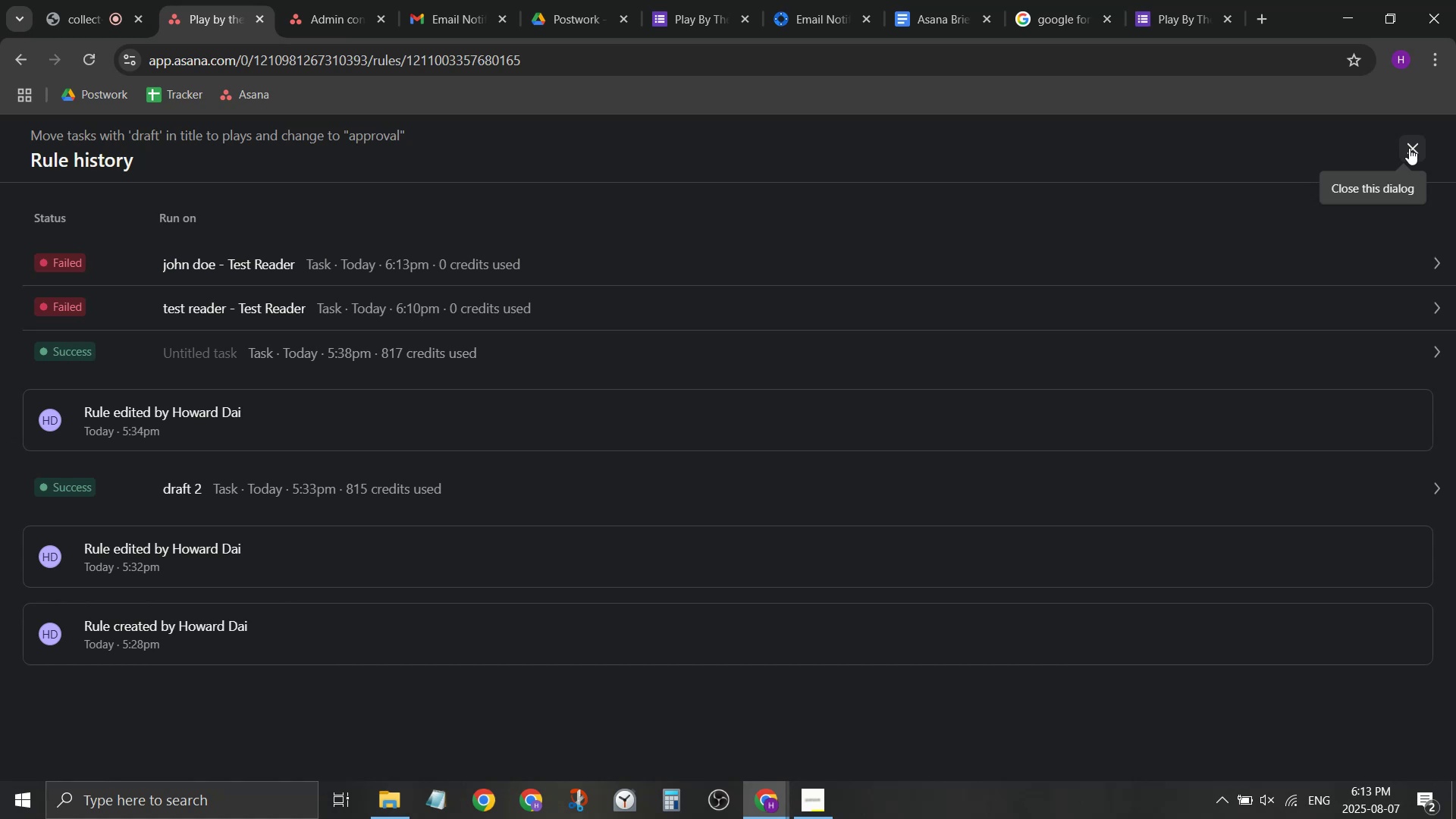 
left_click([1409, 148])
 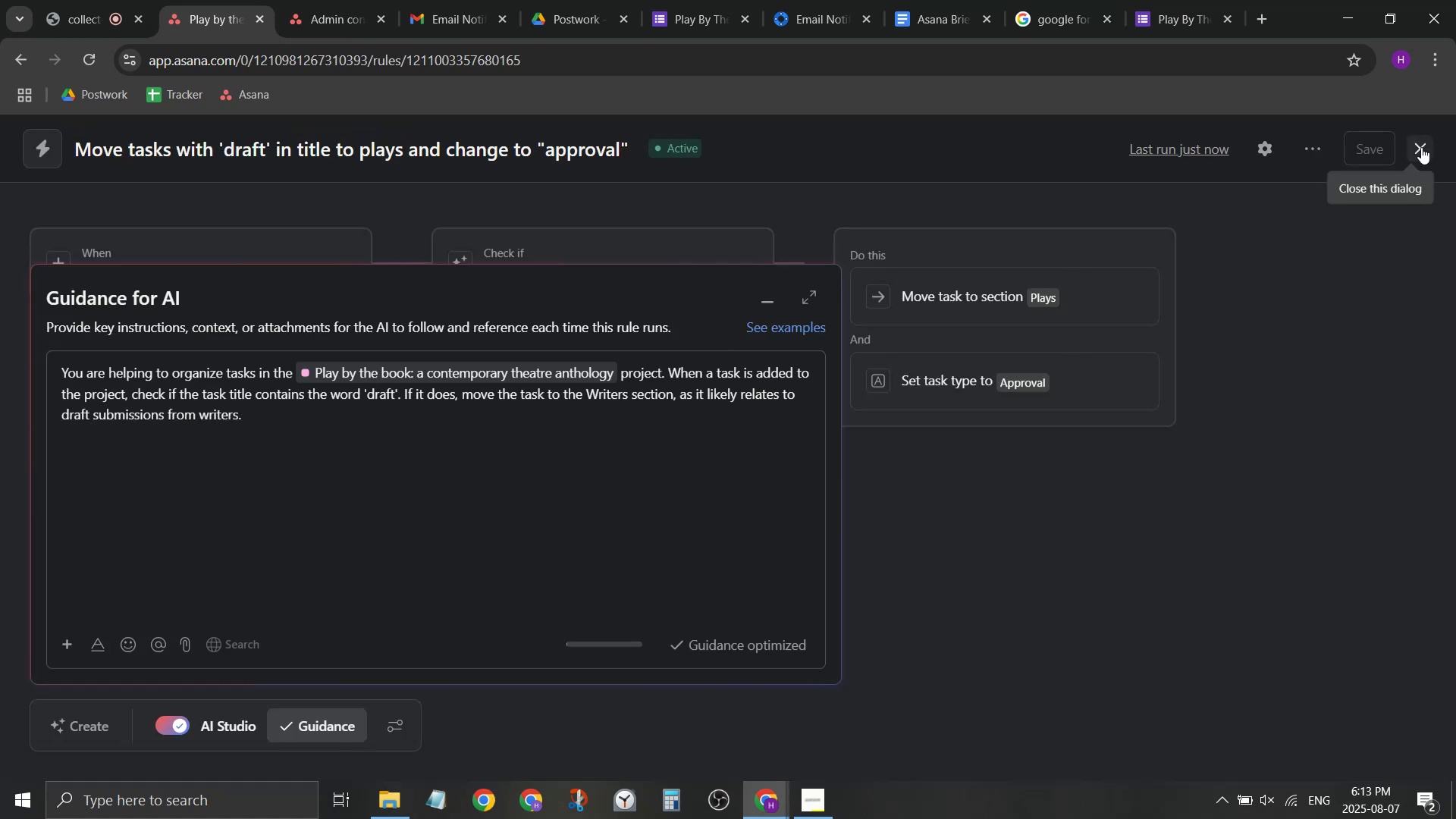 
left_click([1147, 142])
 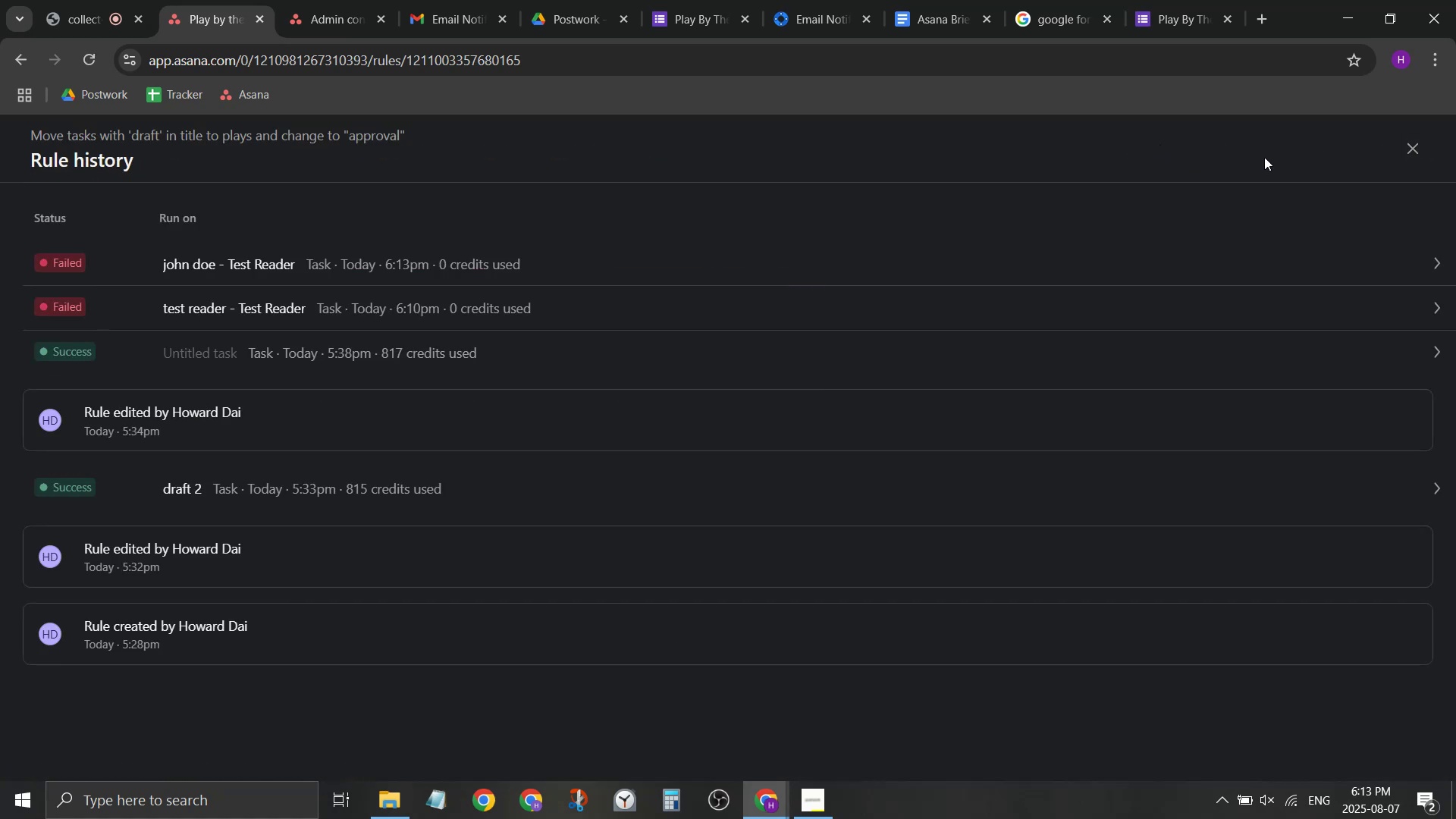 
mouse_move([1389, 149])
 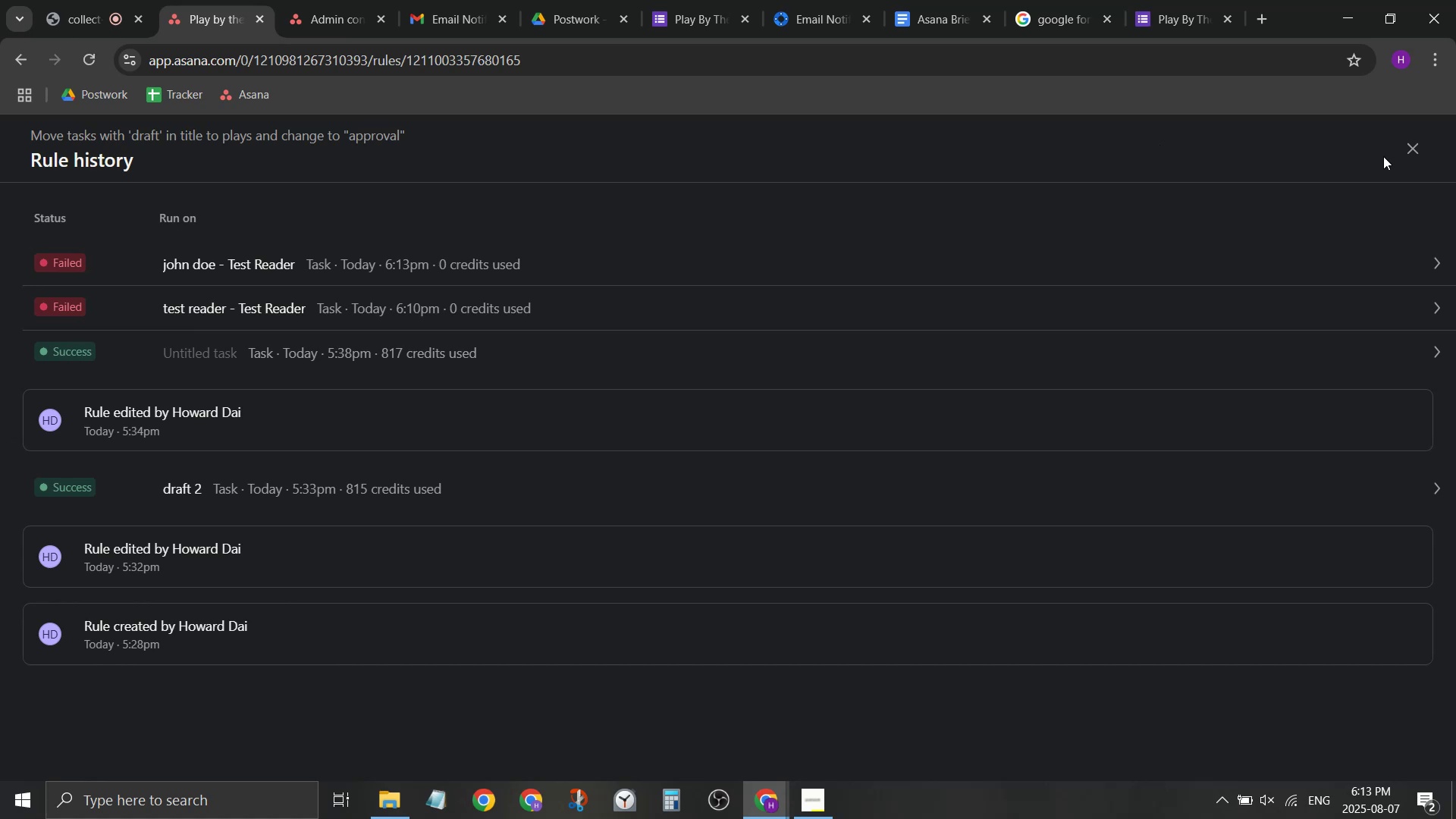 
left_click([1392, 153])
 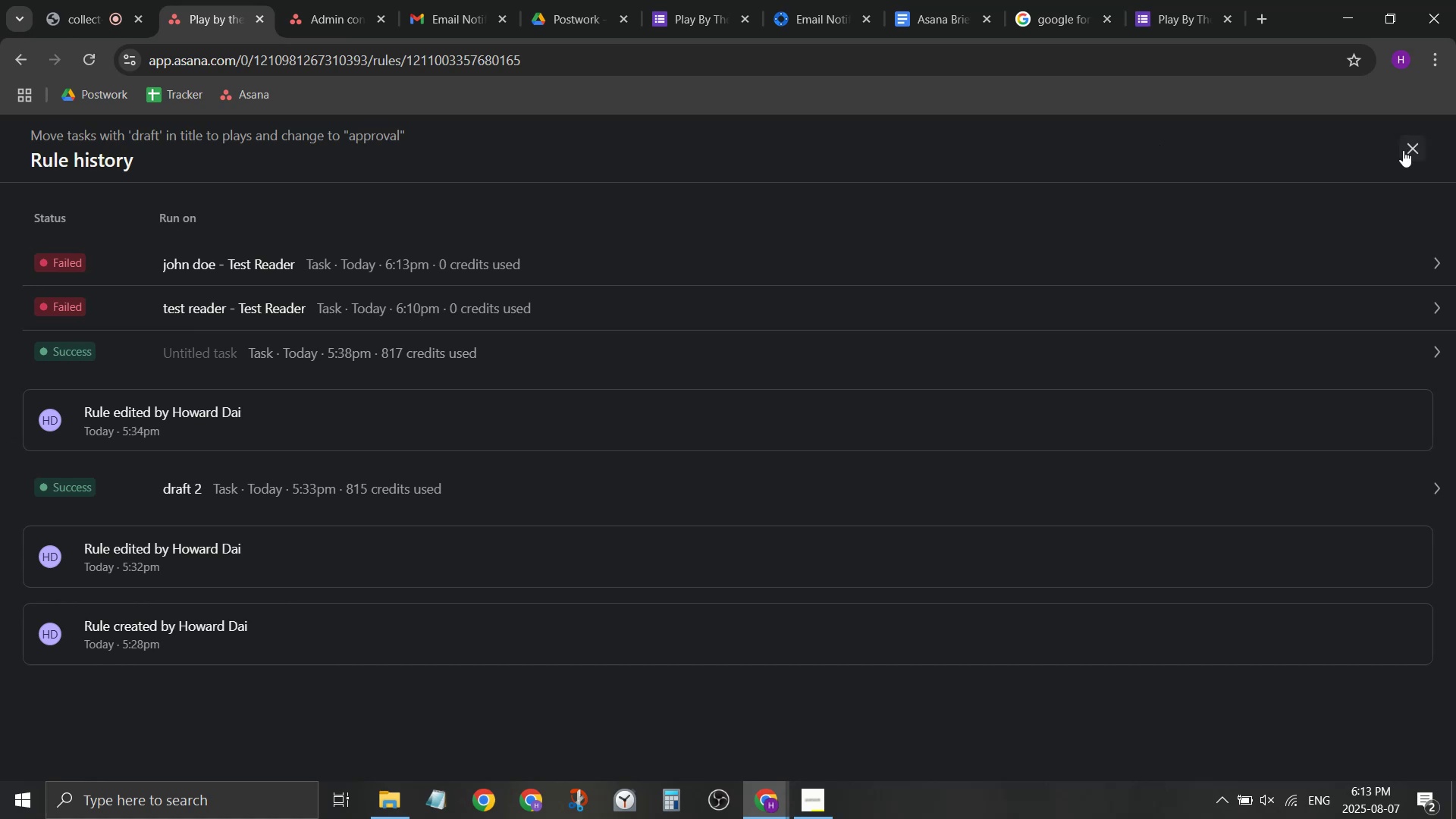 
left_click([1404, 149])
 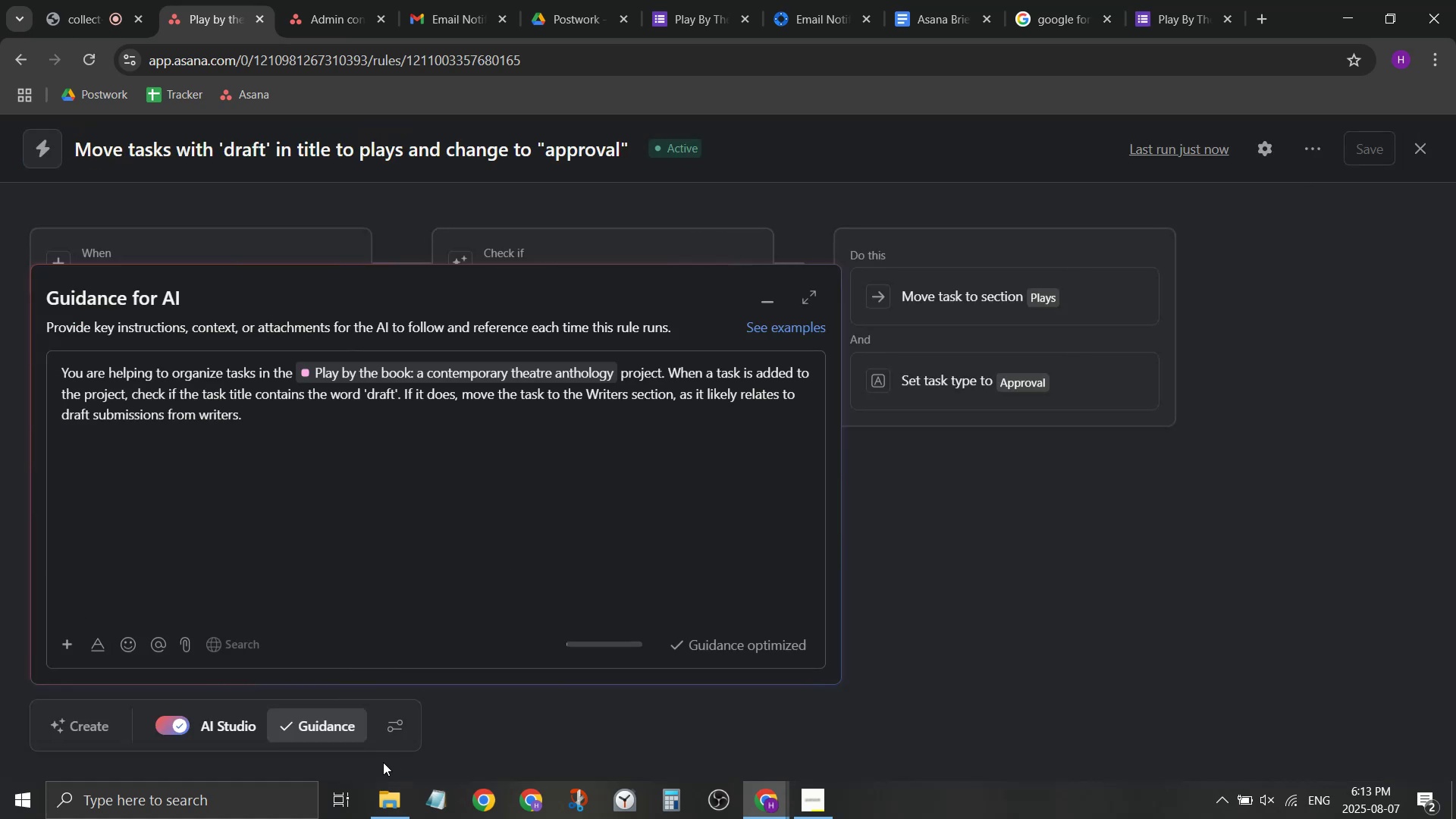 
left_click([321, 720])
 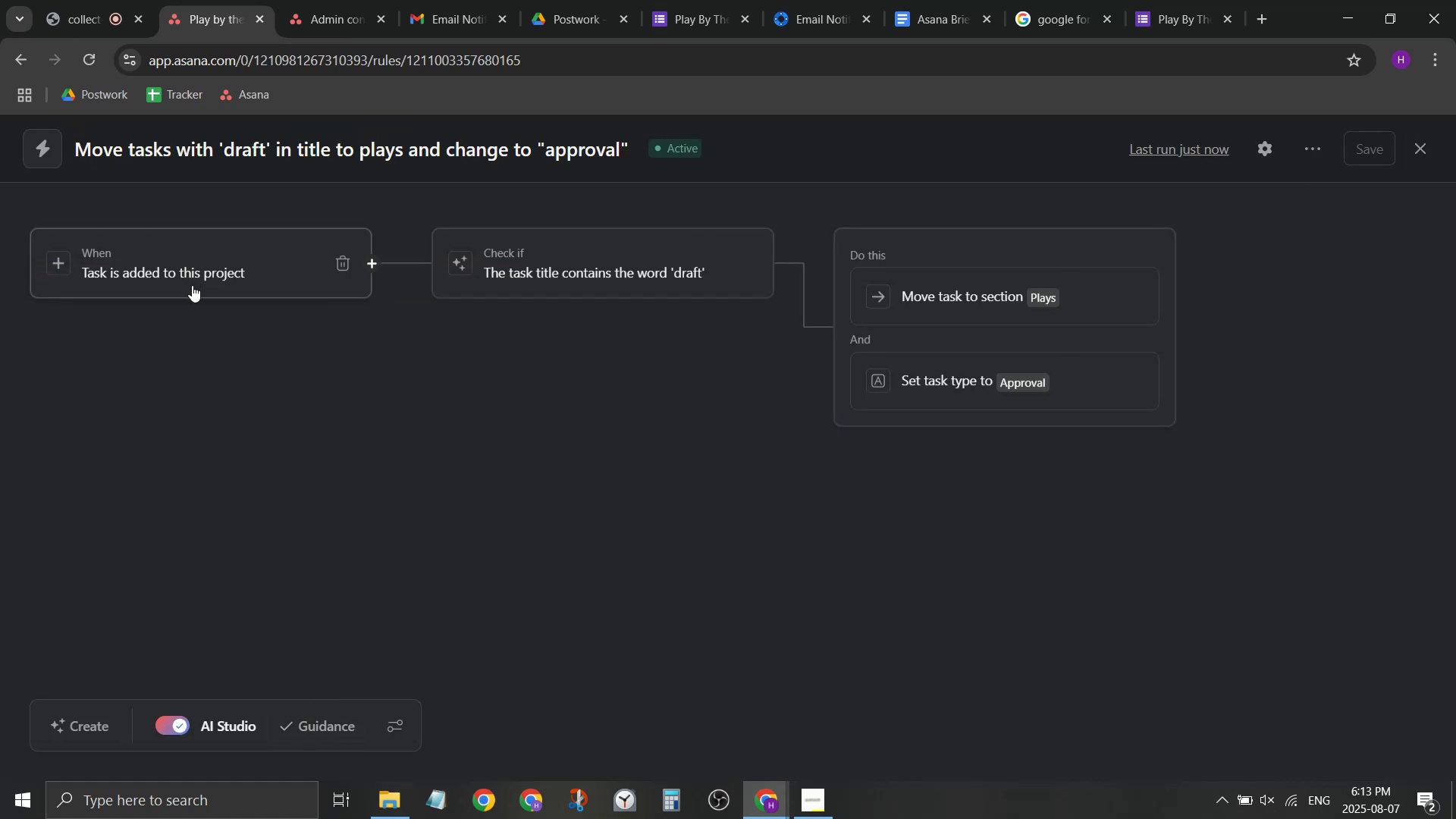 
mouse_move([612, 285])
 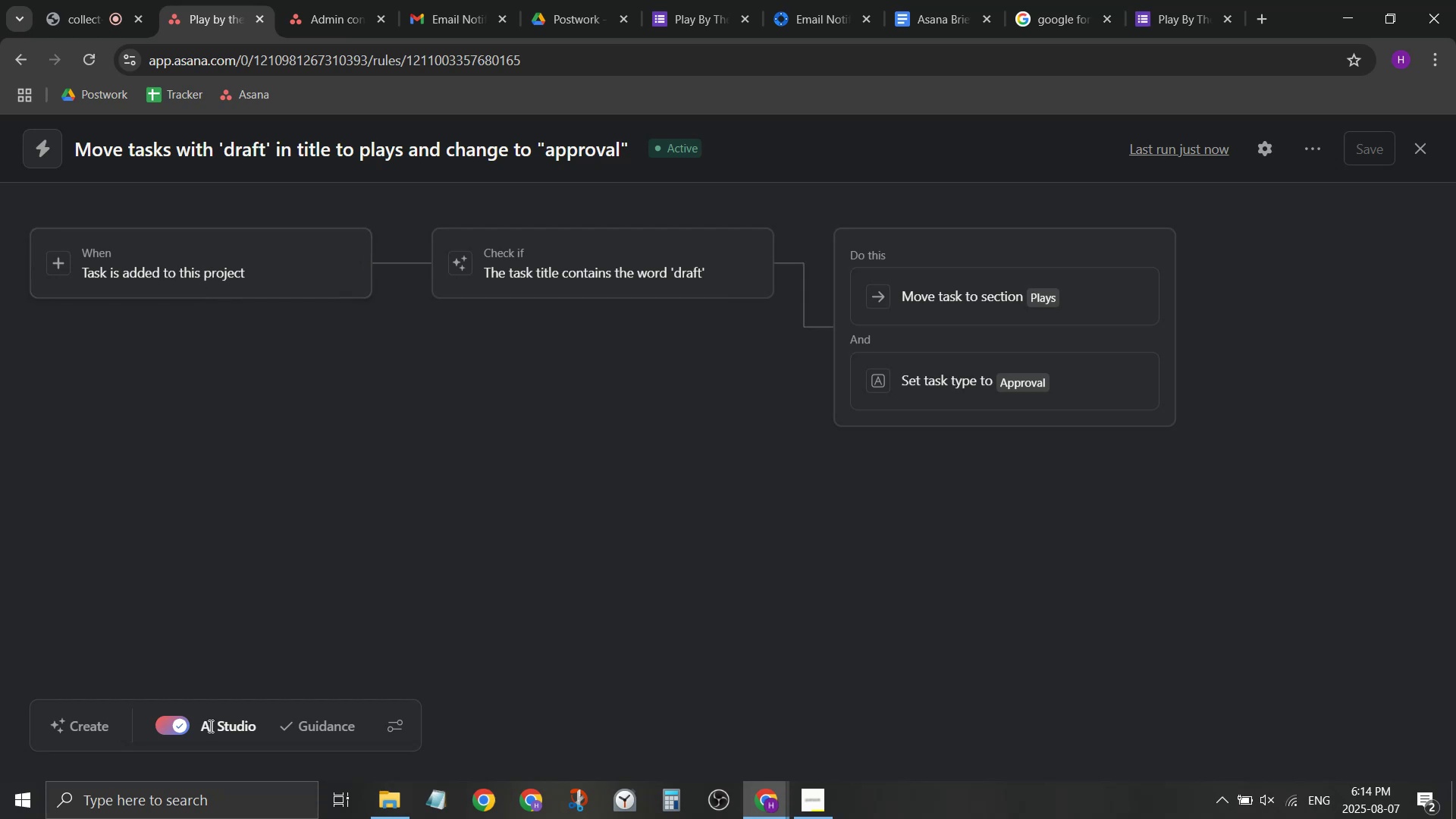 
wait(5.12)
 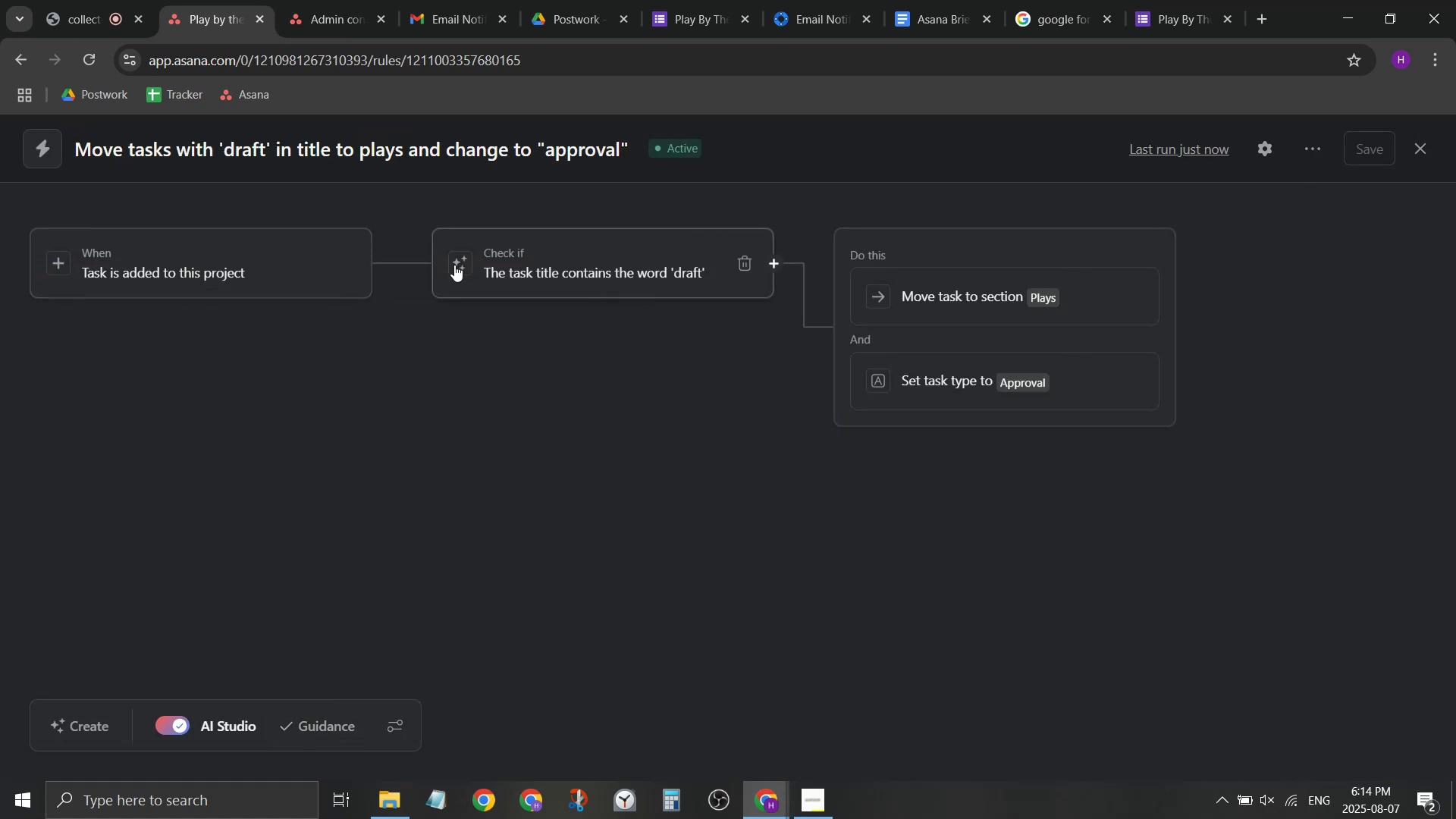 
left_click([1421, 149])
 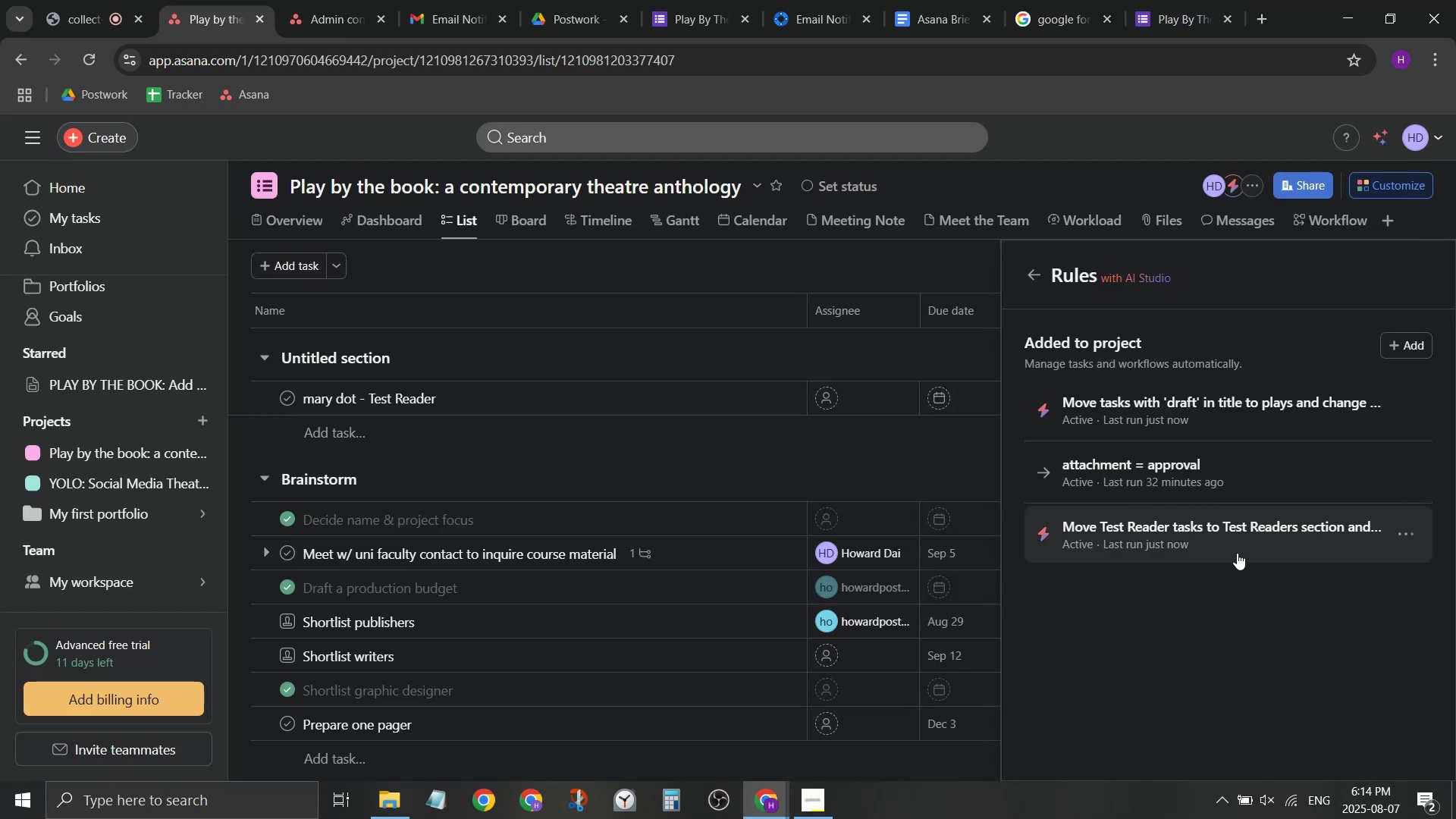 
wait(5.81)
 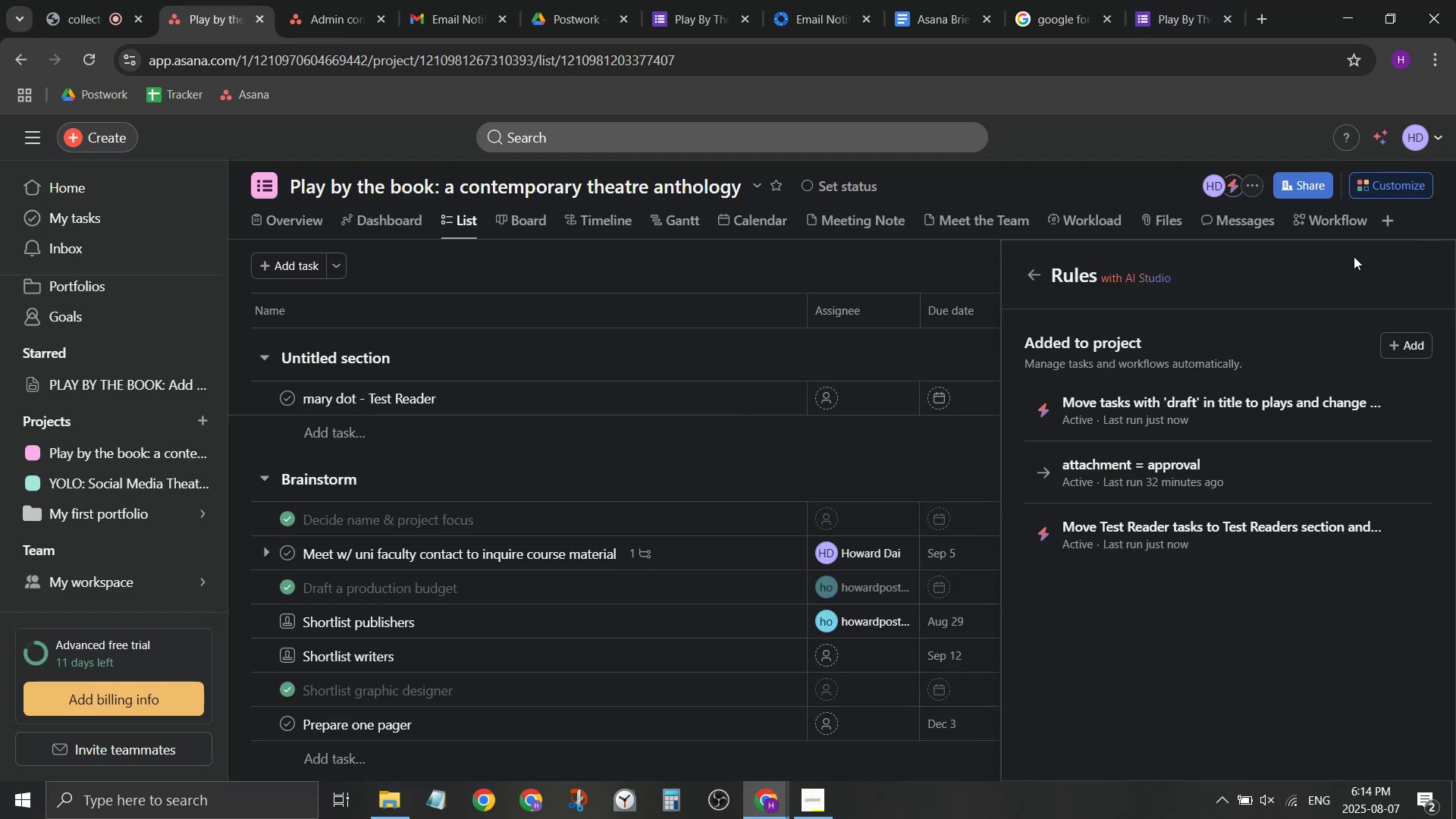 
left_click([1239, 537])
 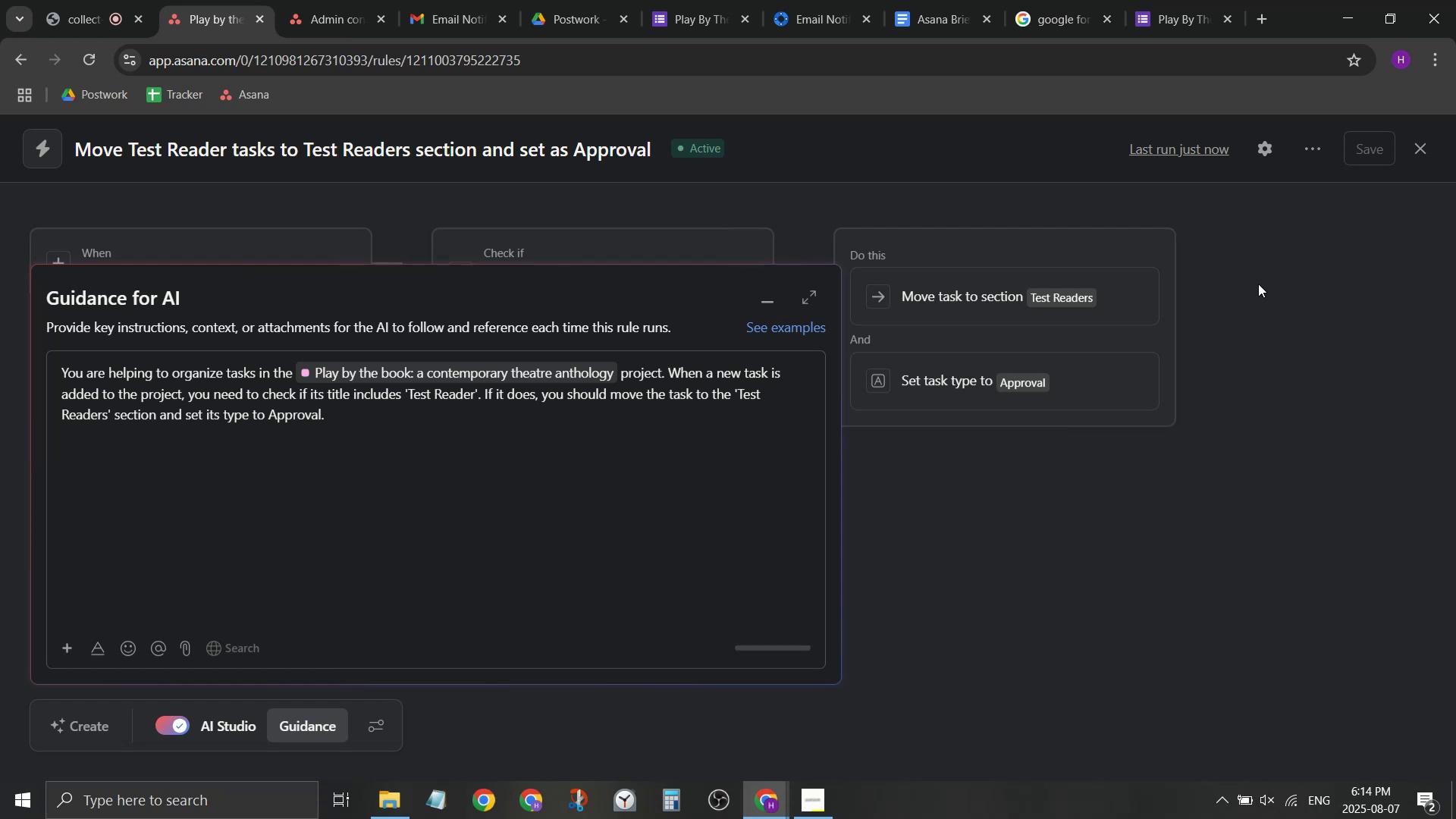 
left_click([1181, 145])
 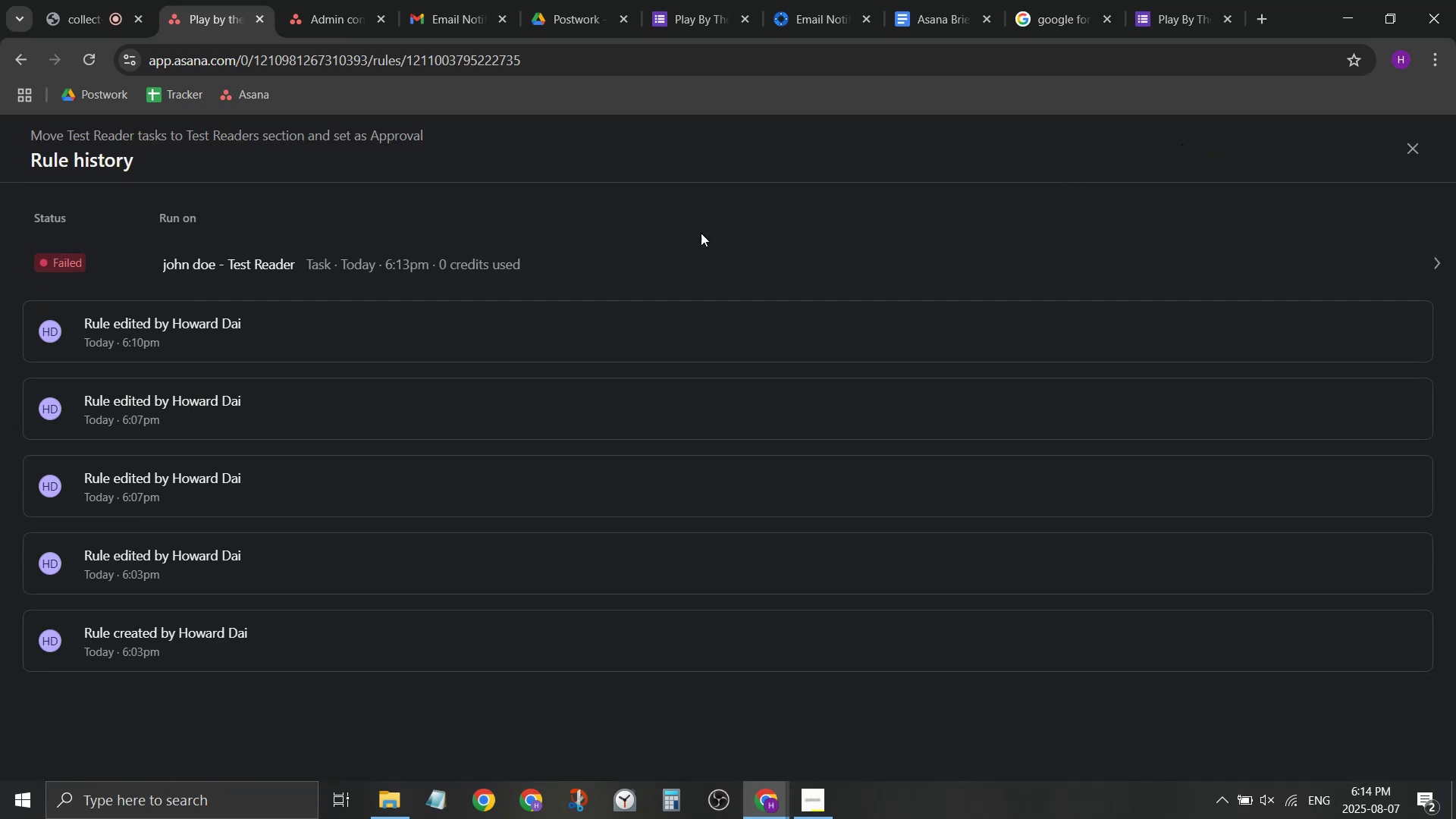 
left_click([268, 275])
 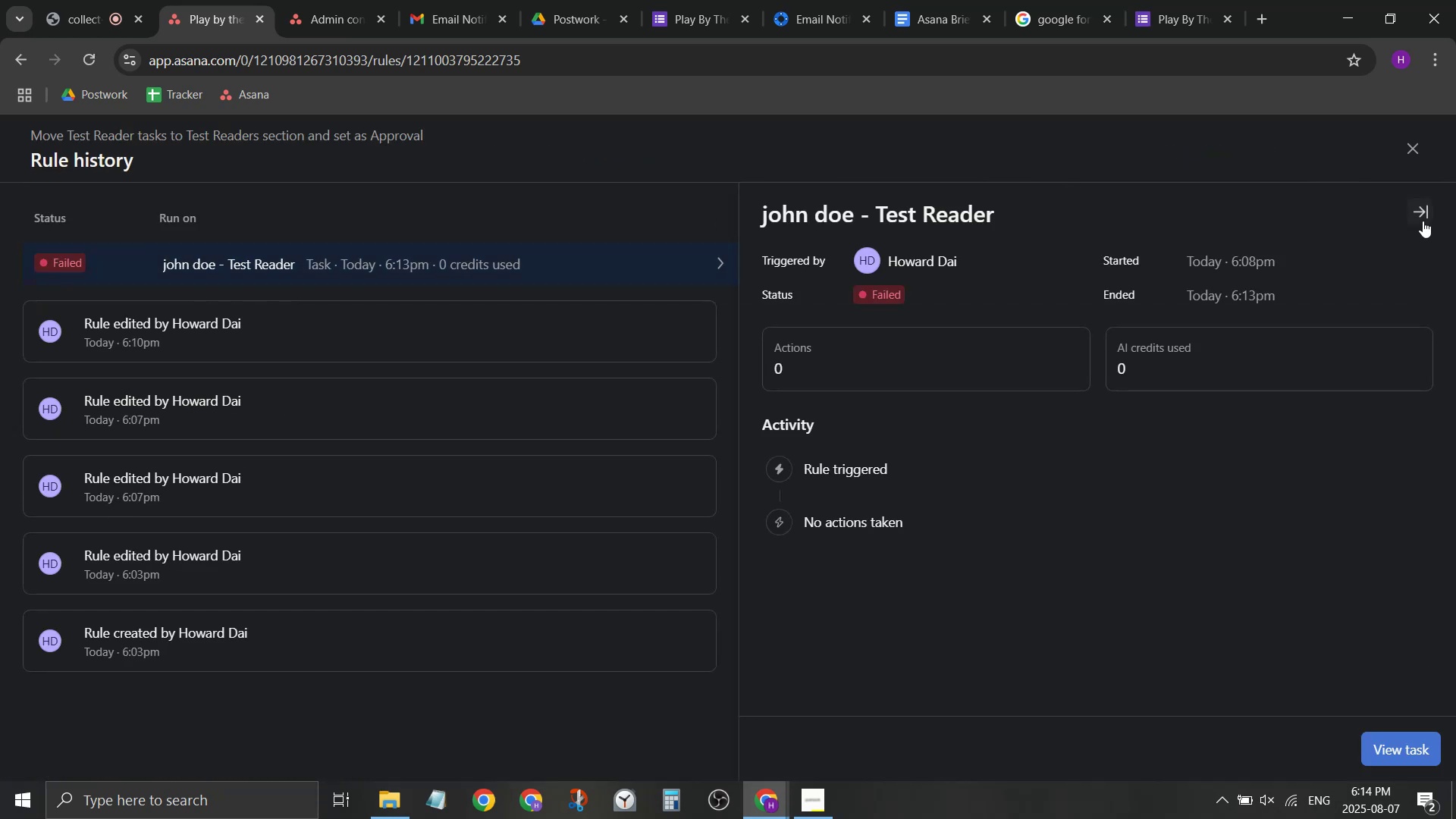 
left_click([1421, 215])
 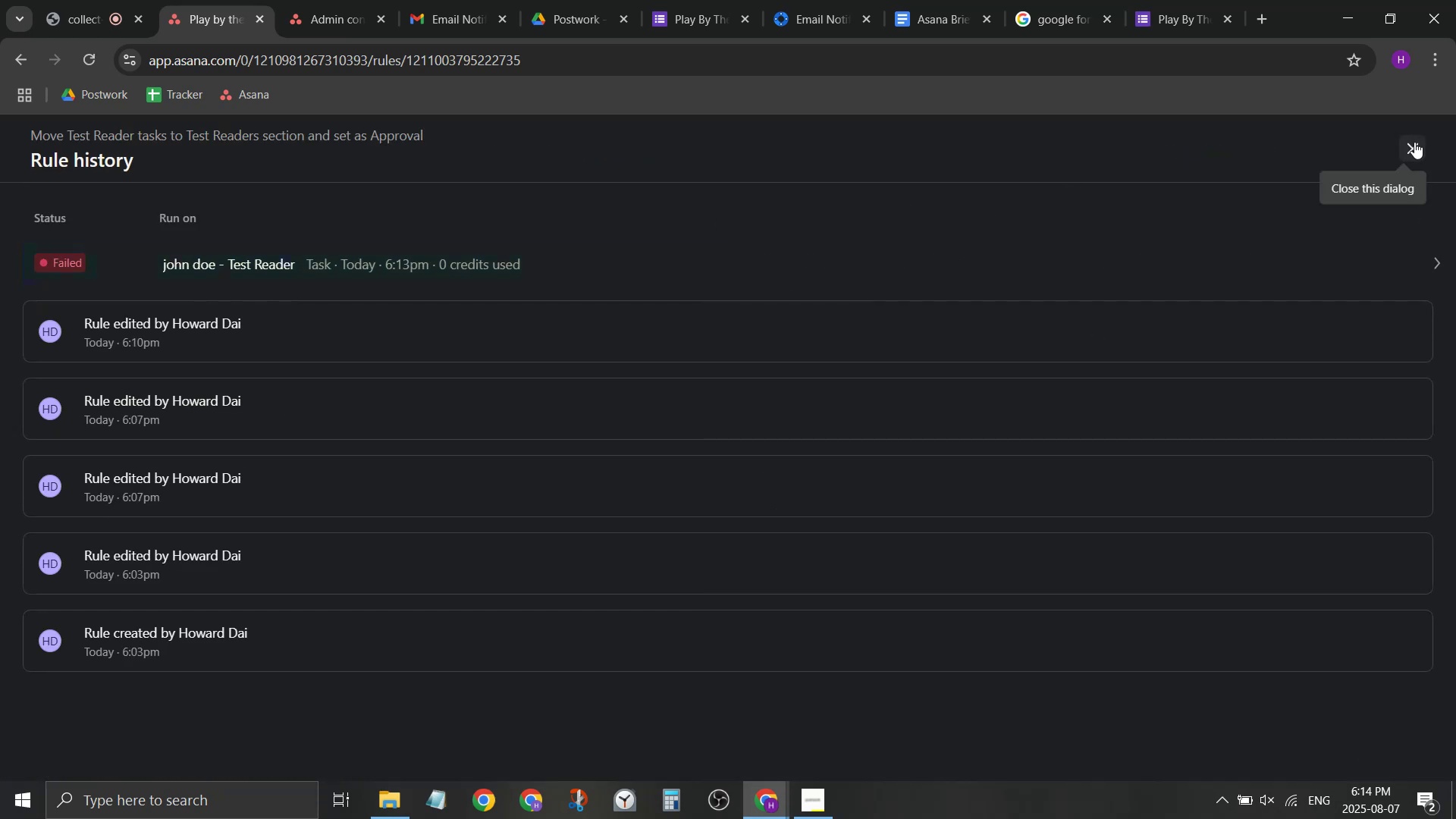 
left_click([1414, 141])
 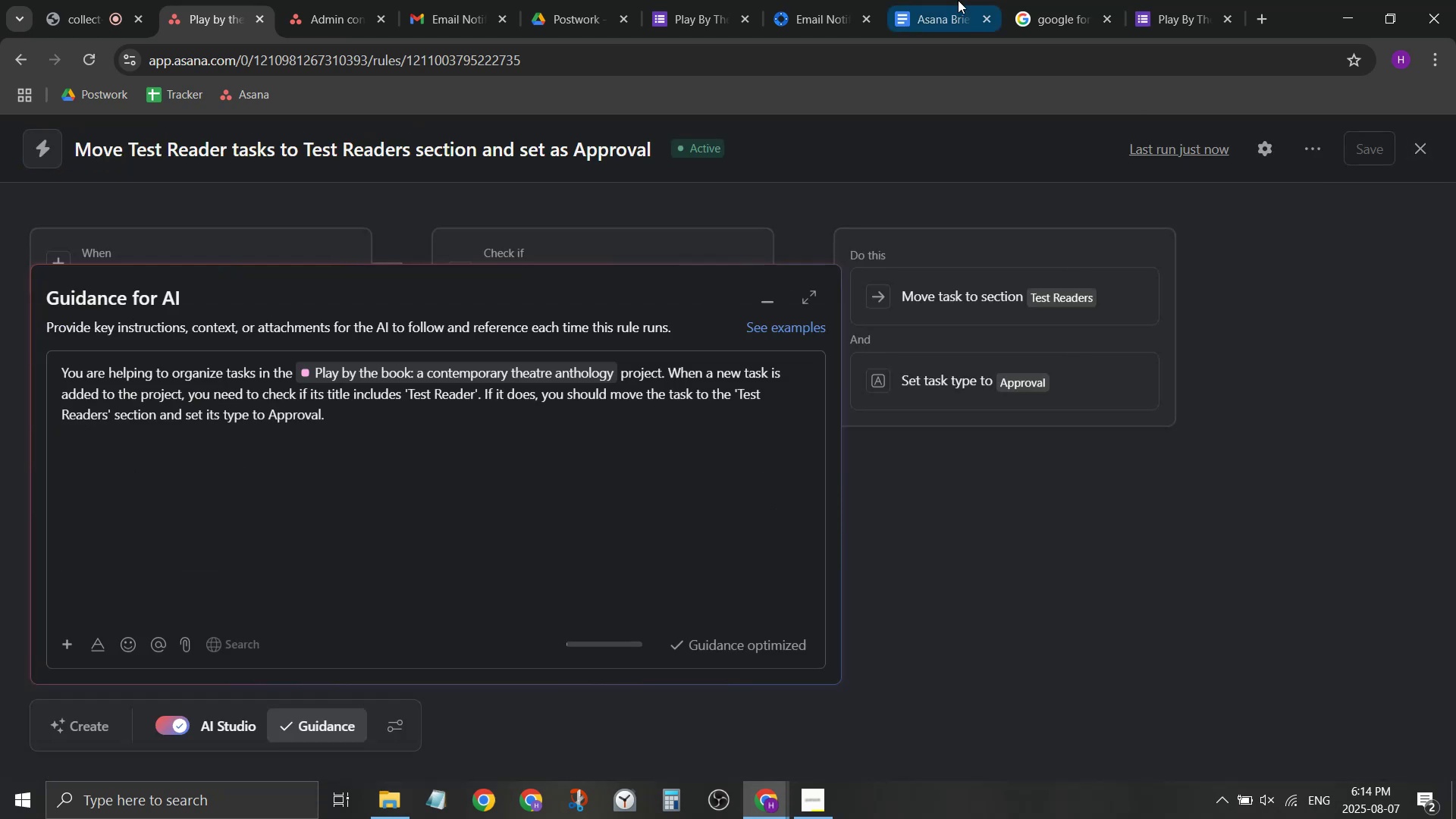 
left_click([1026, 0])
 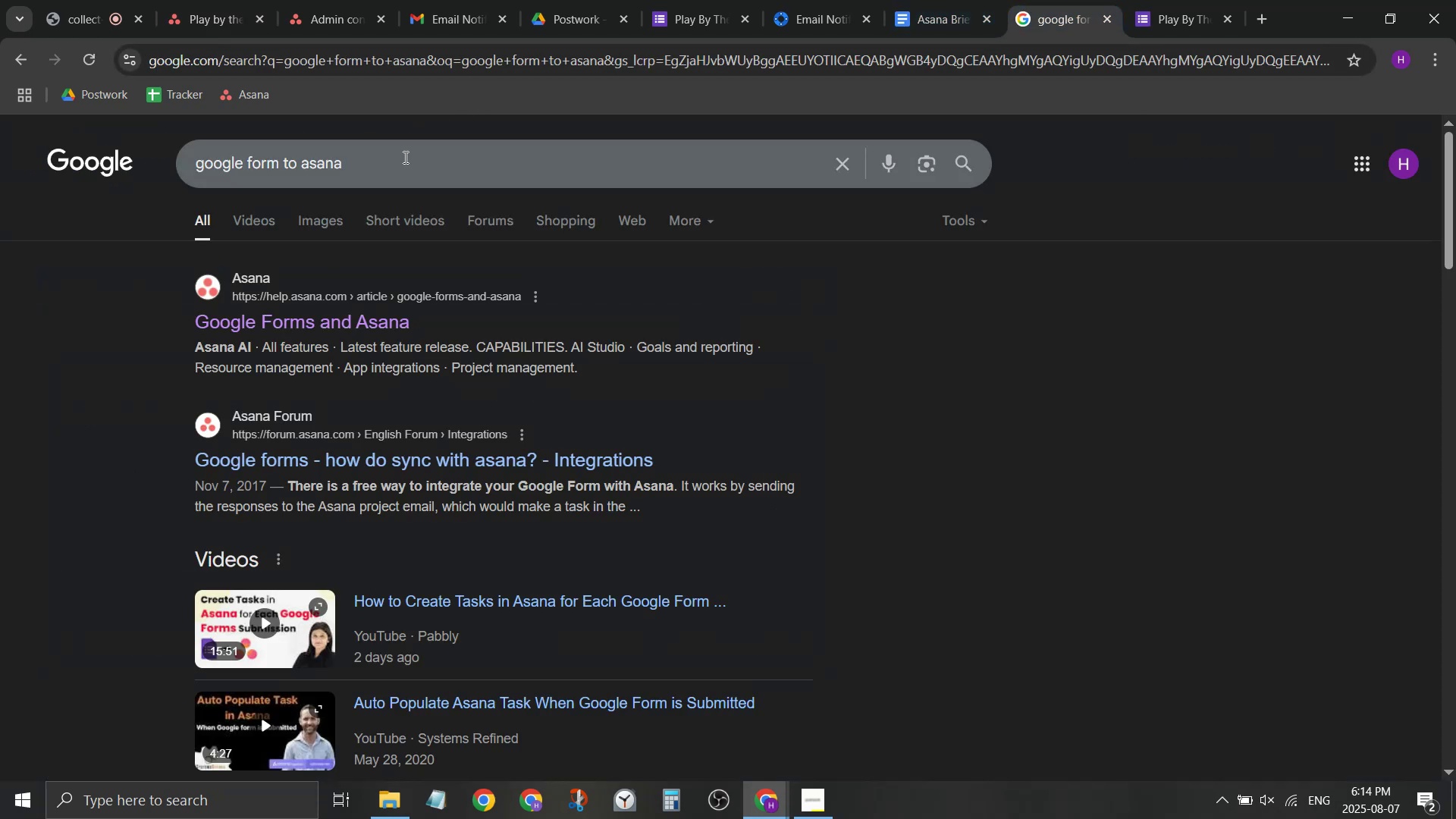 
left_click_drag(start_coordinate=[391, 162], to_coordinate=[0, 128])
 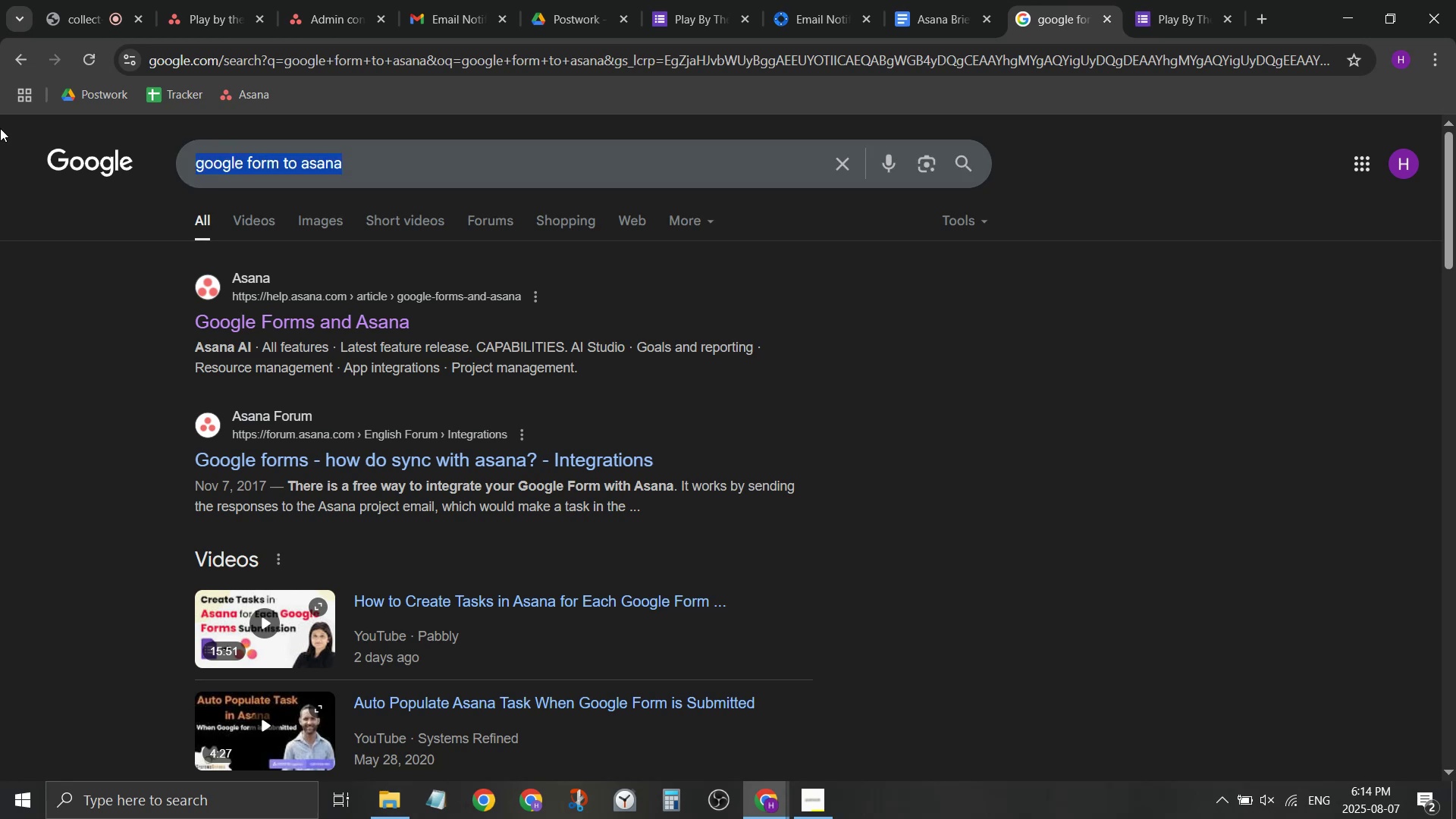 
type(asana i)
key(Backspace)
type(ai studio delay)
 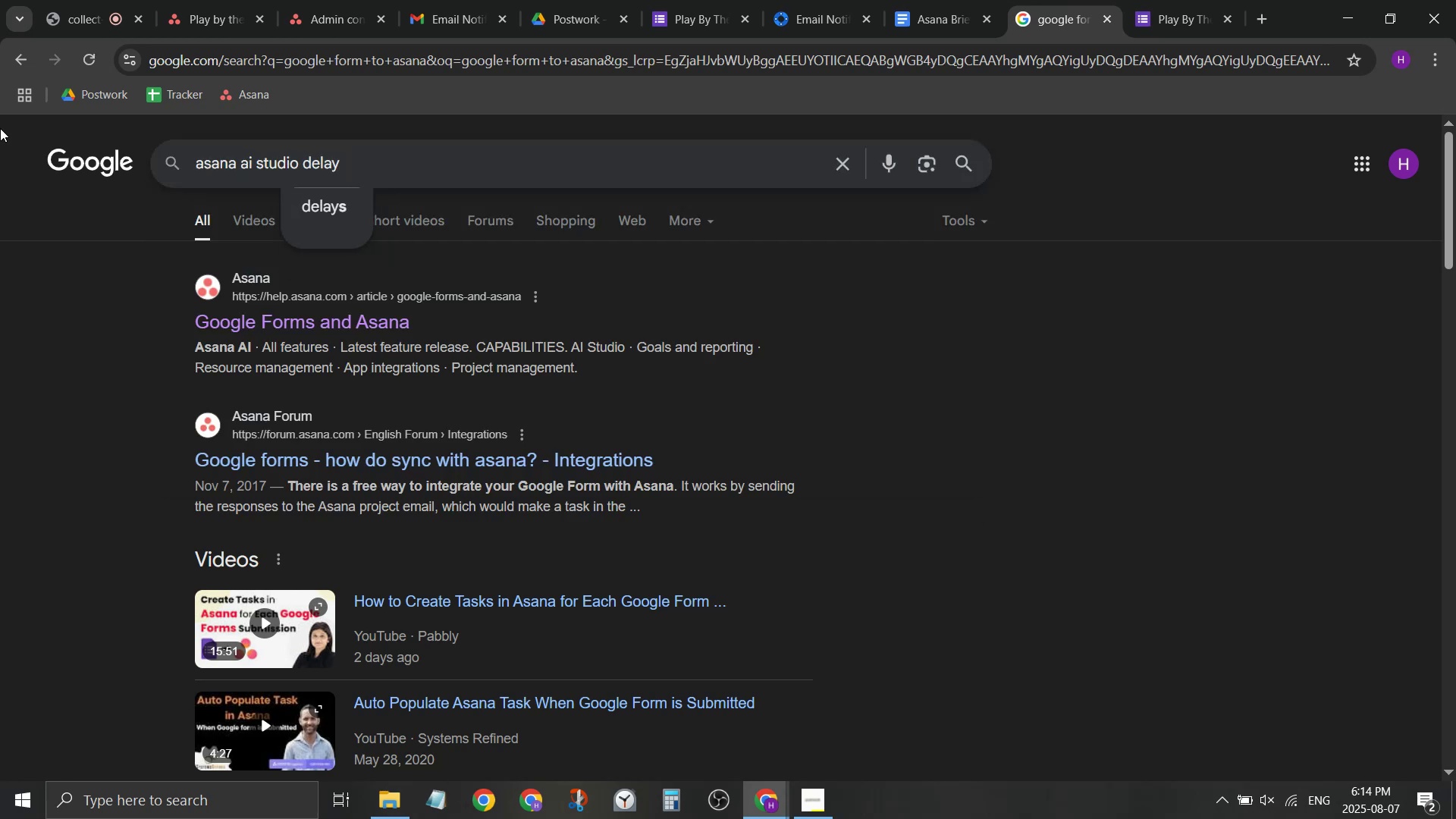 
key(Enter)
 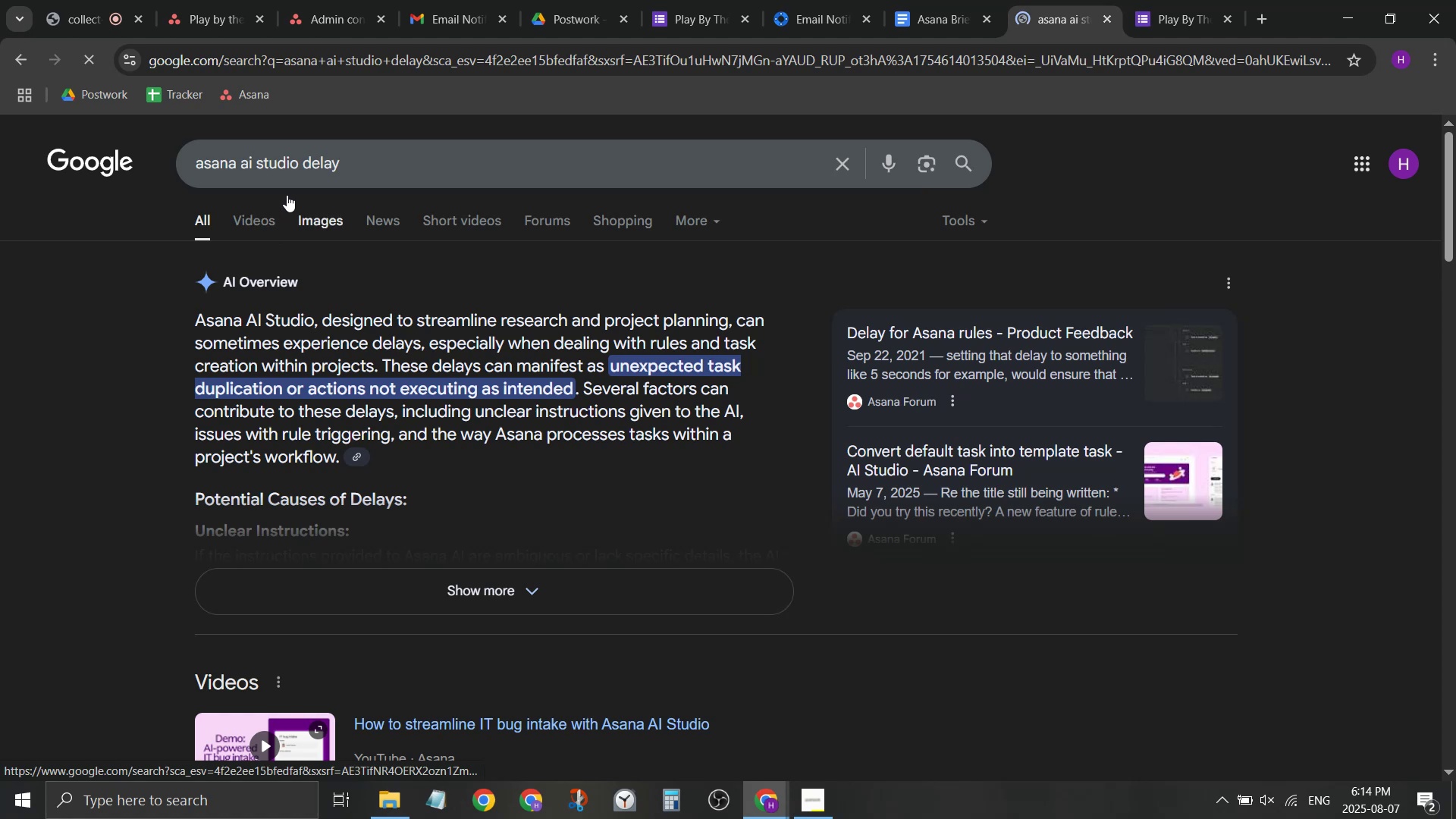 
left_click([292, 176])
 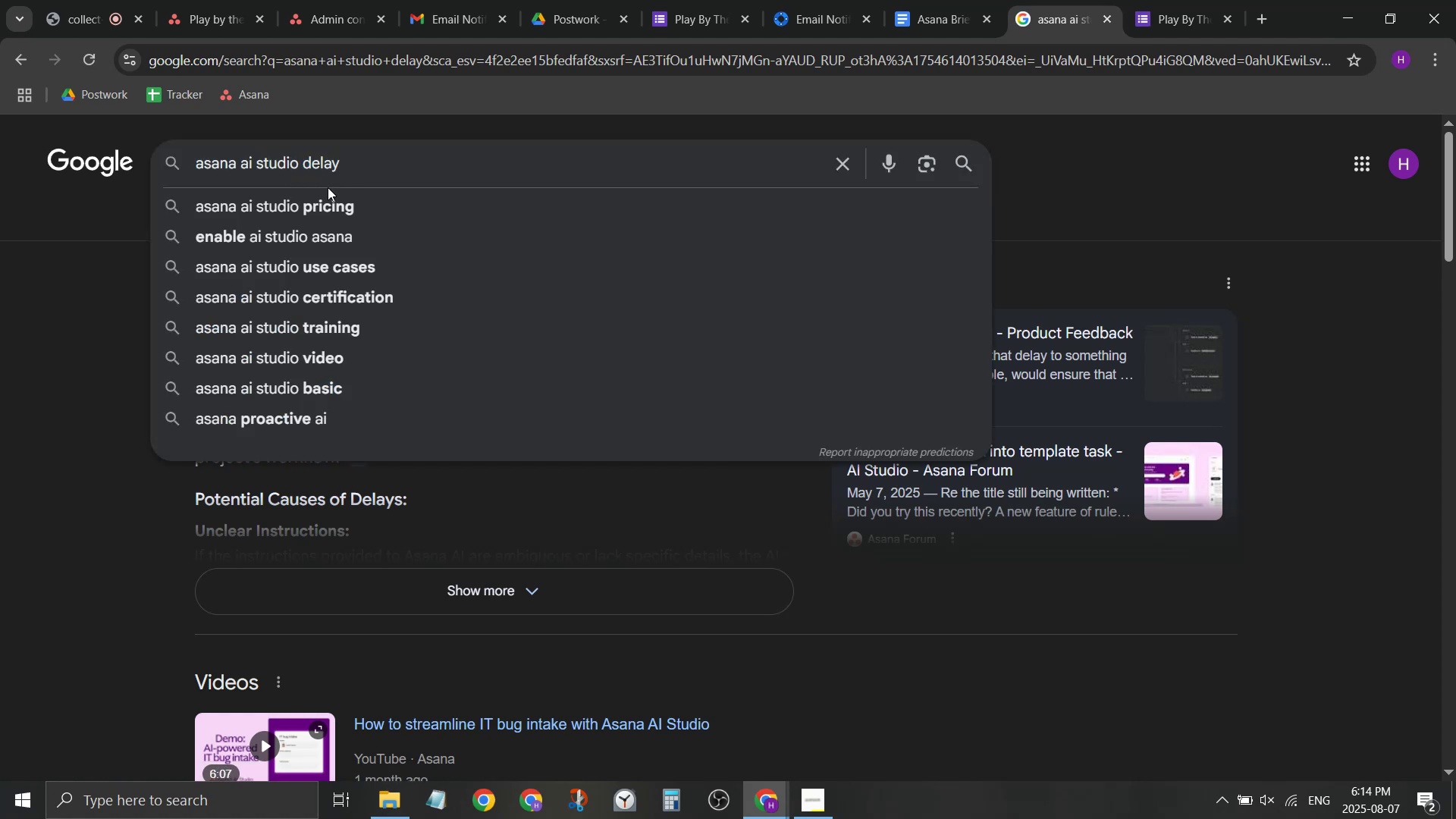 
key(ArrowRight)
 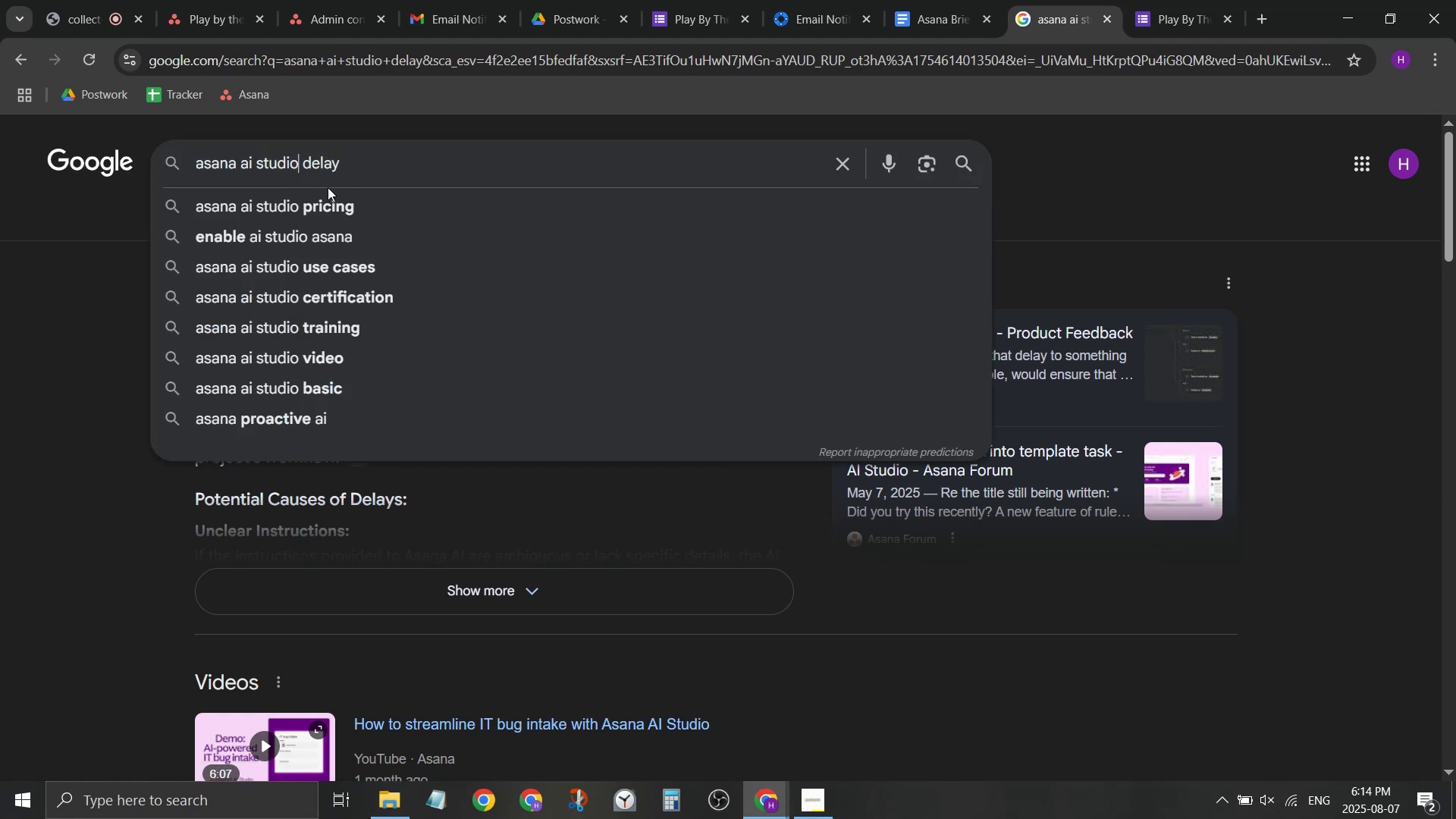 
type( rule)
 